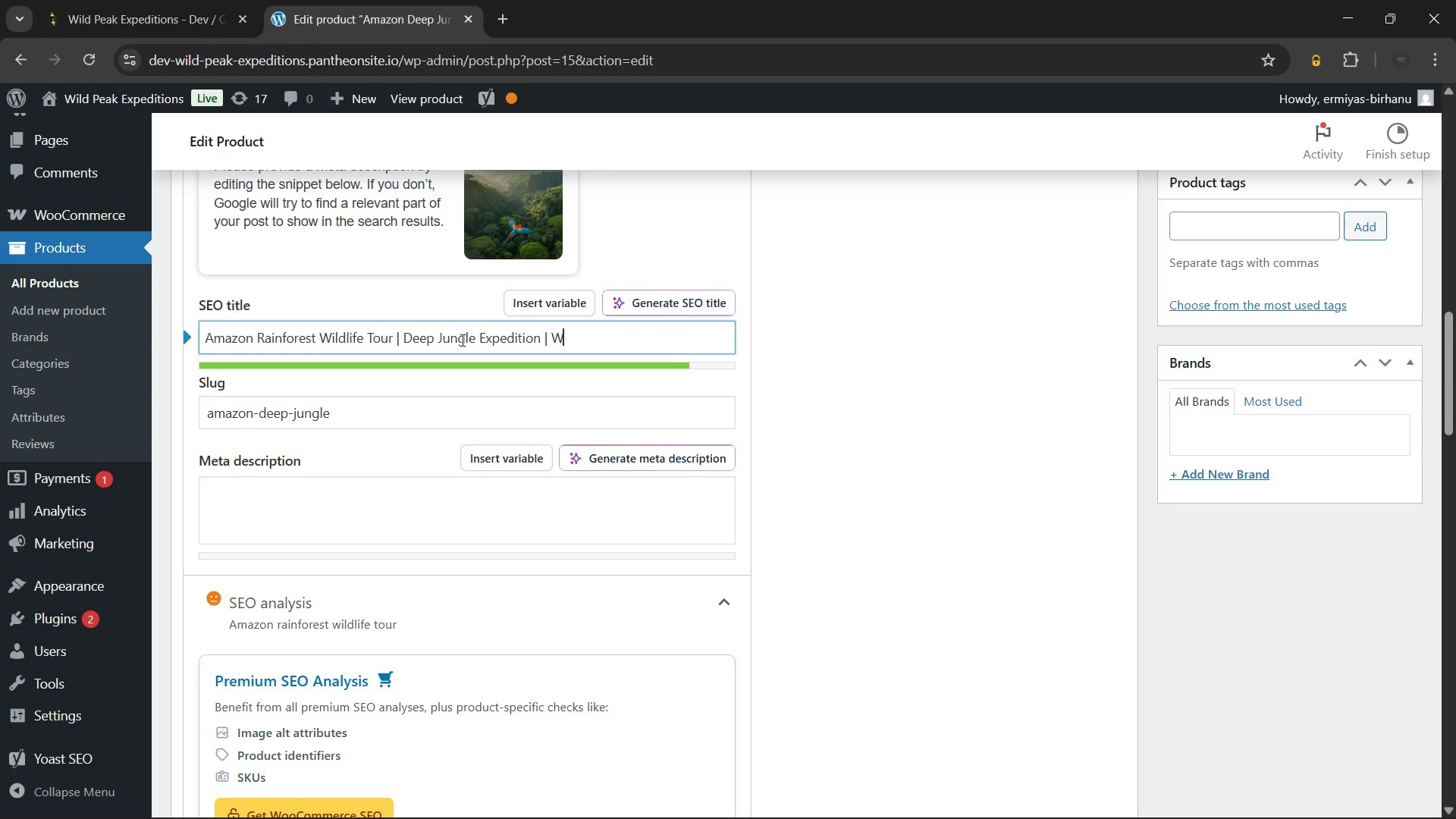 
key(Backspace)
 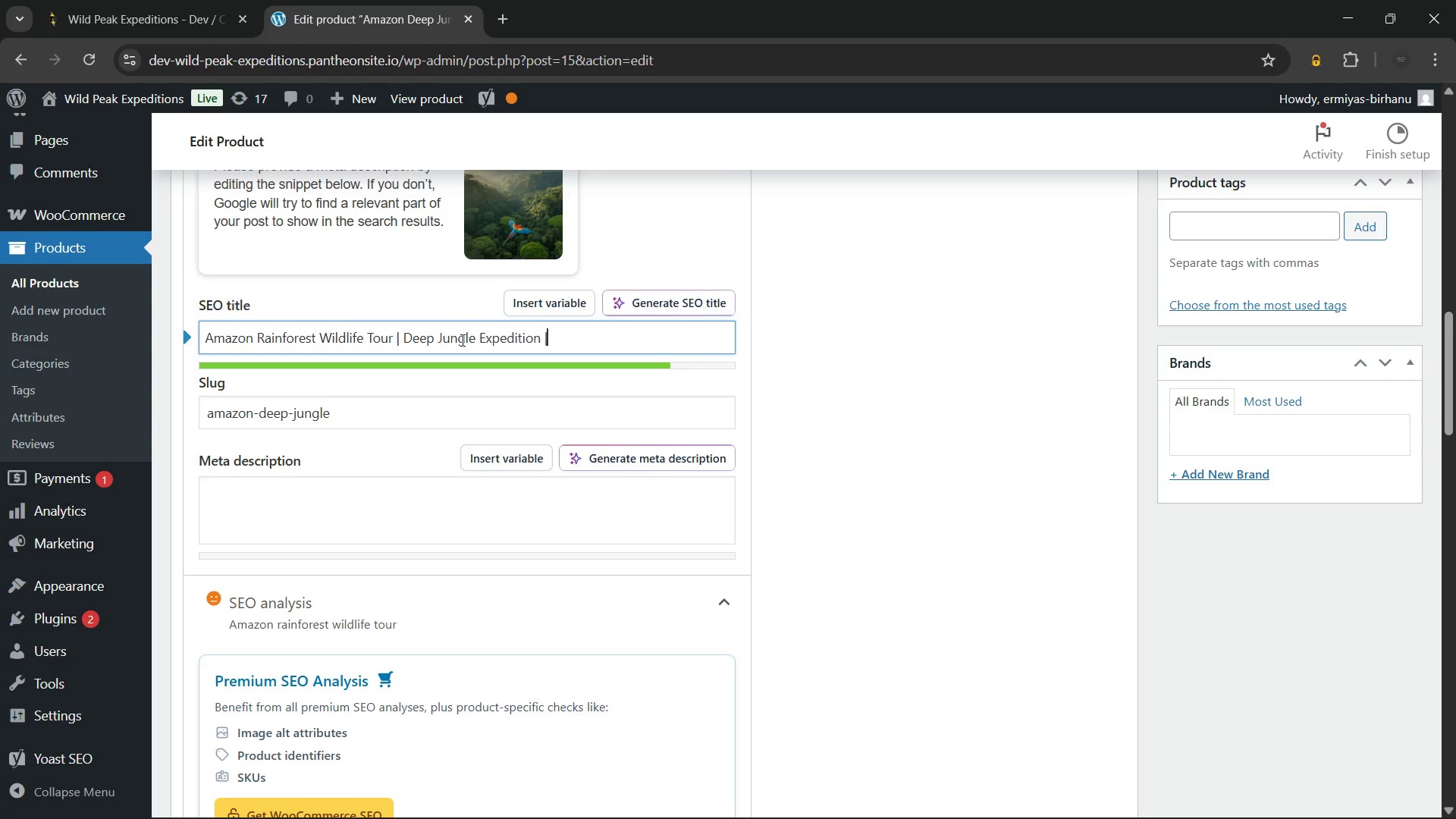 
key(Backspace)
 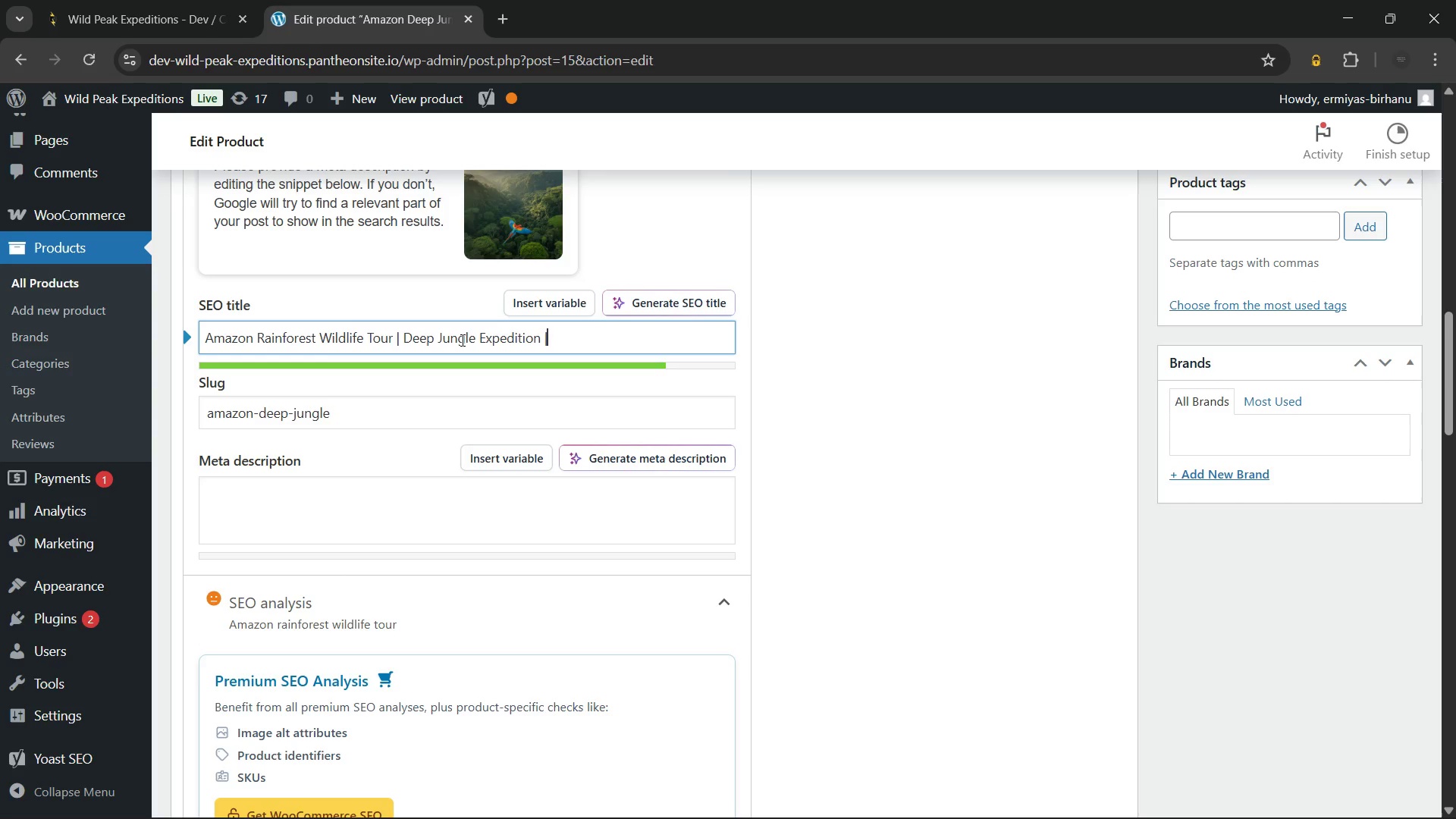 
key(Backspace)
 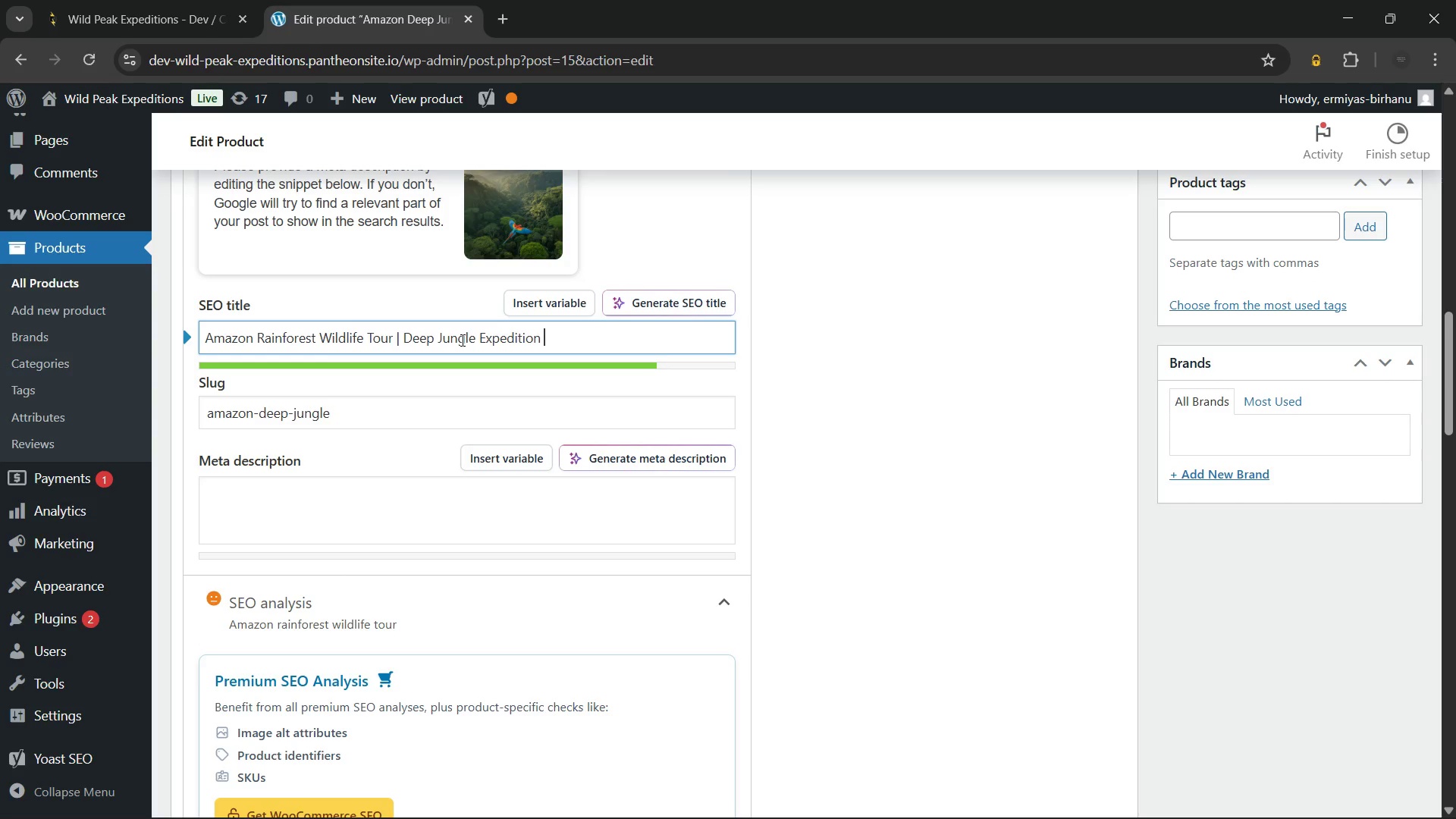 
key(Backspace)
 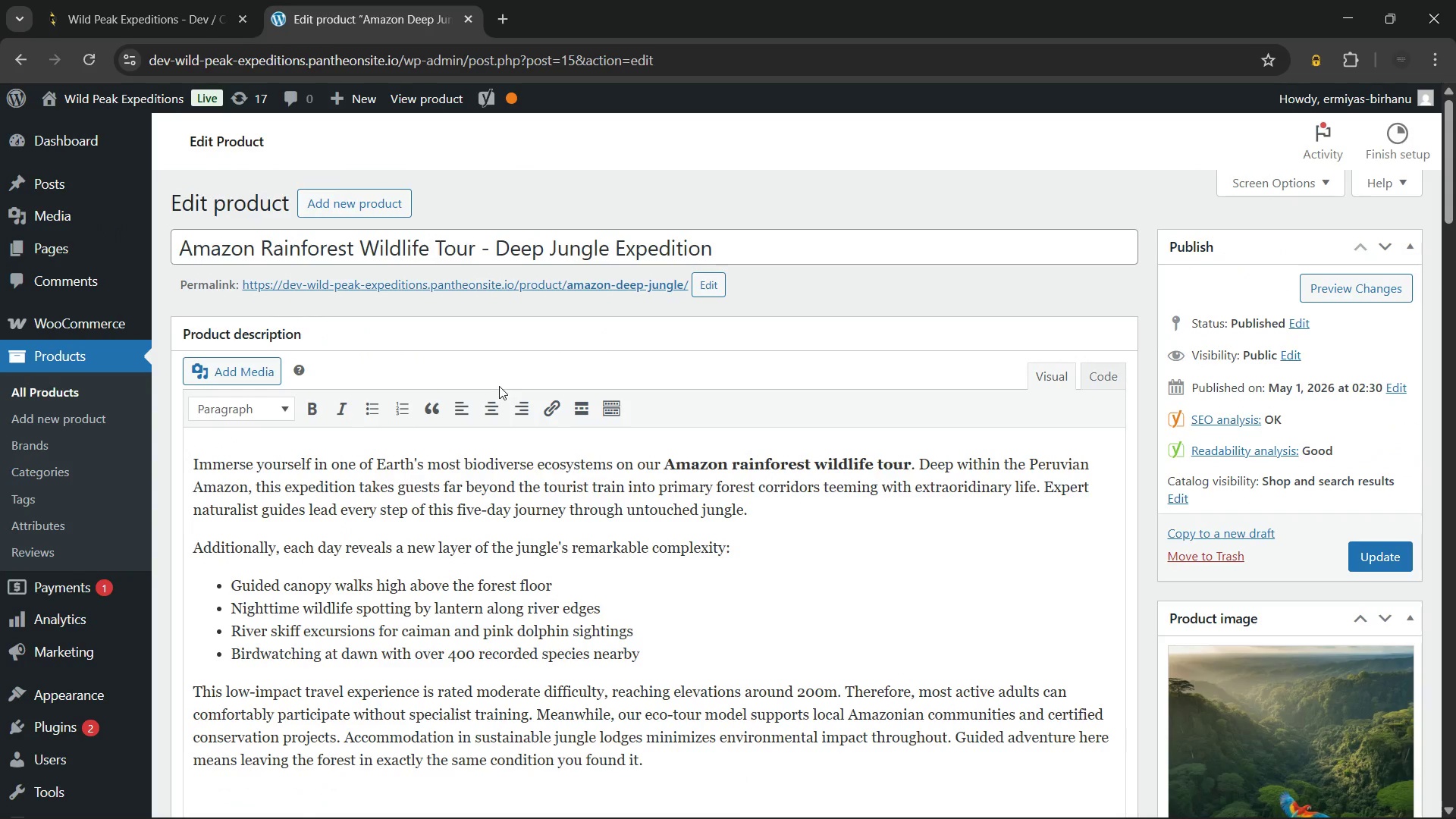 
wait(11.17)
 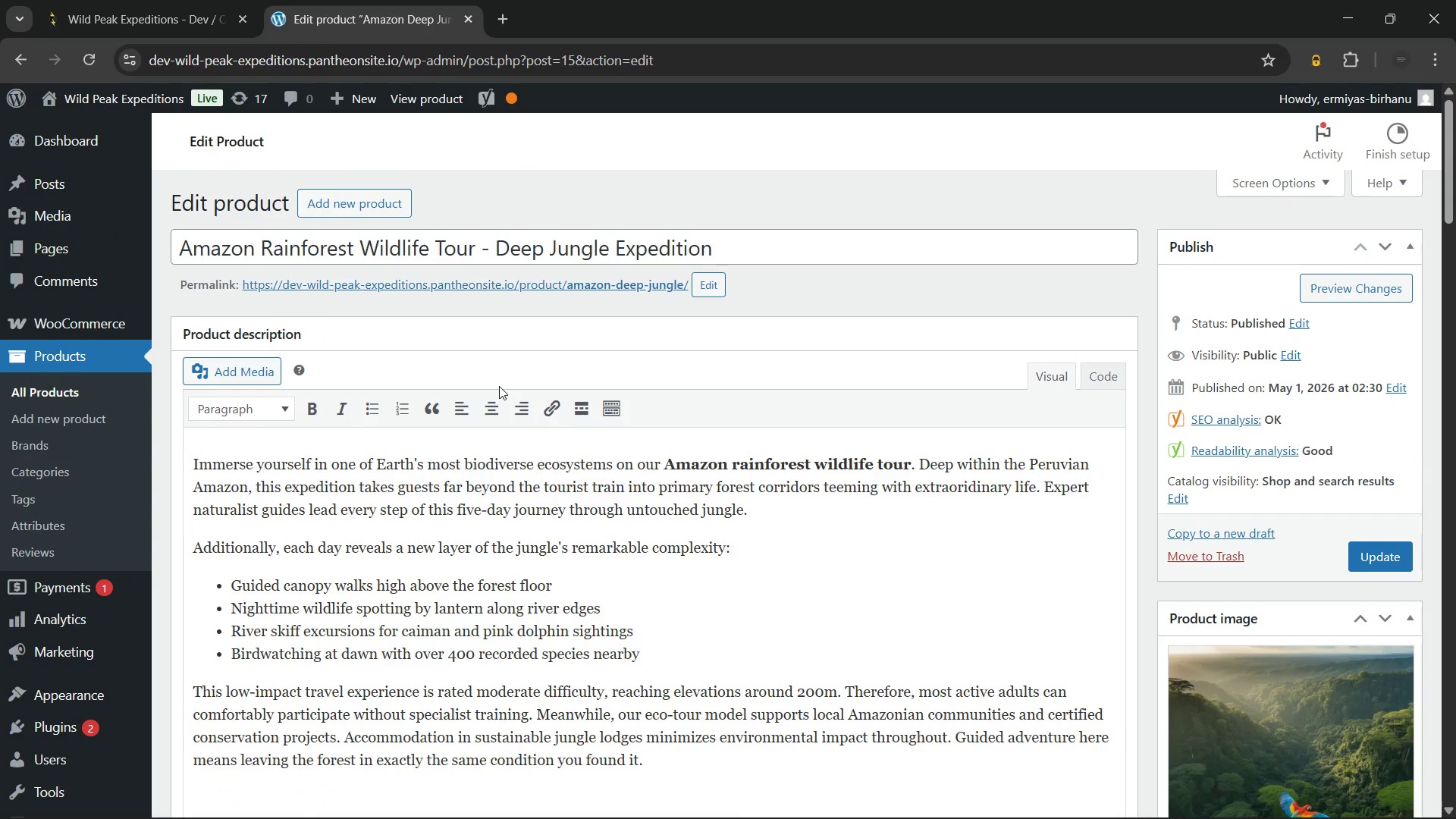 
left_click([886, 488])
 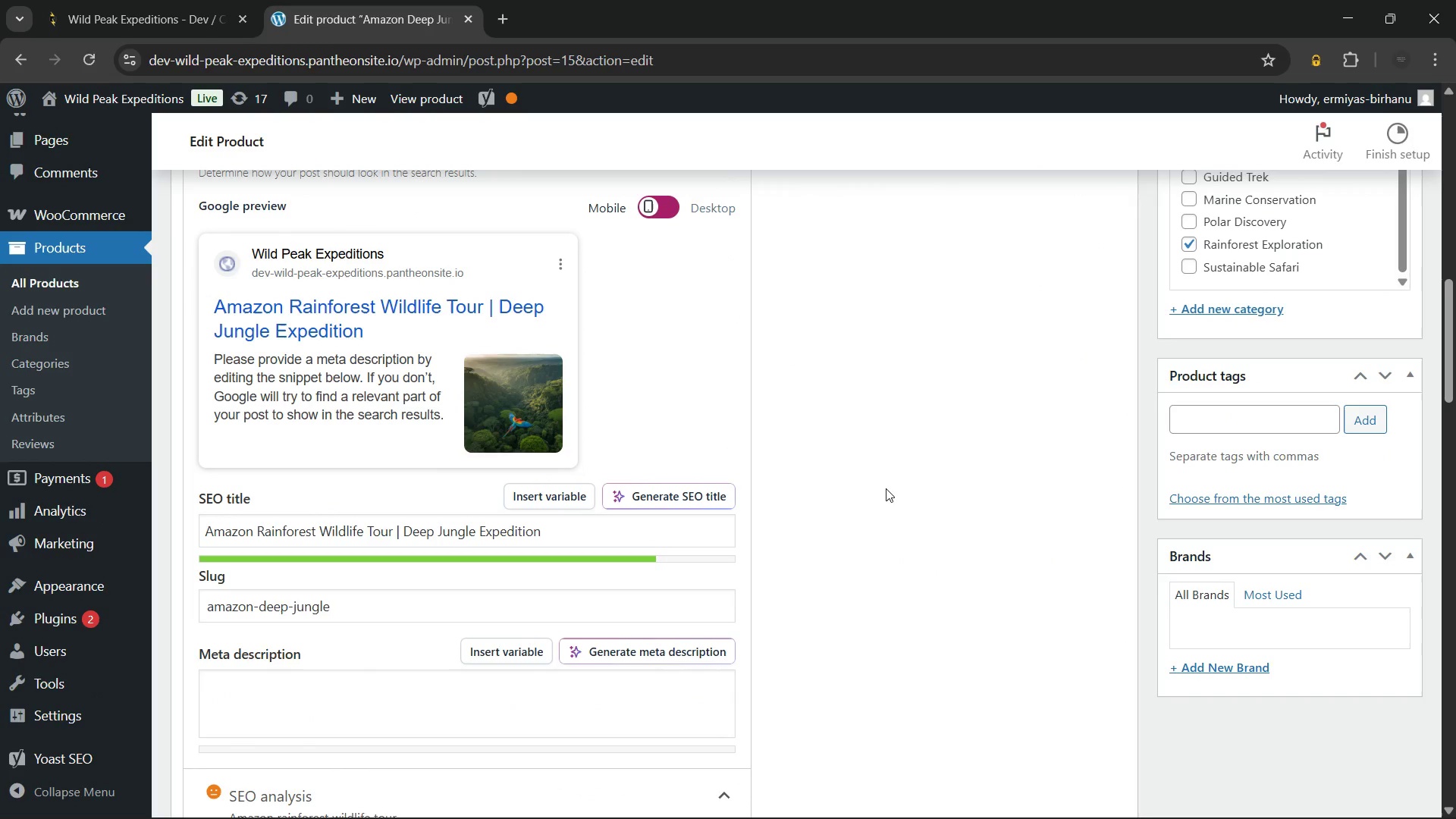 
wait(19.83)
 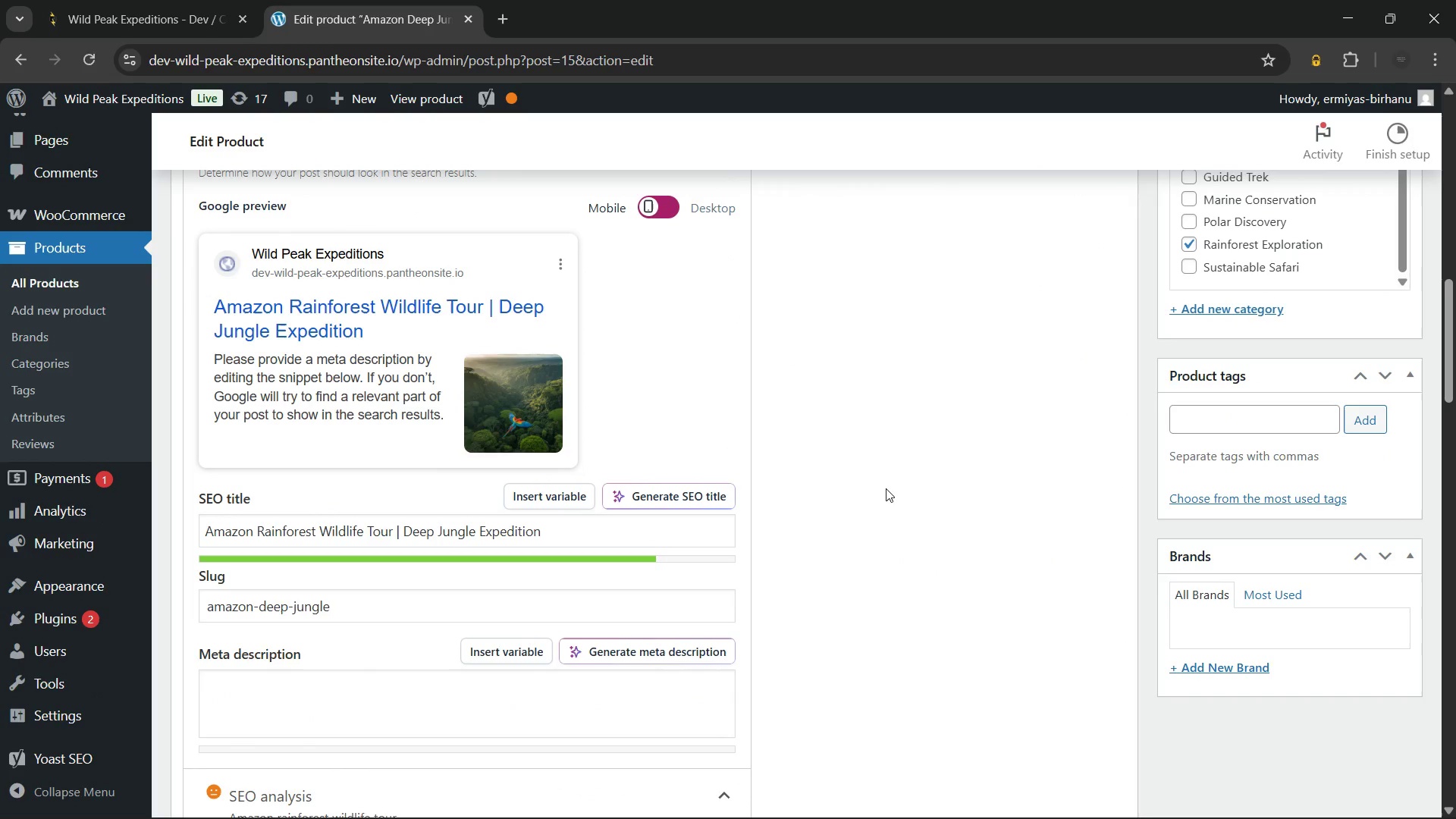 
left_click([403, 695])
 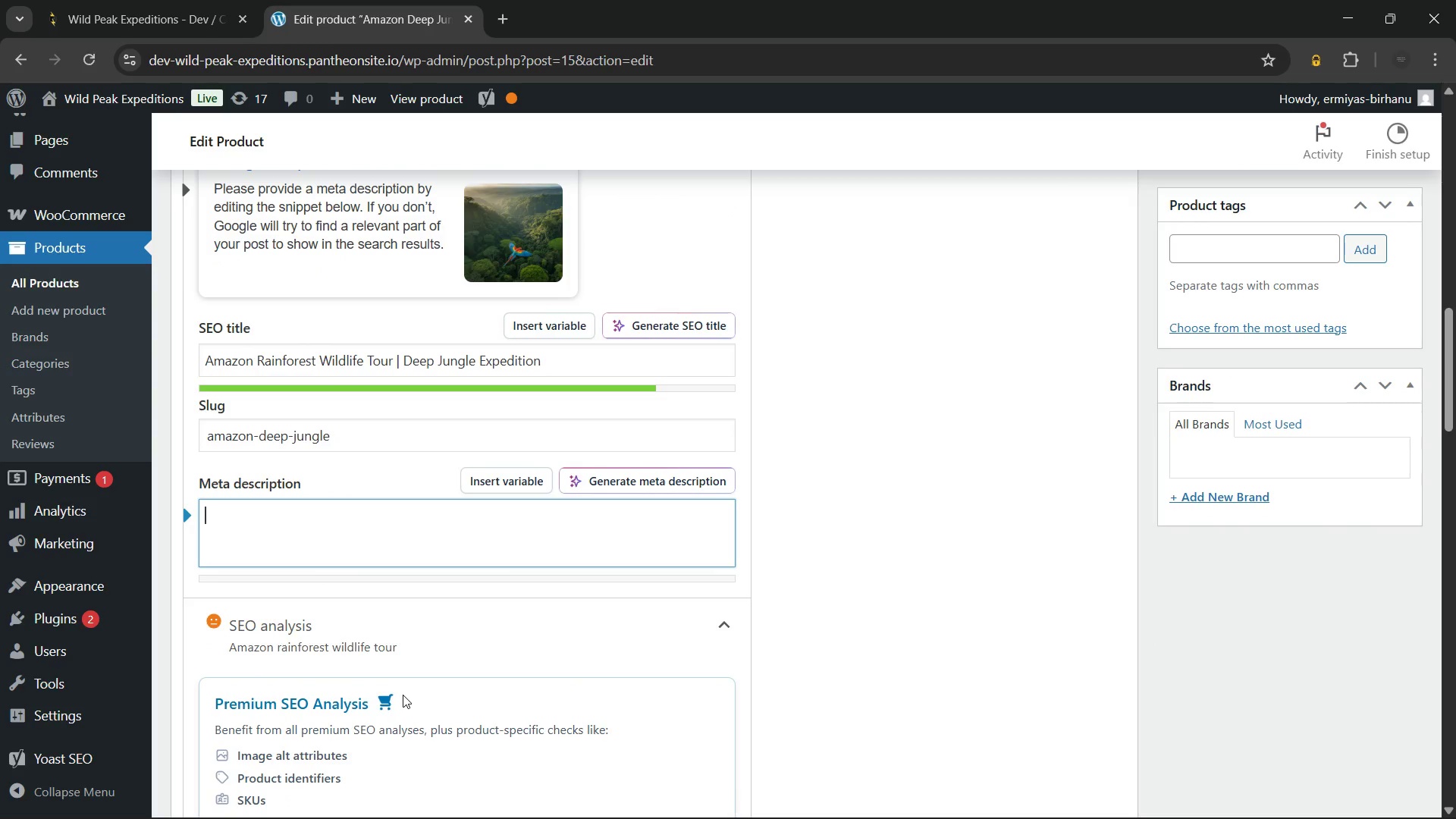 
type(Join our Amazon rainforest wildlife tour for 5 days of deep jungle exploration. Spot exotic wildlife, support conservation, and travel responsibly. Book now.)
key(Backspace)
 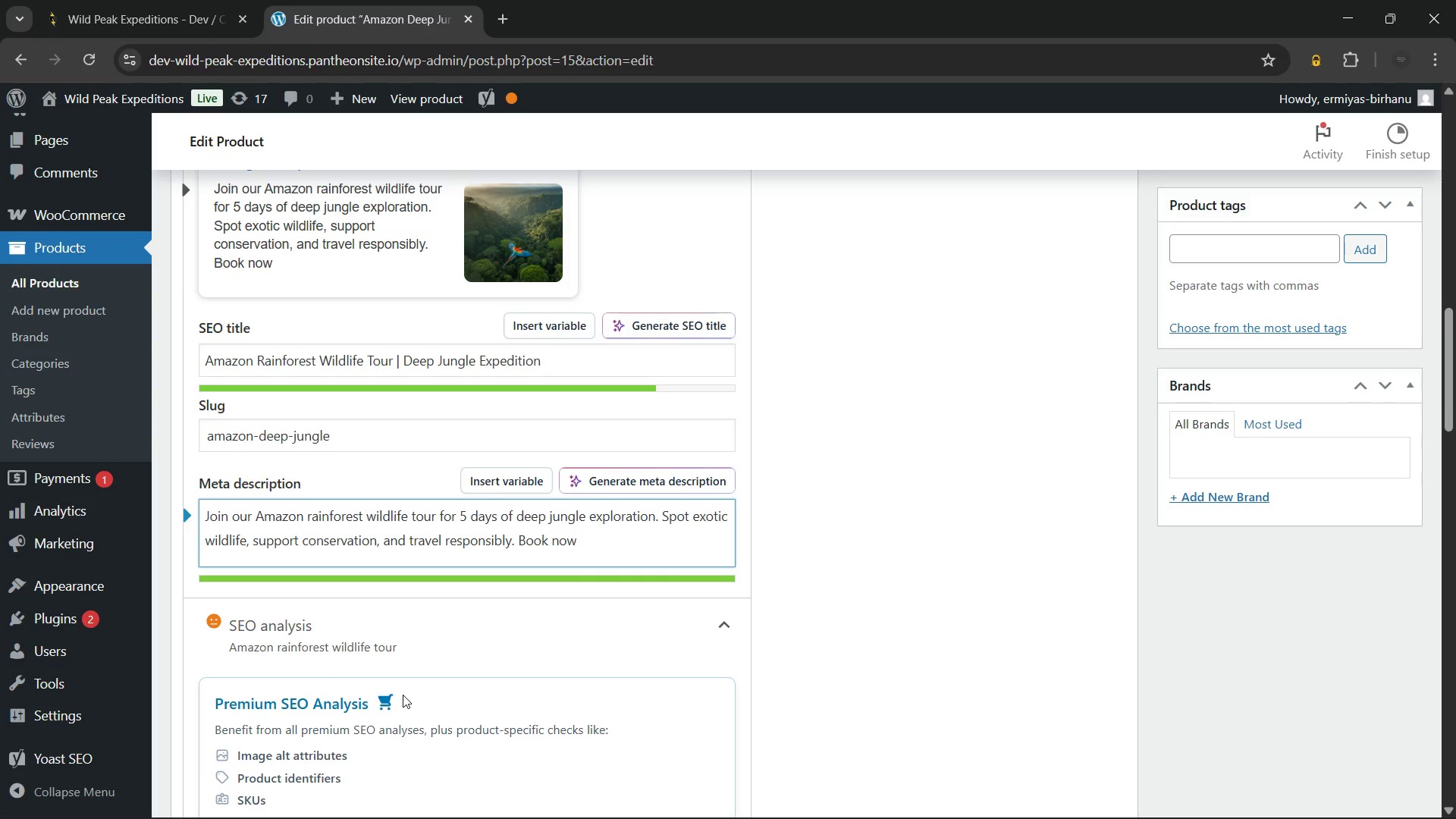 
wait(14.03)
 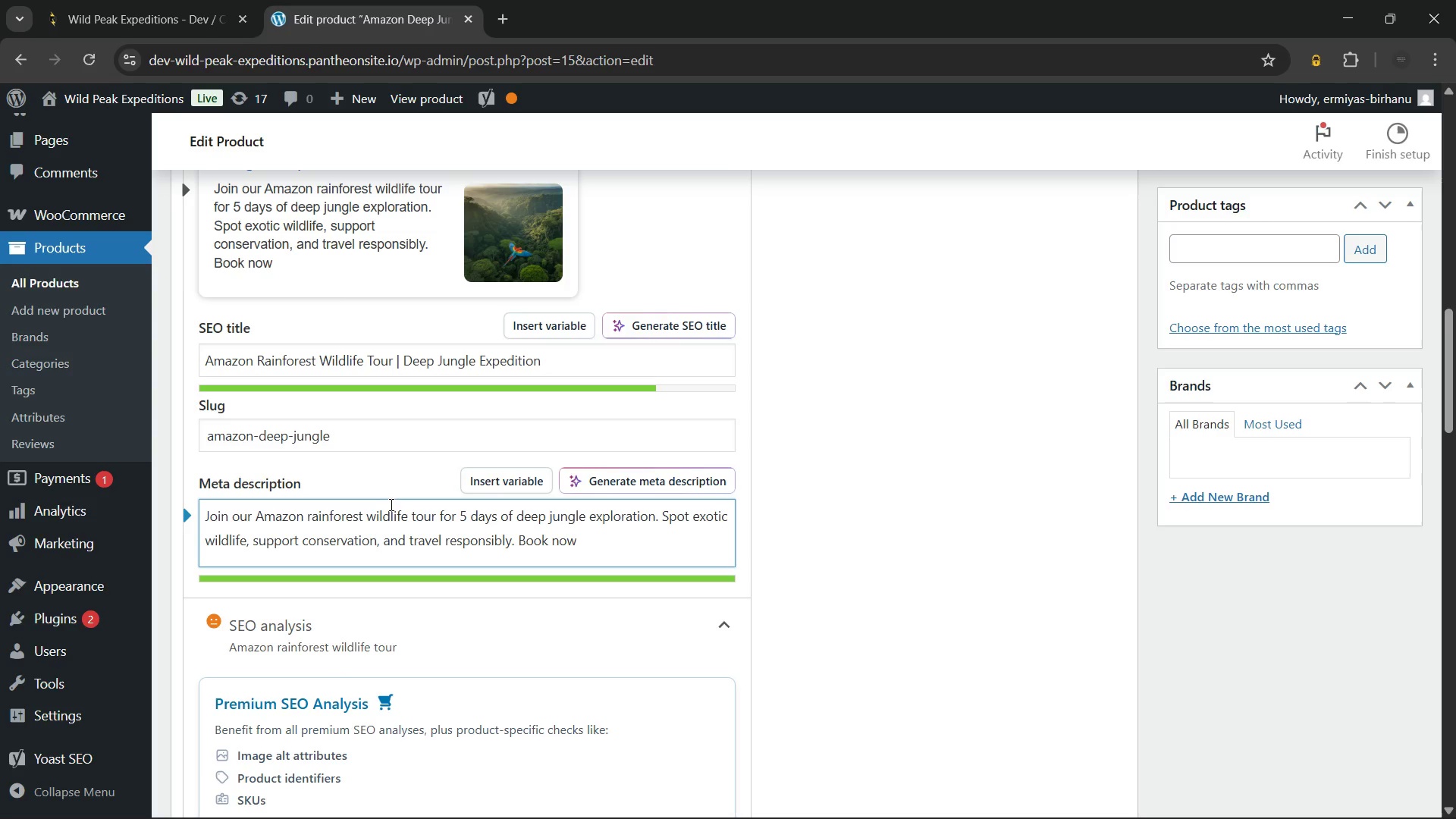 
left_click([460, 513])
 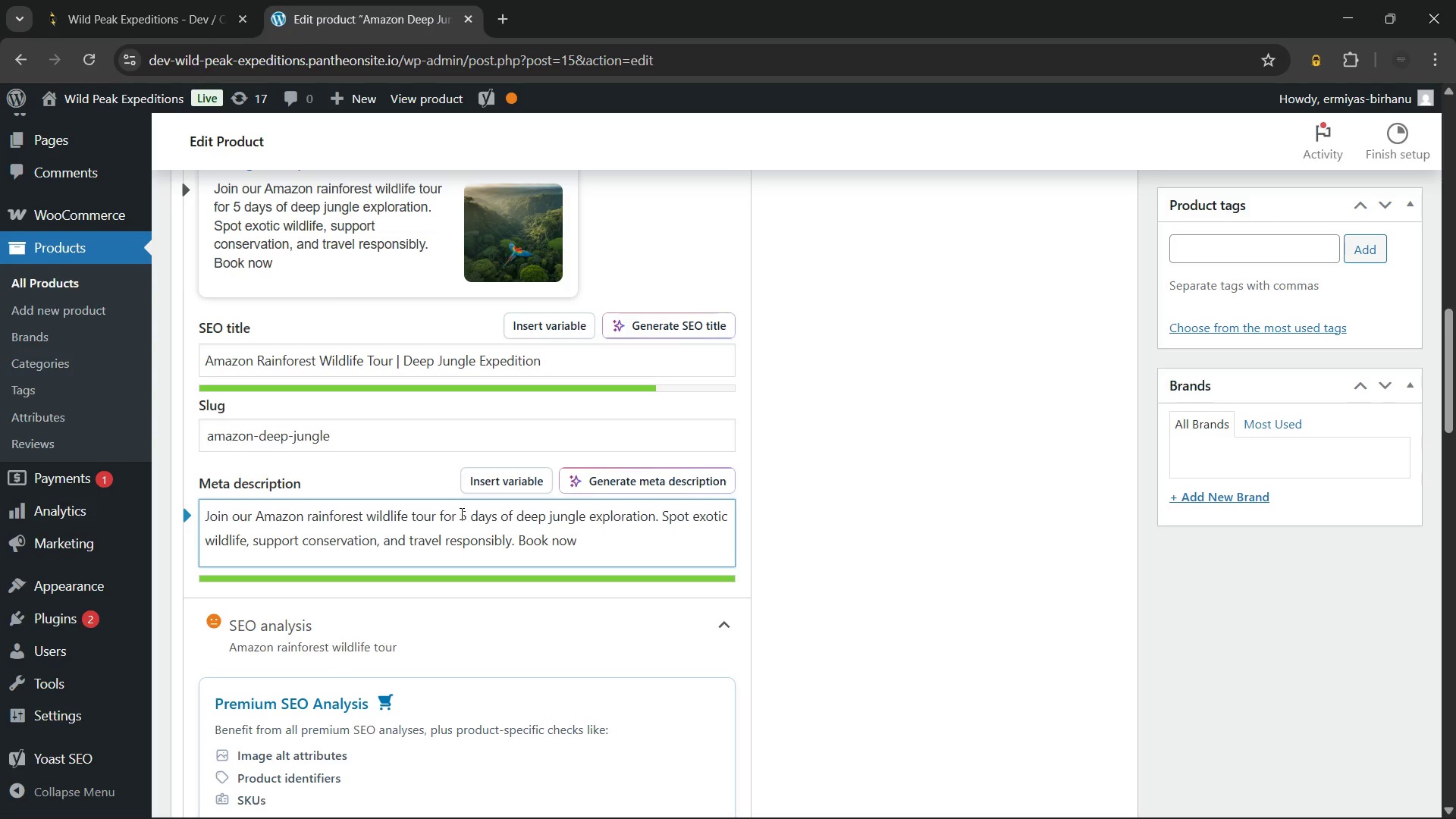 
key(Backspace)
 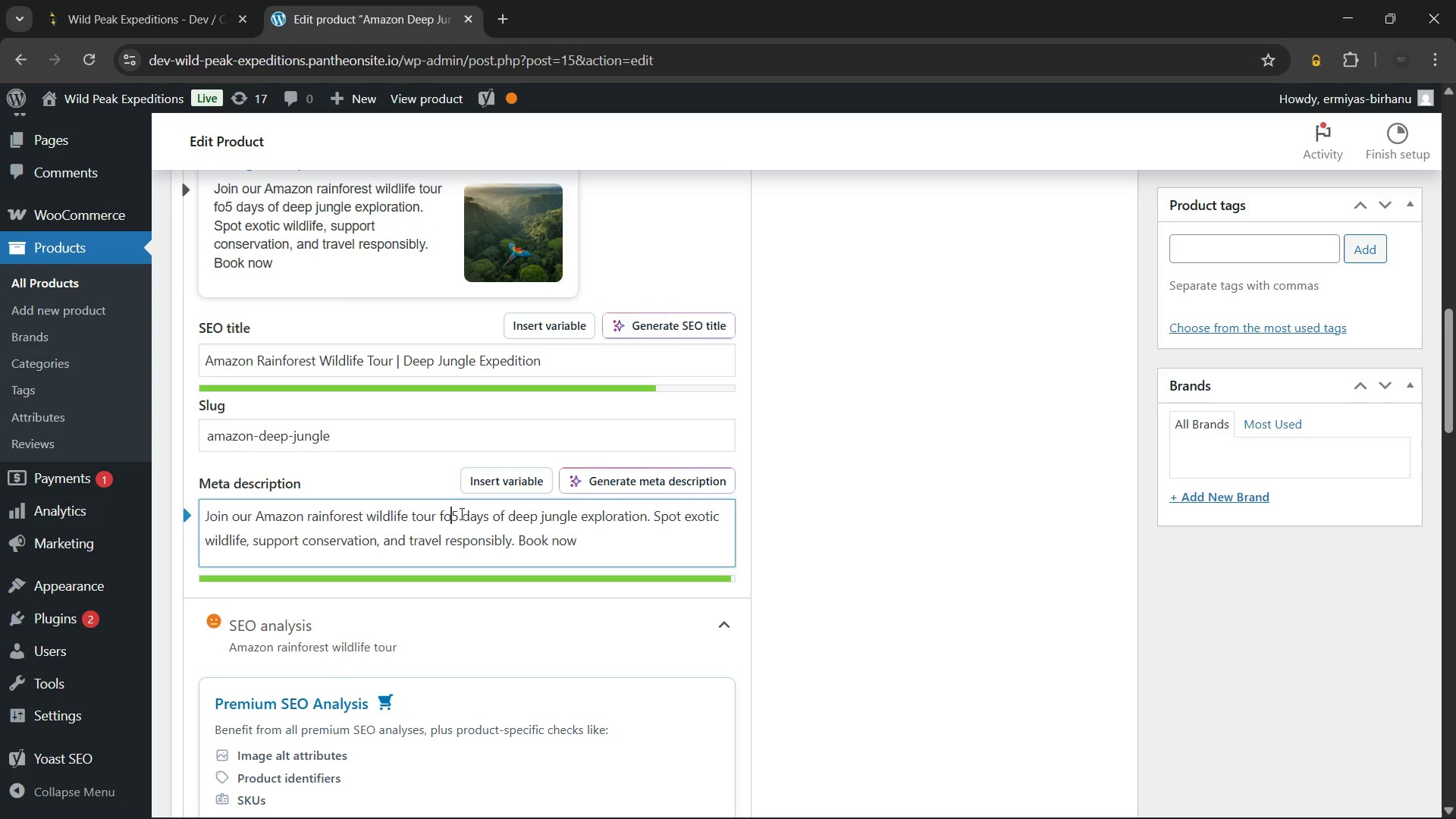 
key(Backspace)
 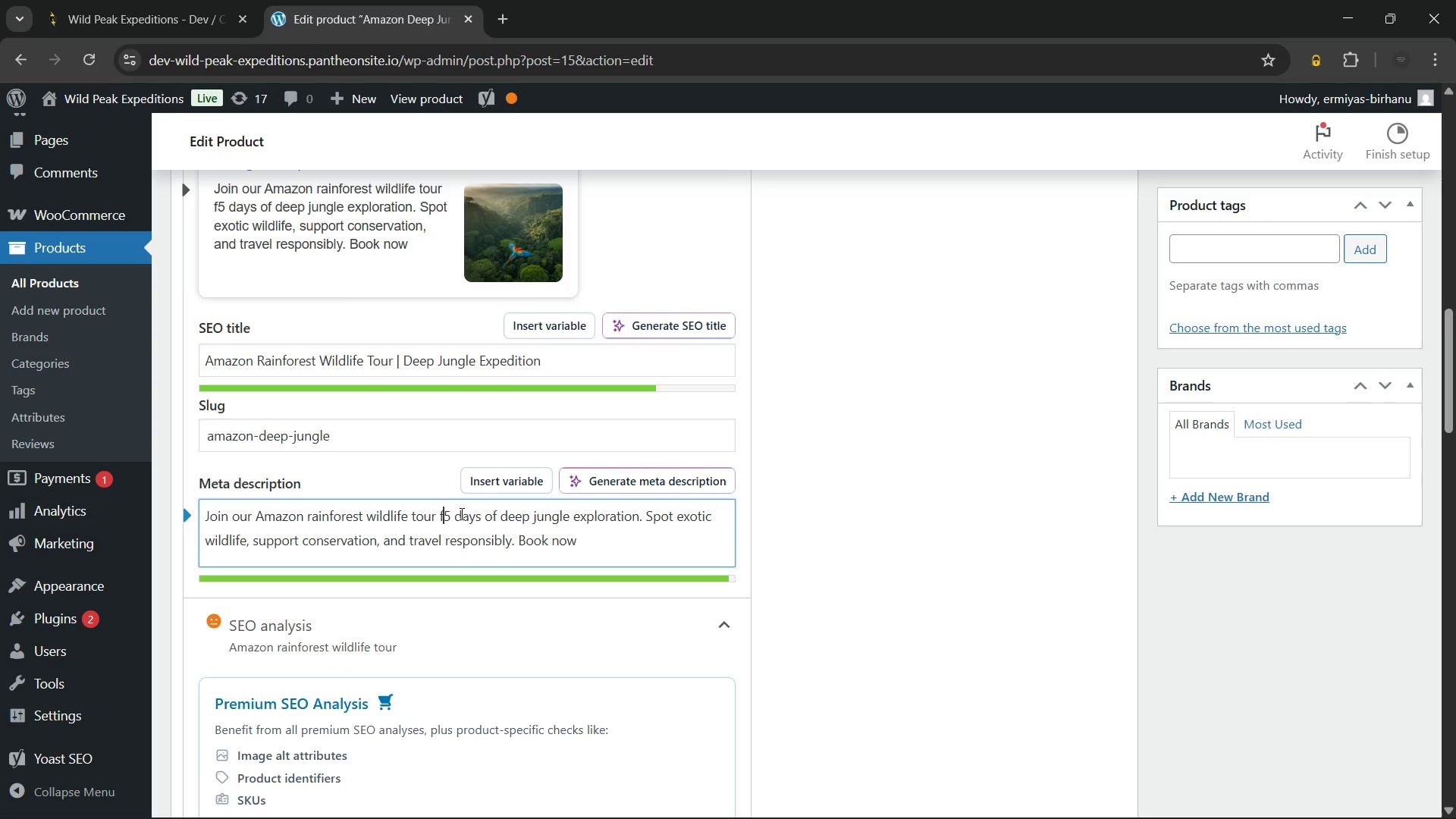 
key(Backspace)
 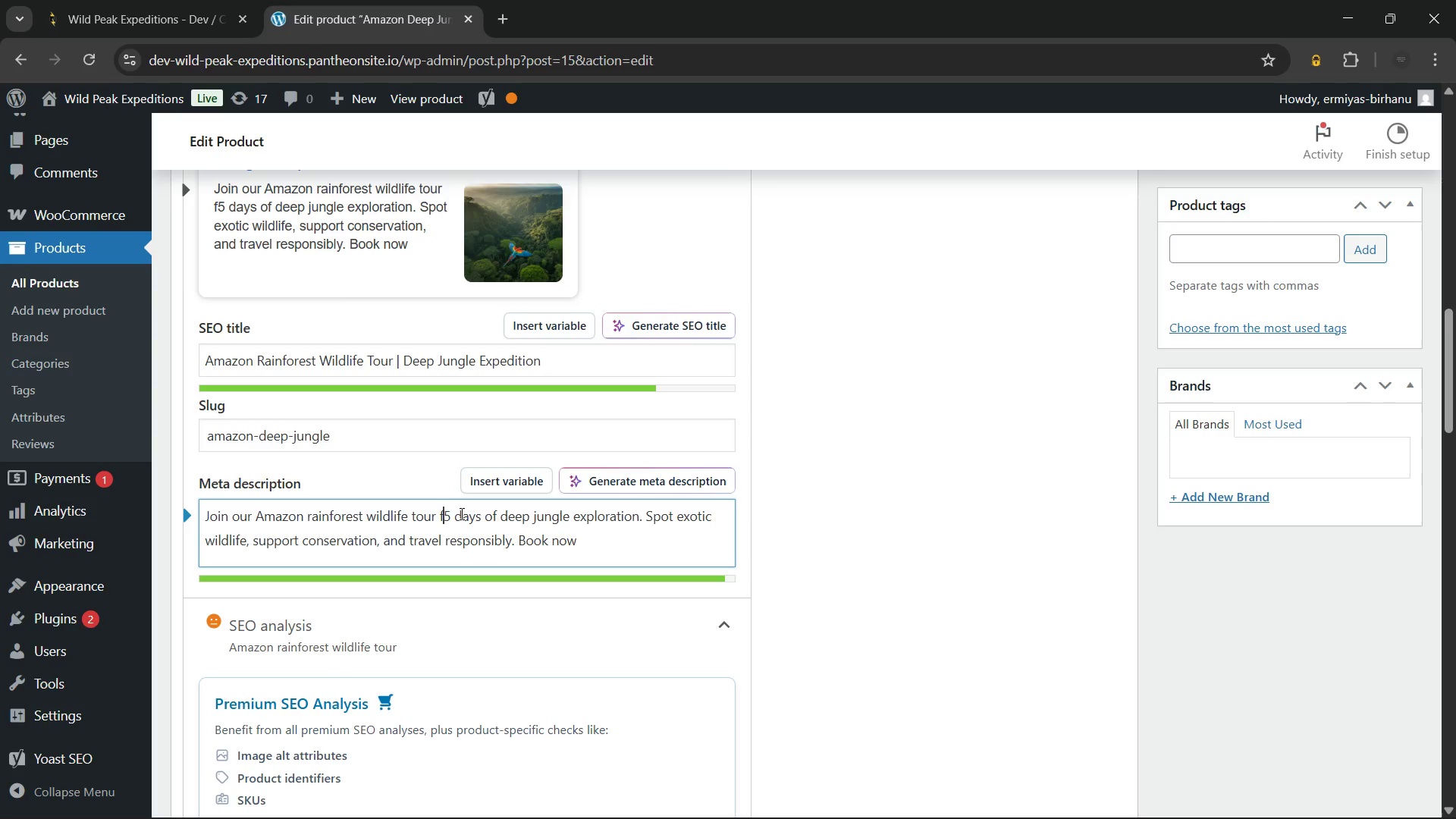 
key(Backspace)
 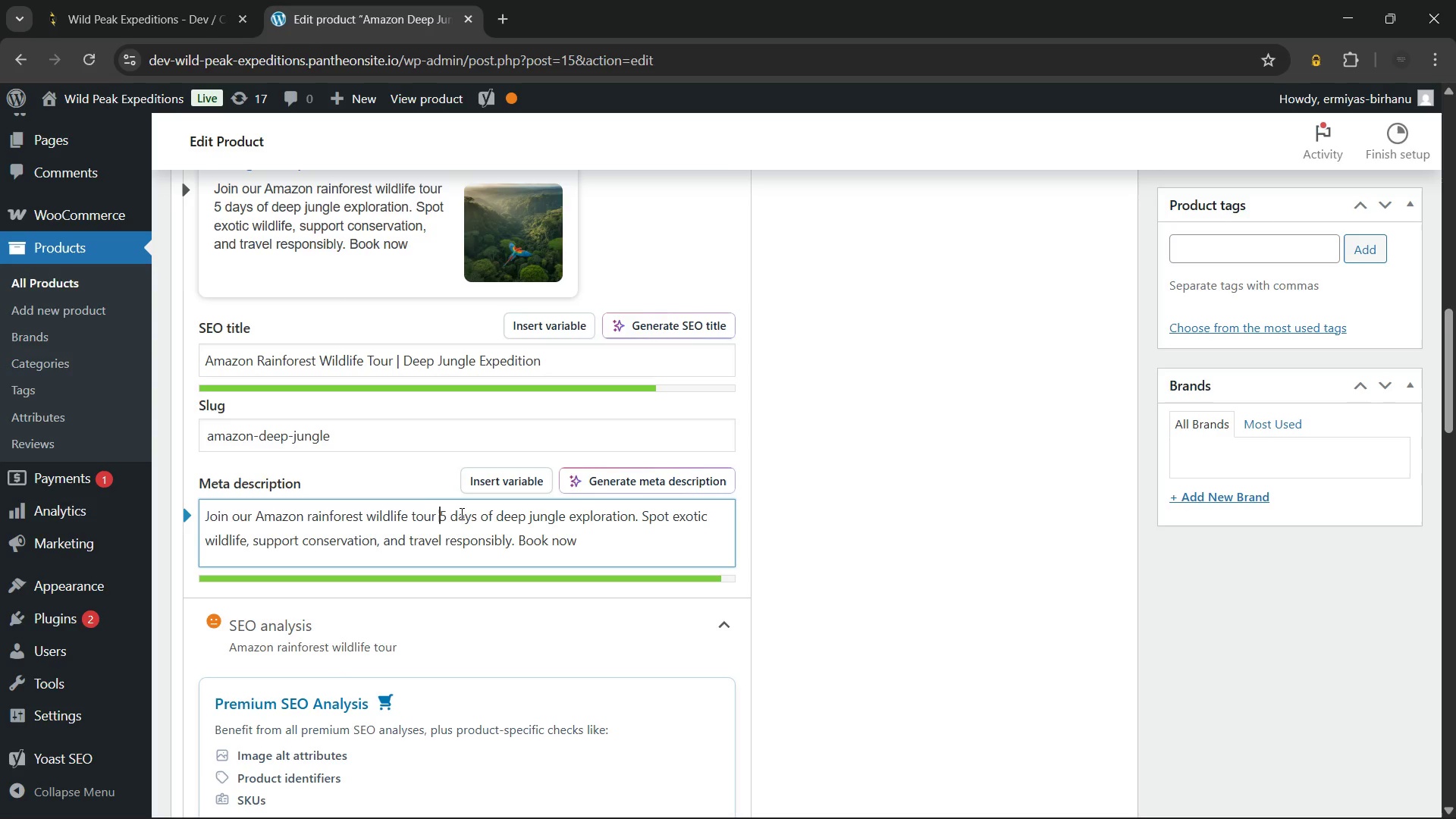 
key(Backspace)
 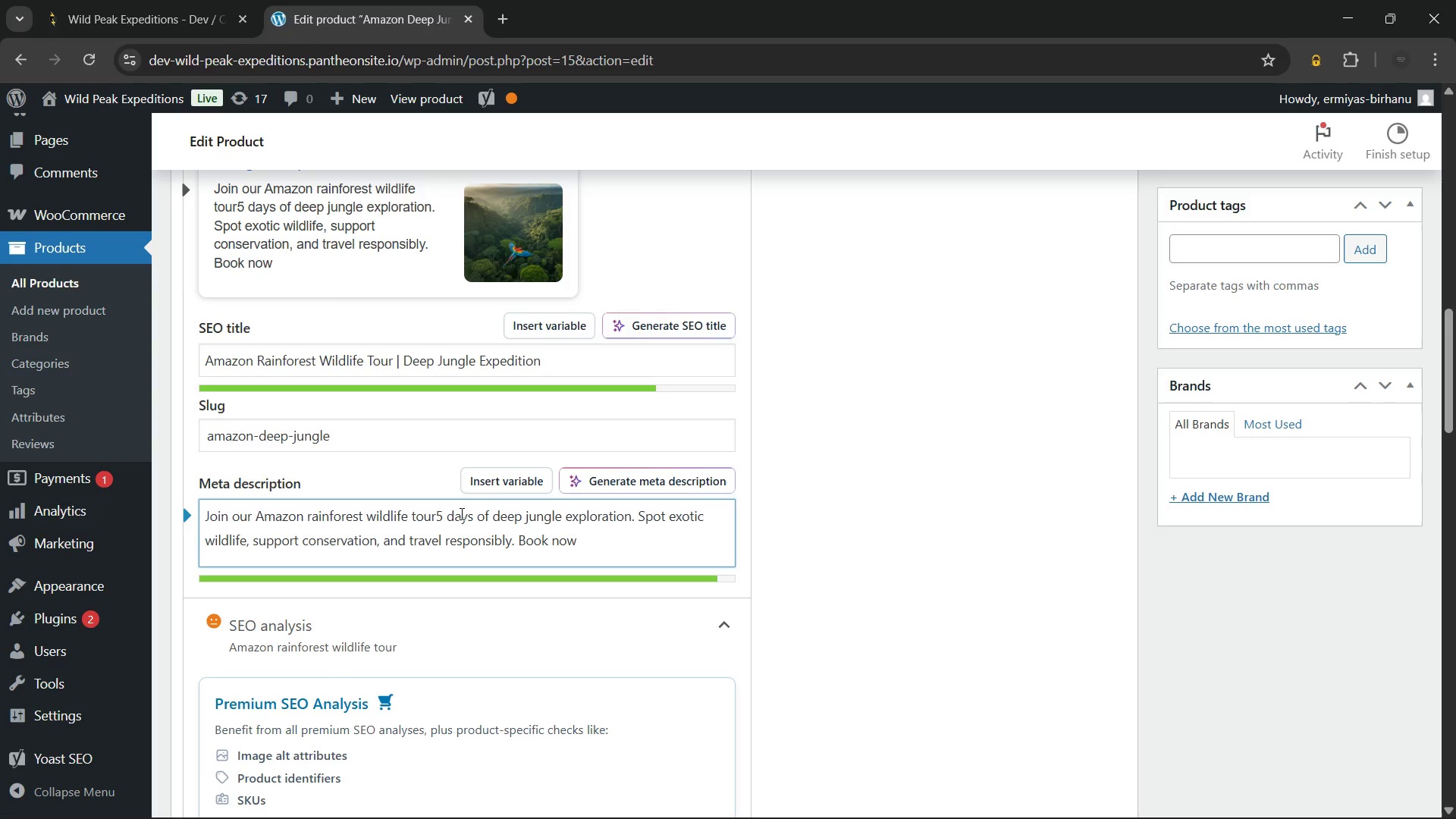 
key(Period)
 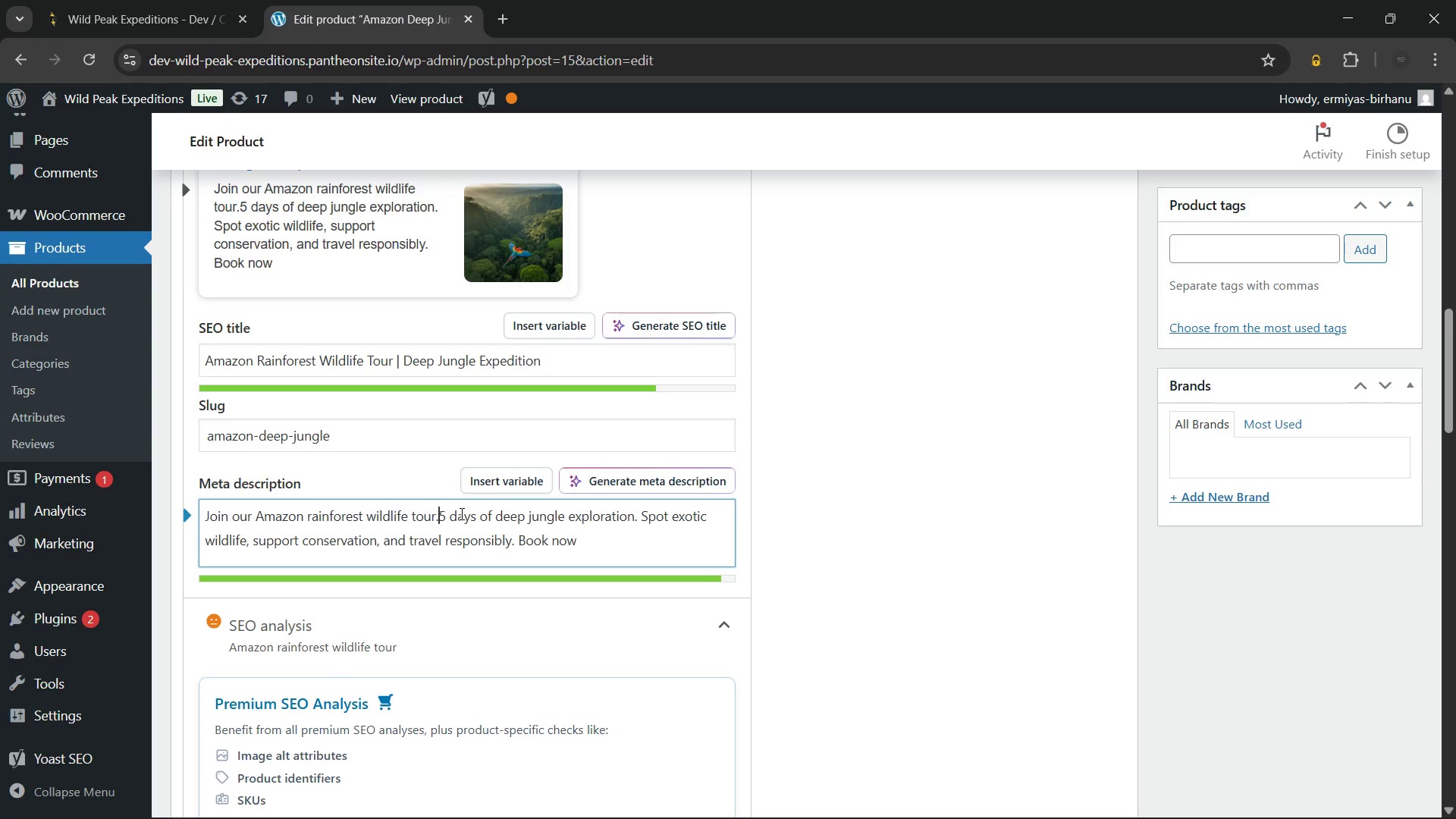 
key(Space)
 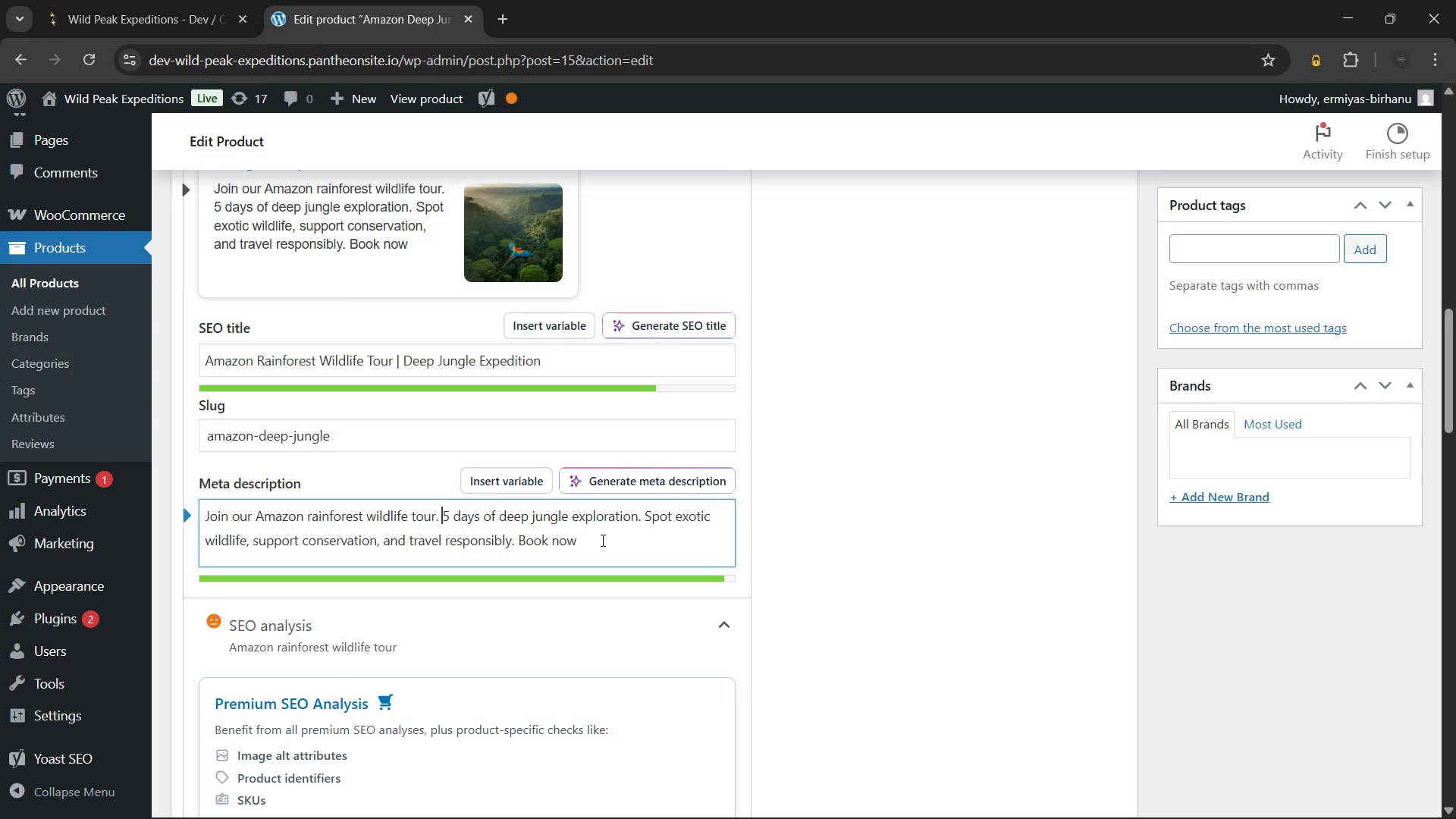 
left_click([601, 540])
 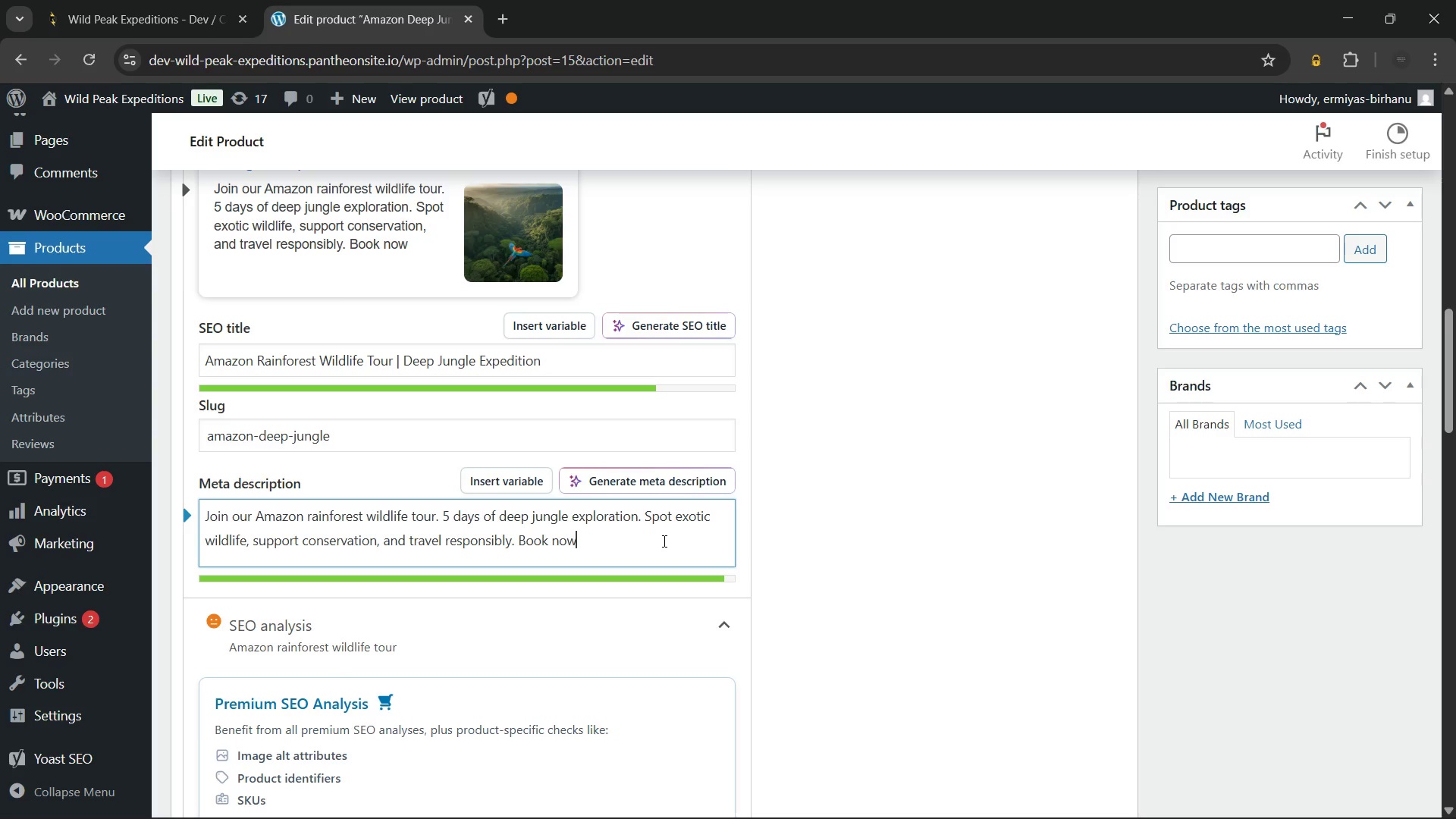 
key(Period)
 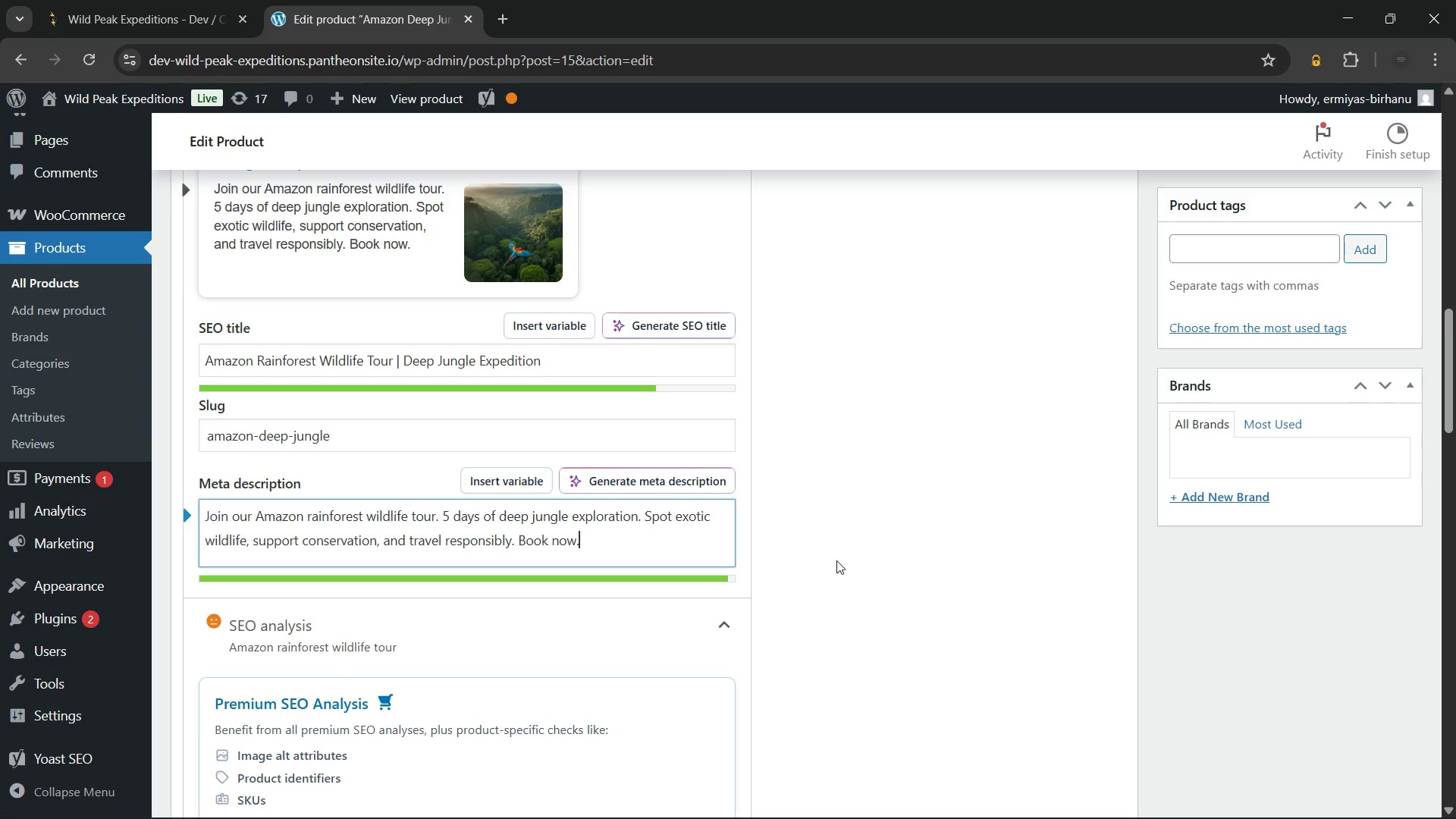 
left_click([836, 560])
 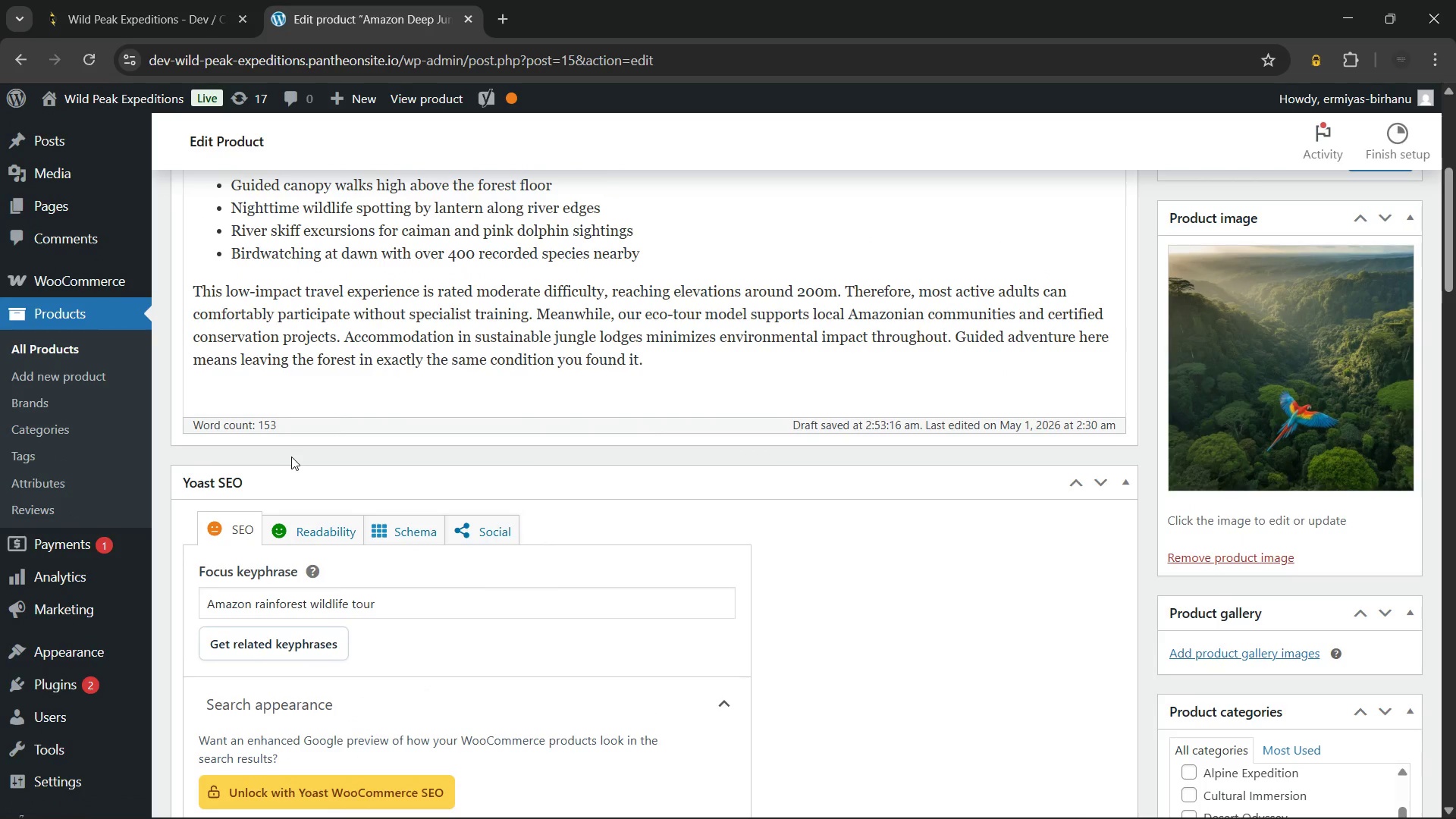 
wait(30.56)
 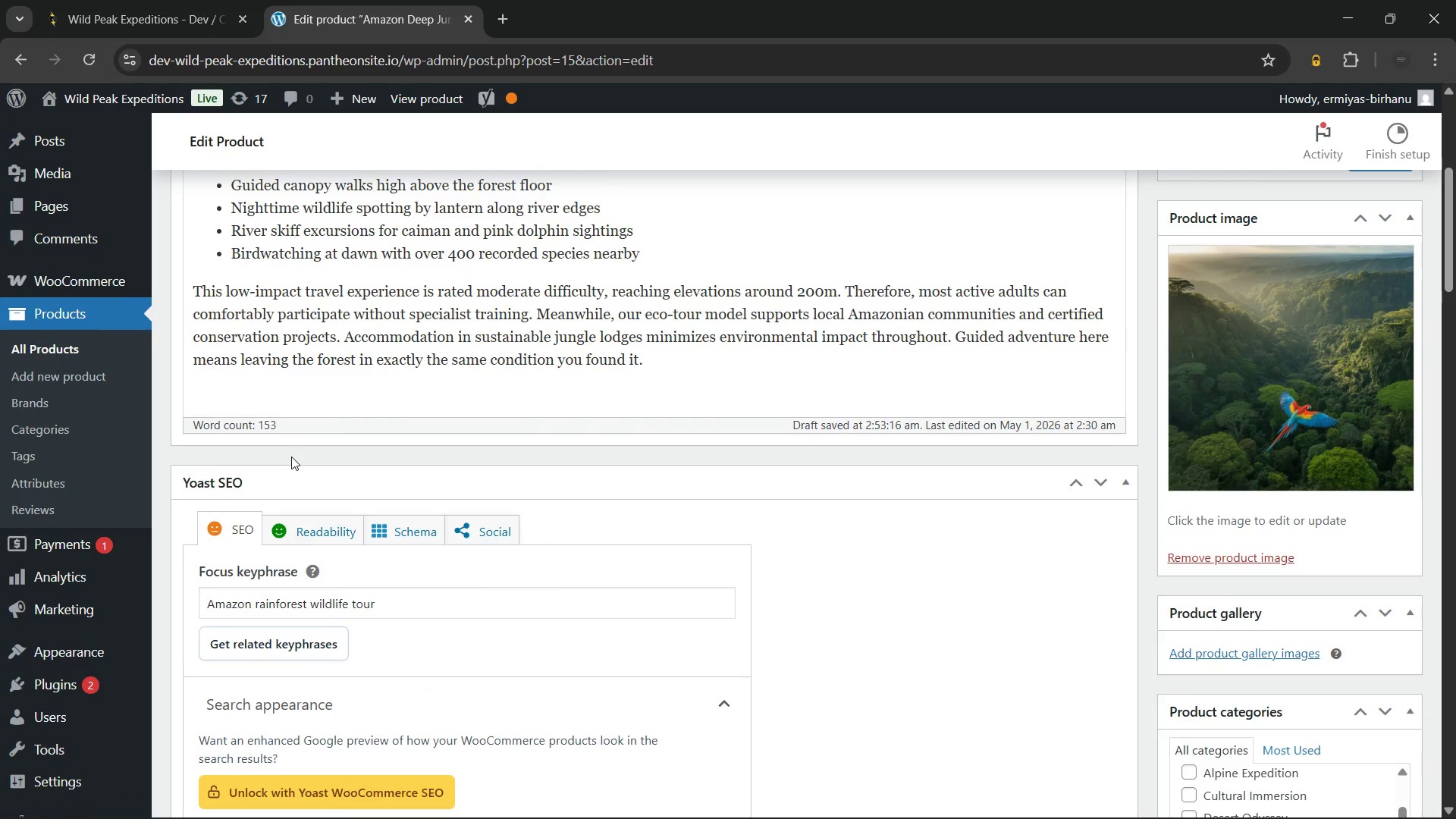 
scroll: coordinate [291, 457], scroll_direction: none, amount: 0.0
 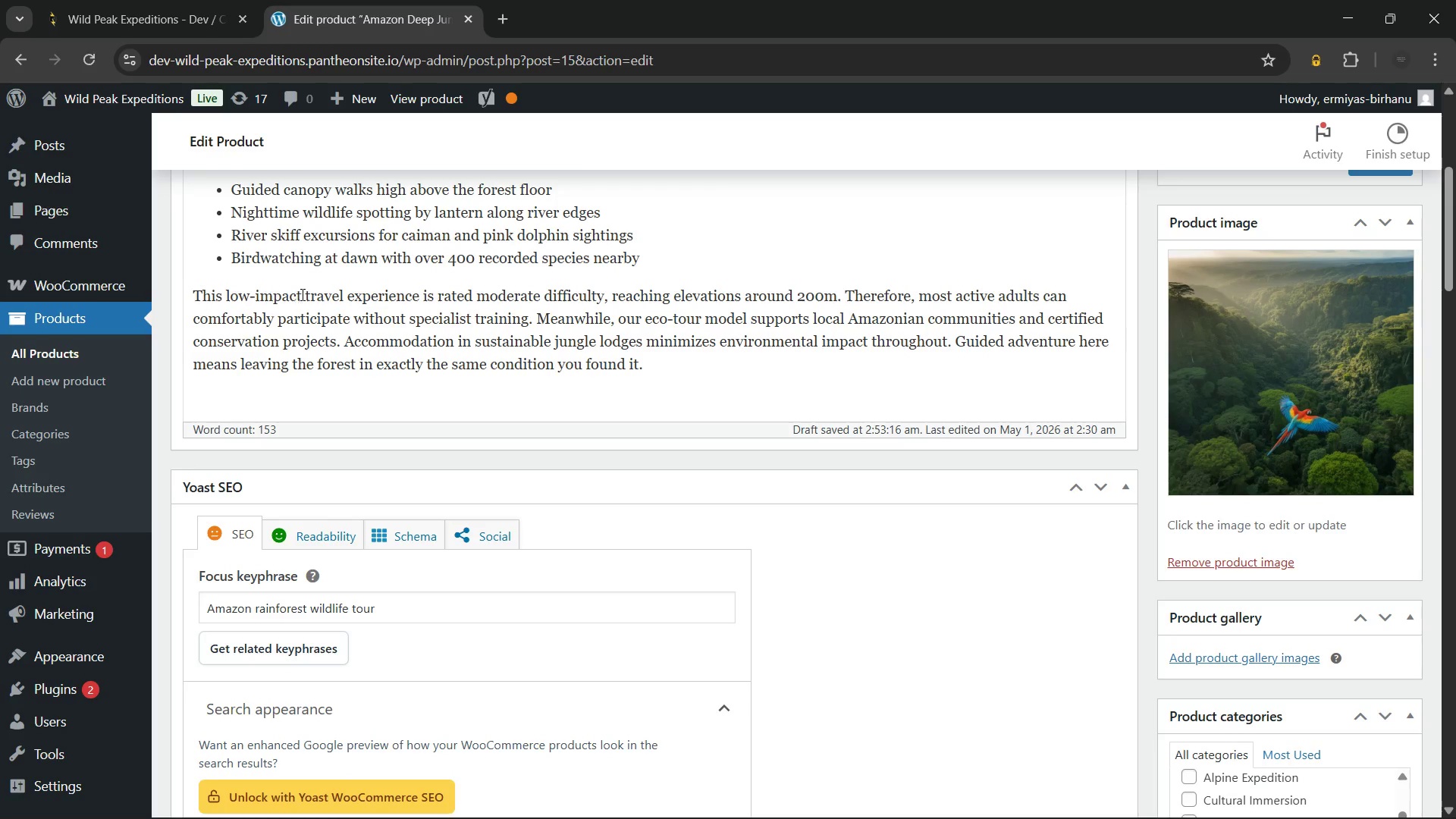 
left_click([301, 293])
 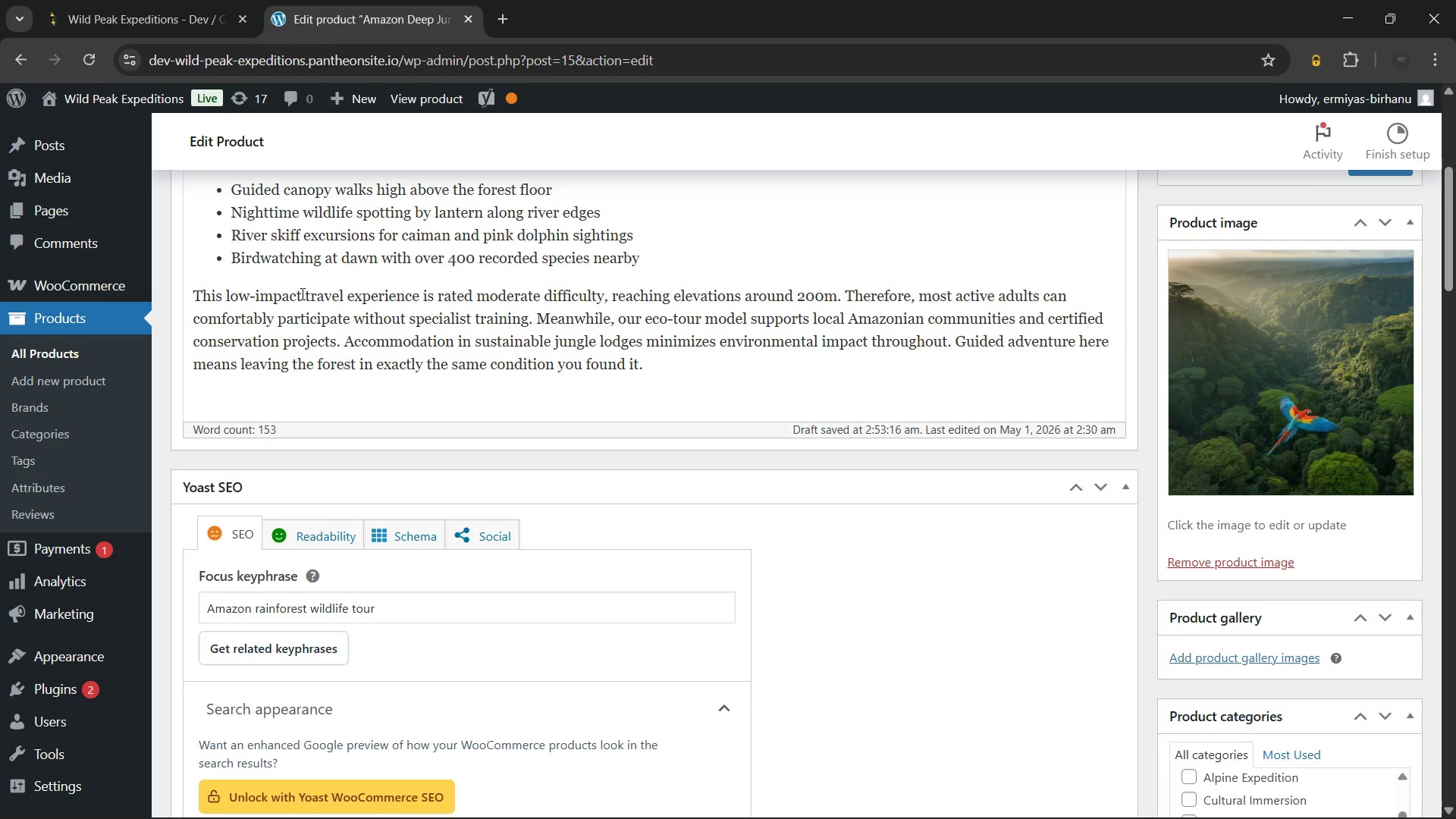 
key(Comma)
 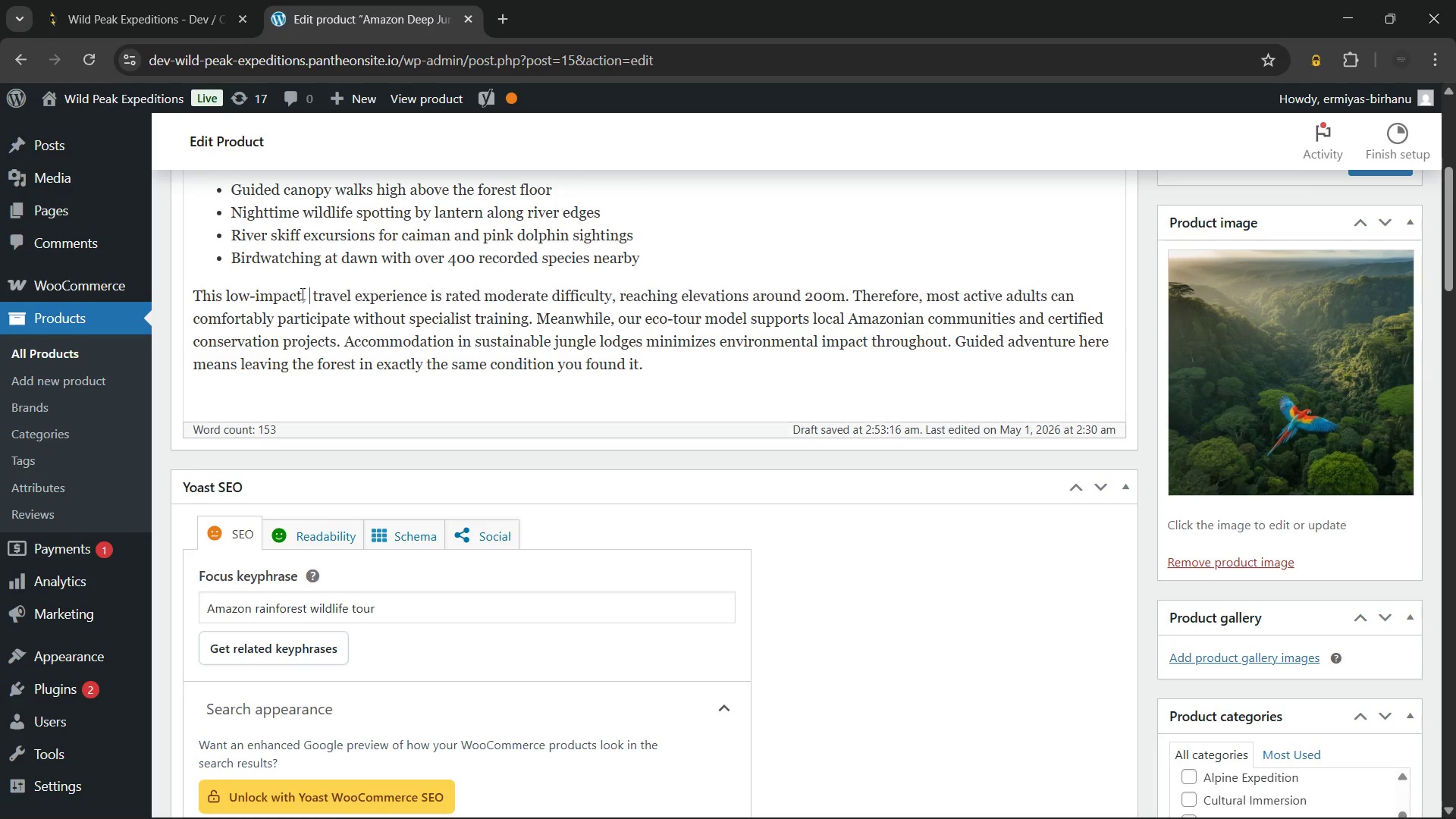 
key(Space)
 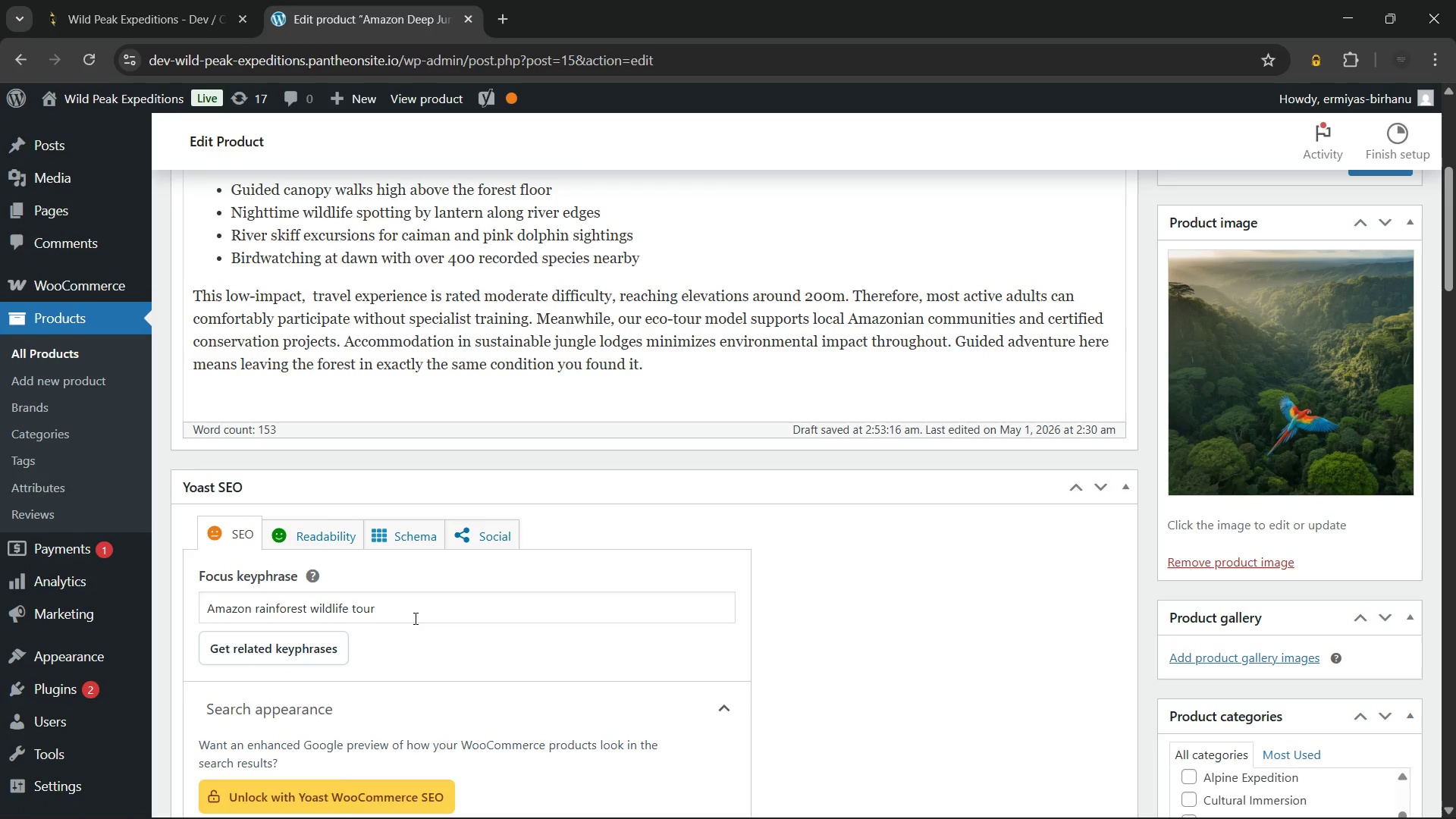 
left_click_drag(start_coordinate=[414, 618], to_coordinate=[170, 648])
 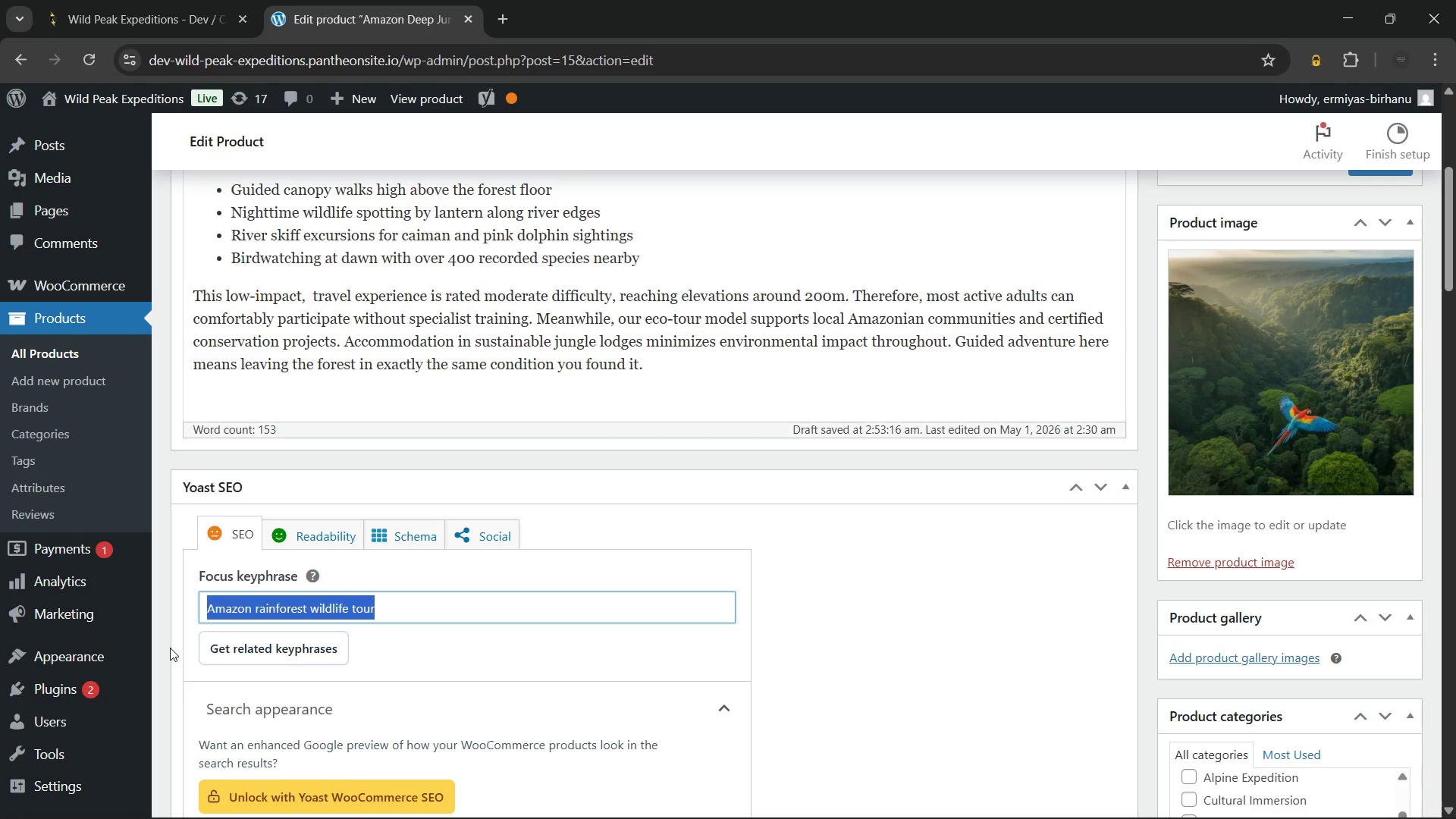 
key(Control+ControlLeft)
 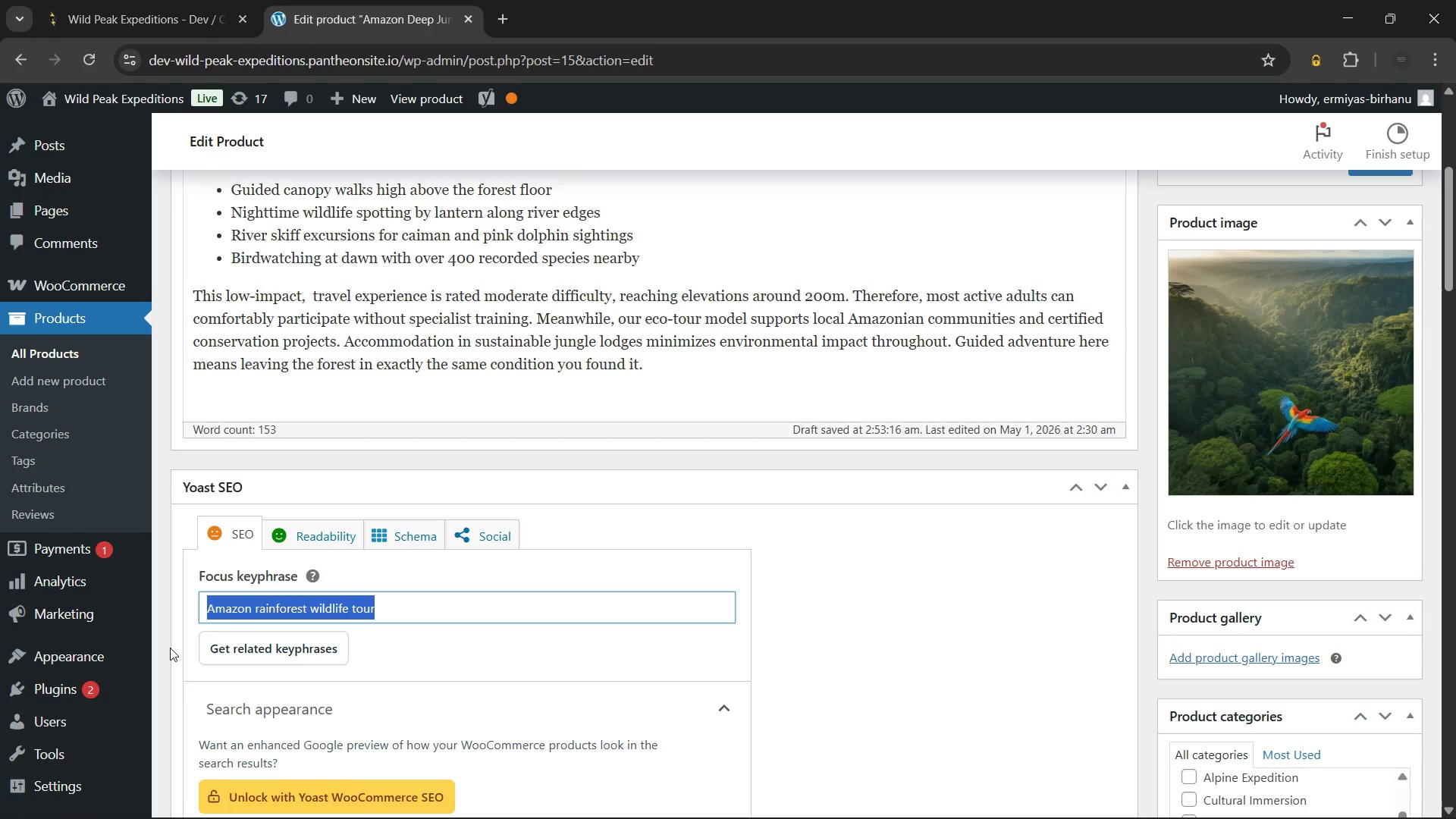 
key(Control+C)
 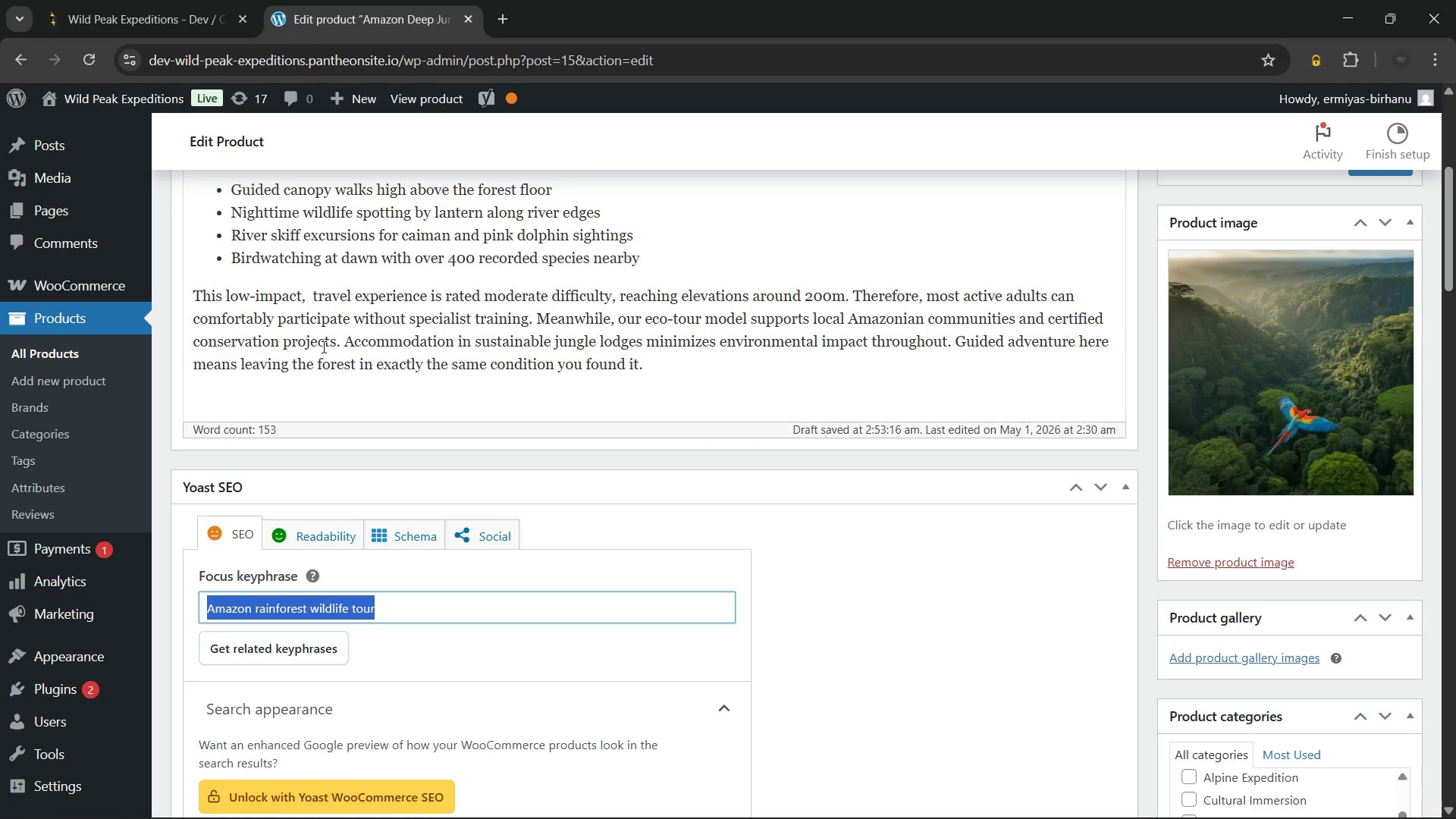 
left_click([328, 350])
 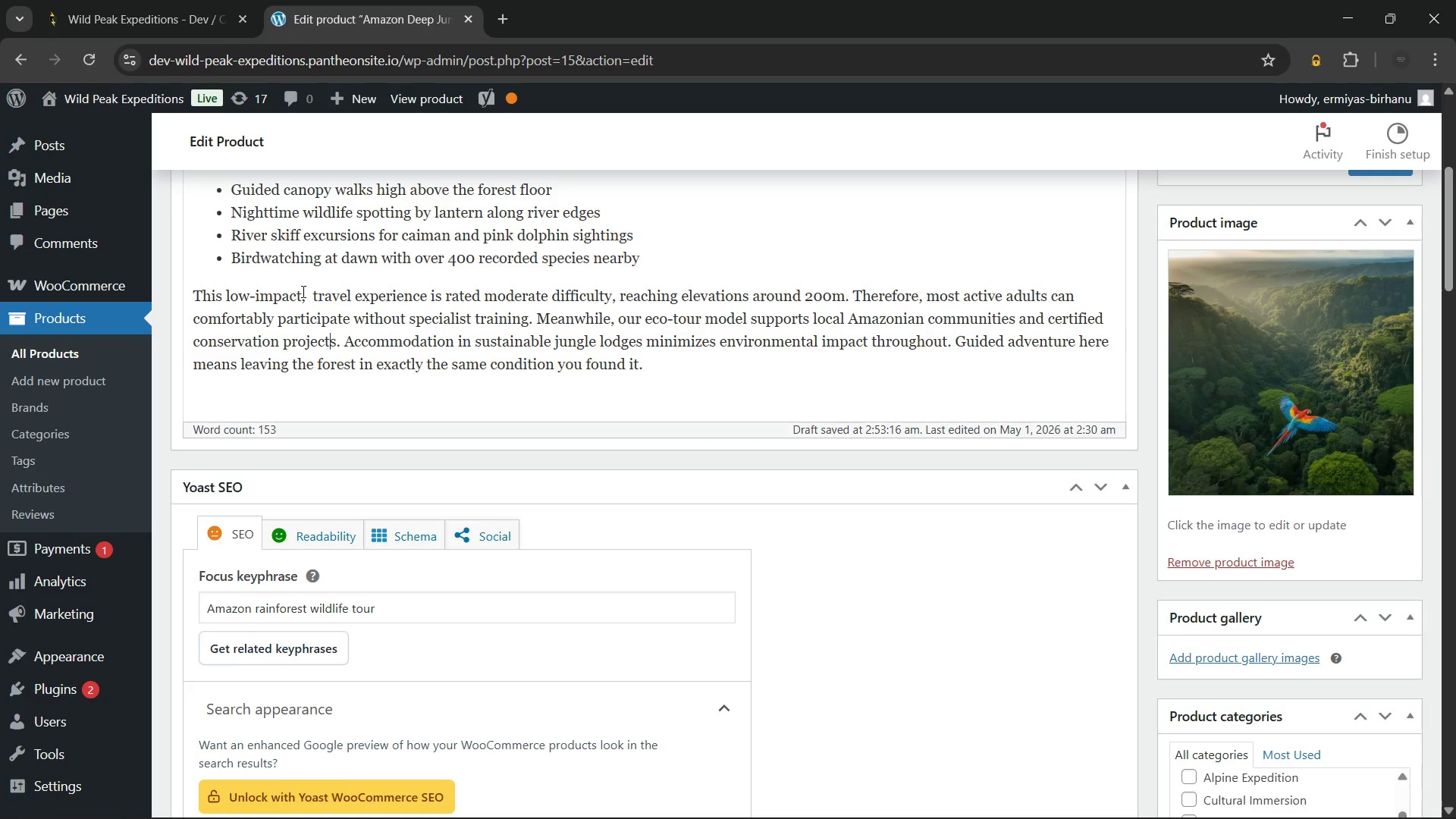 
left_click([309, 299])
 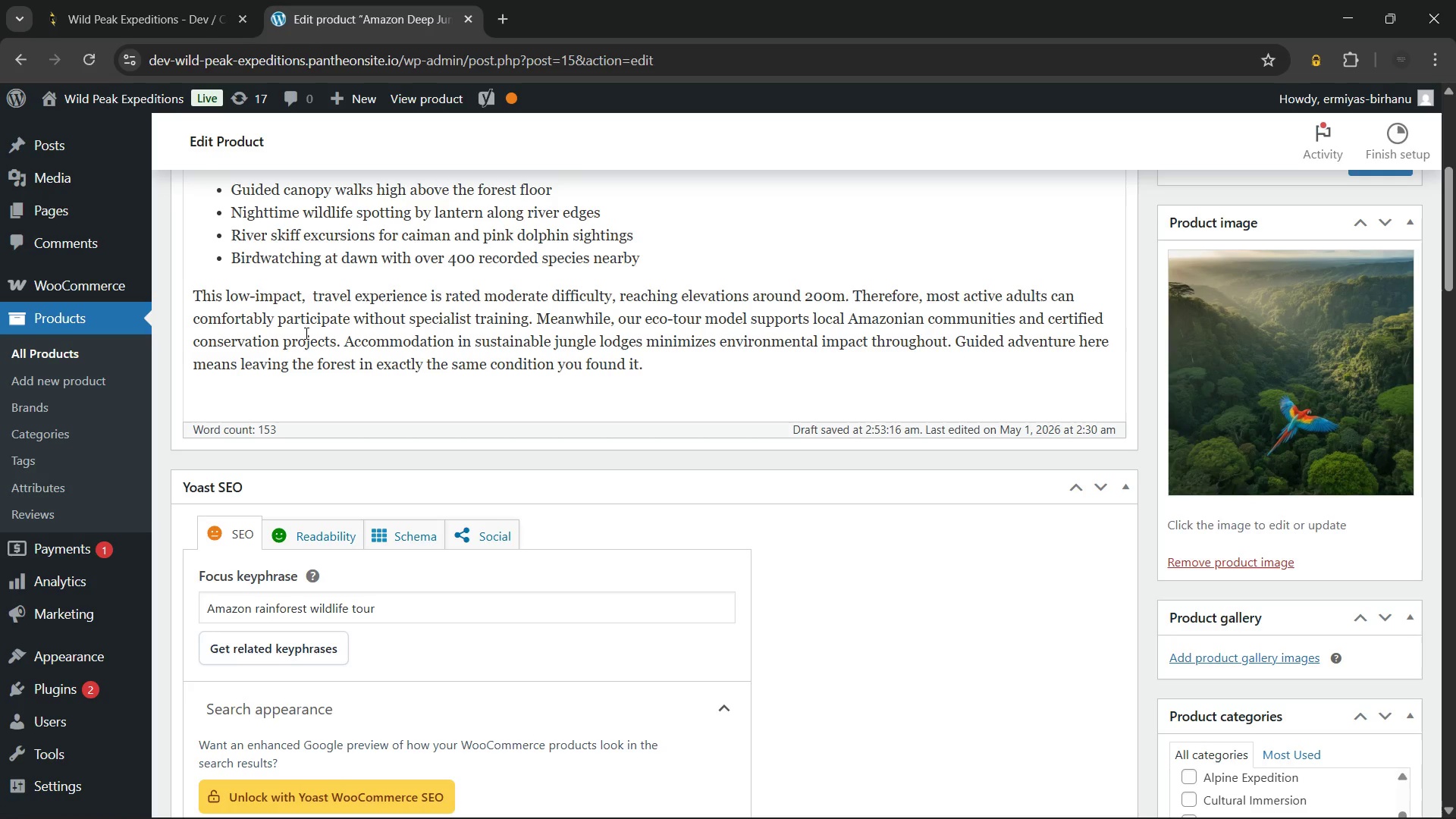 
key(Control+V)
 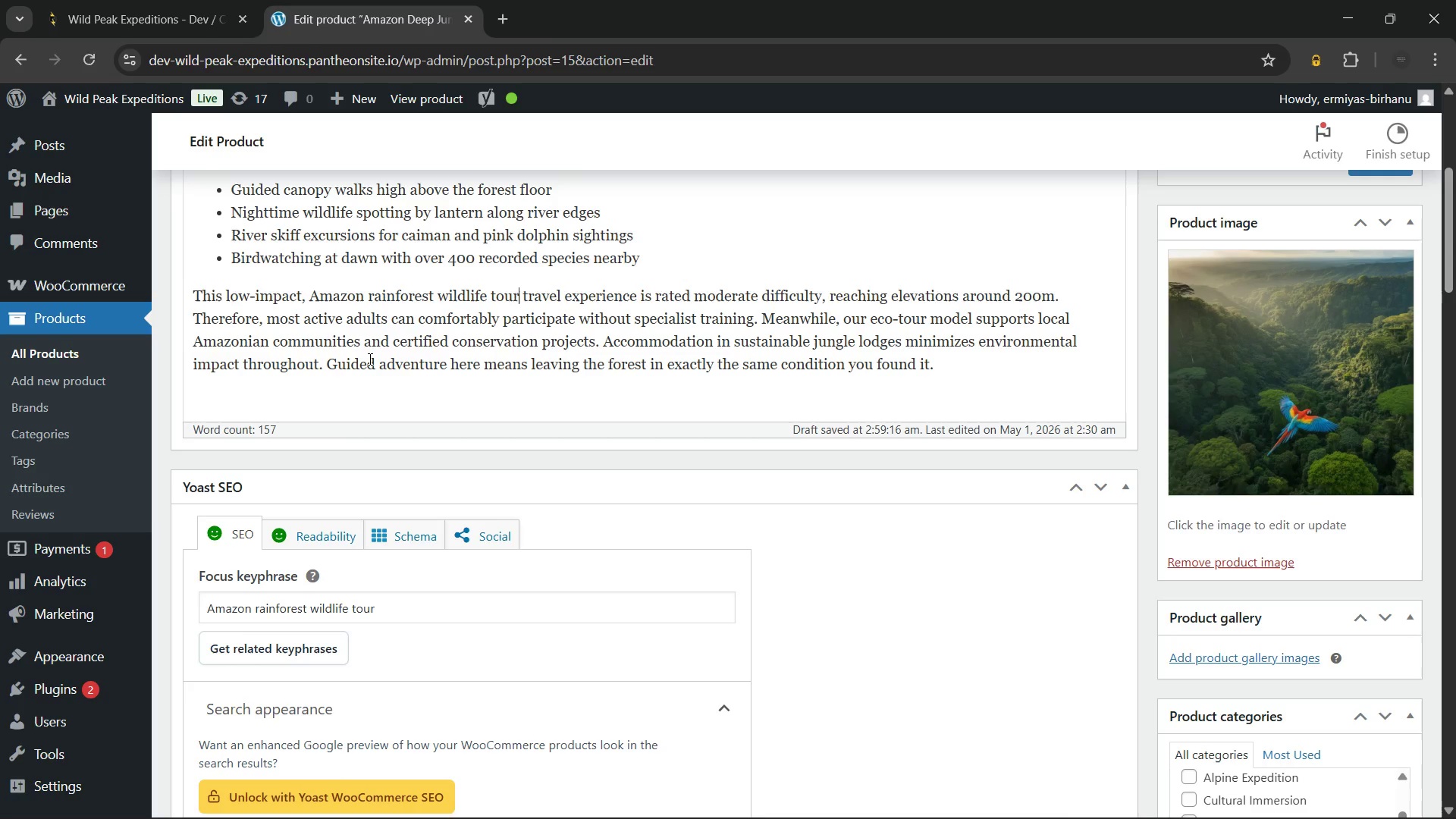 
wait(10.58)
 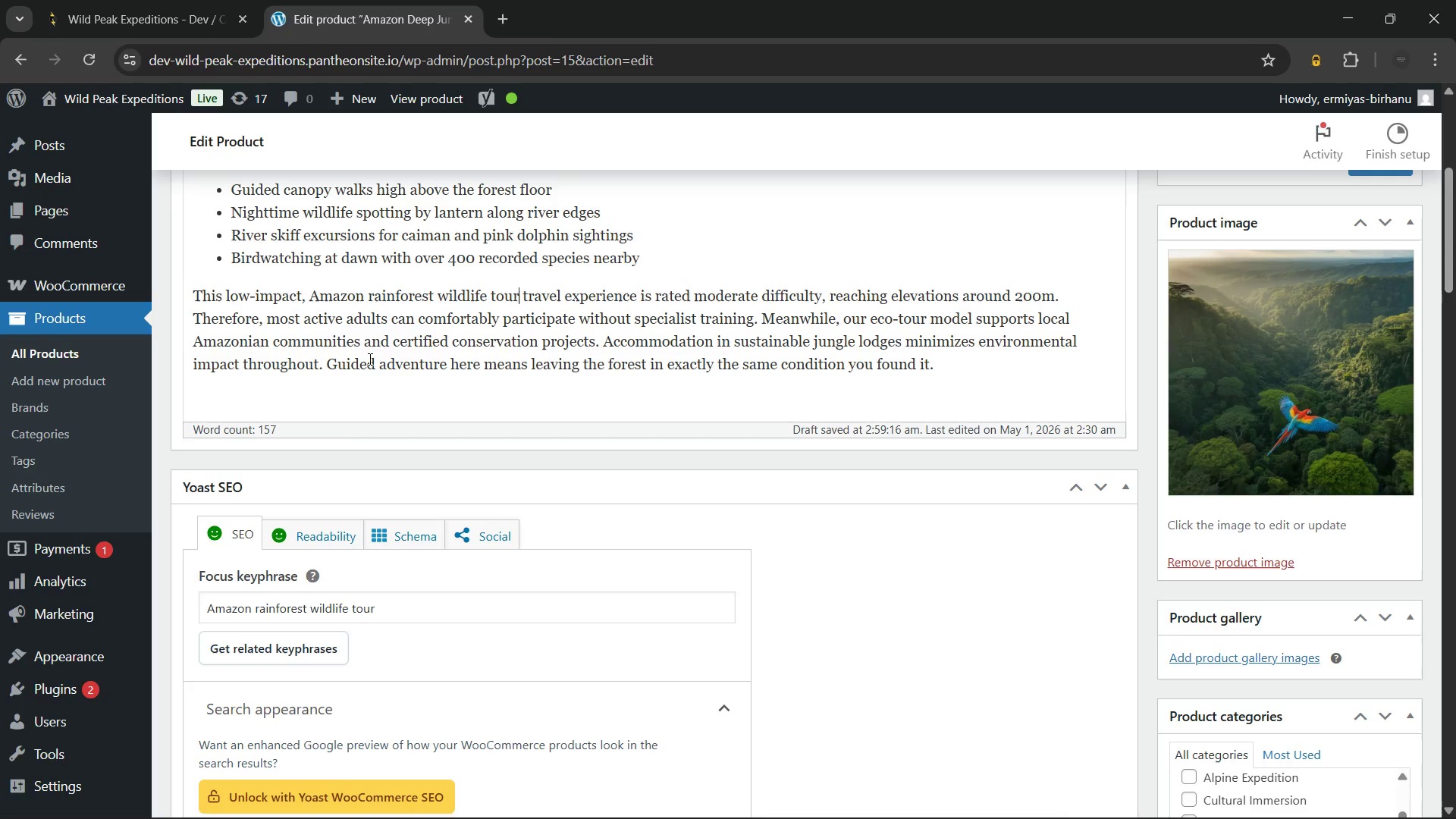 
key(ArrowLeft)
 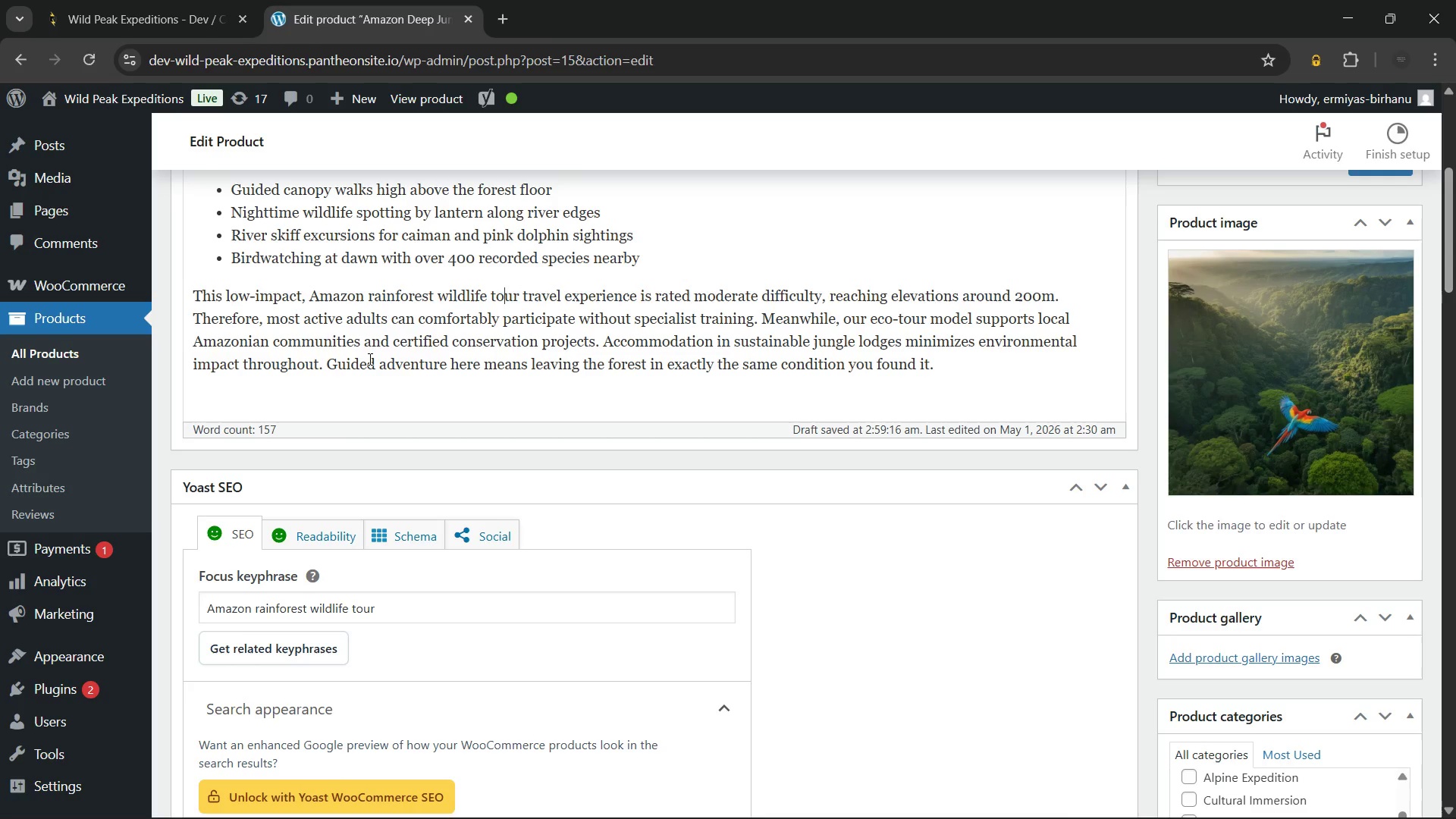 
key(ArrowLeft)
 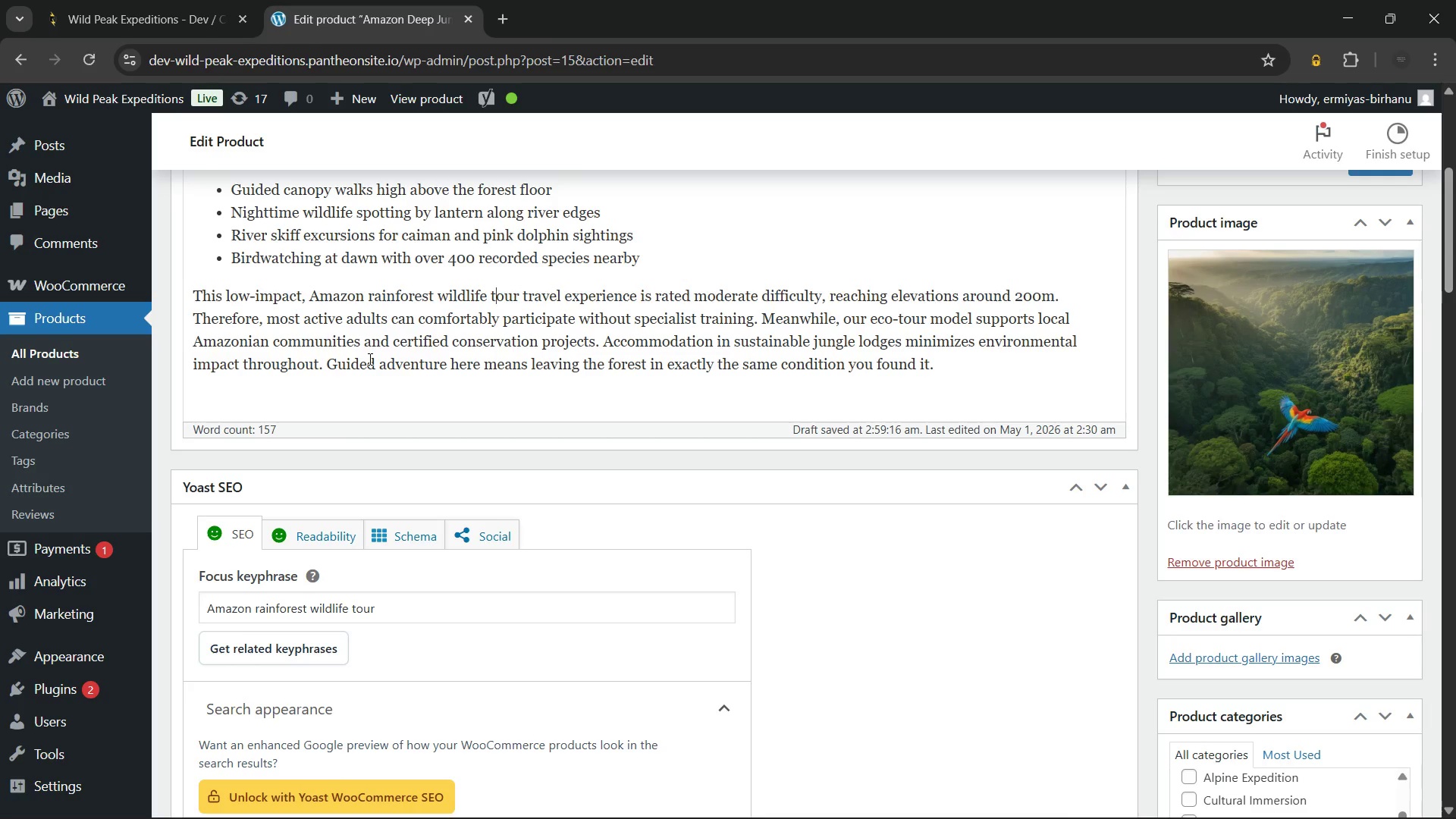 
key(ArrowLeft)
 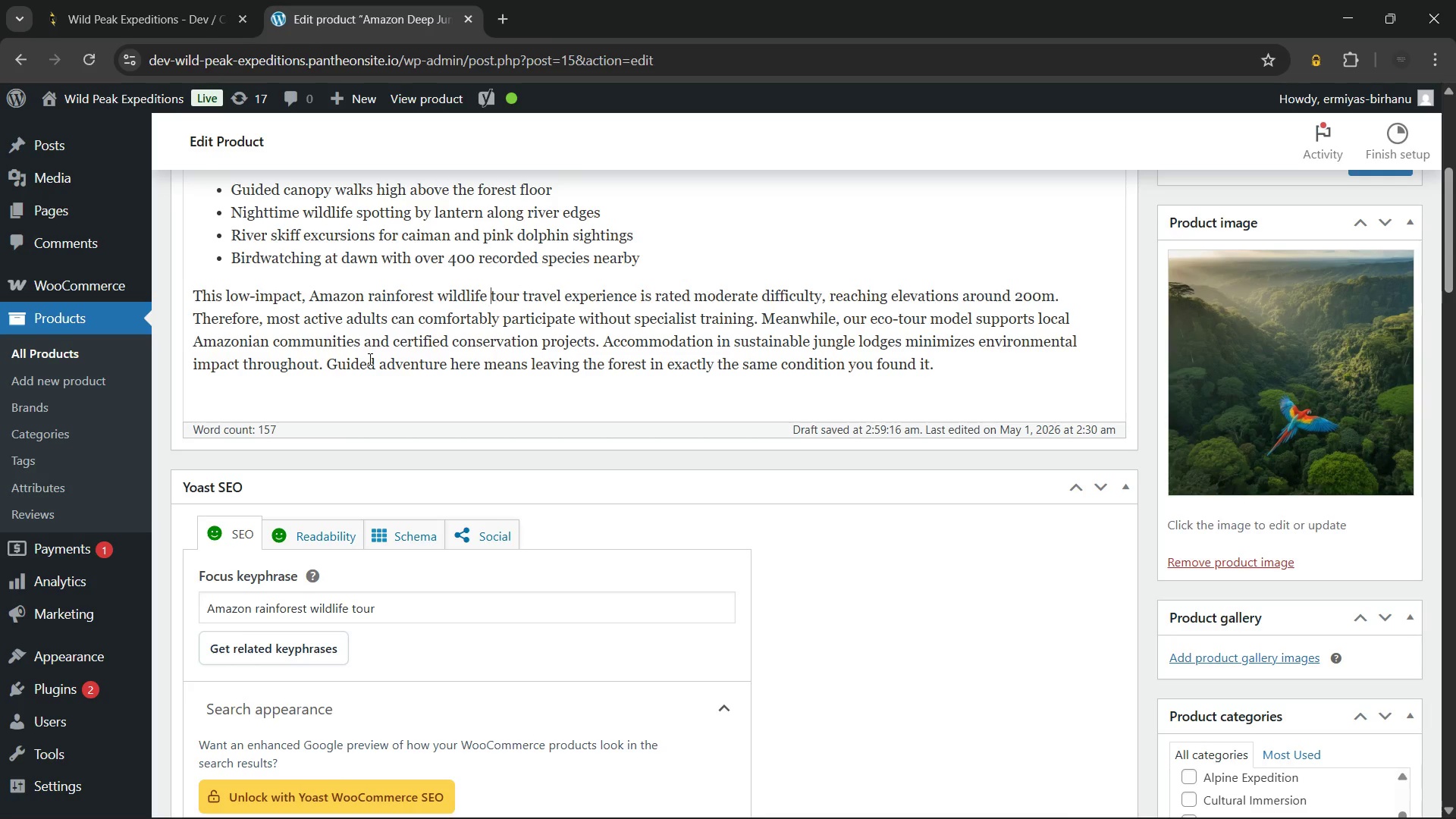 
key(ArrowLeft)
 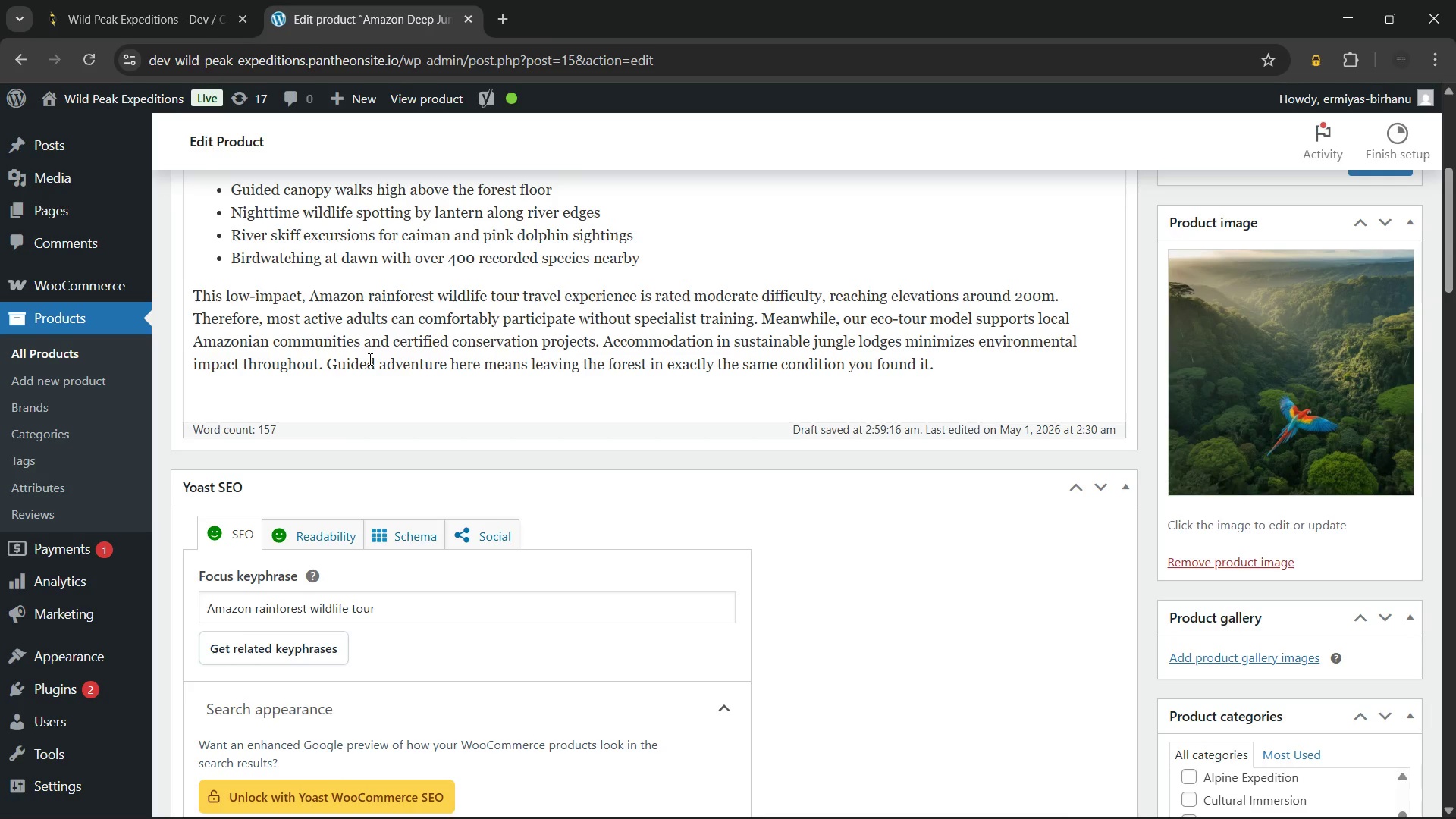 
hold_key(key=Backspace, duration=0.73)
 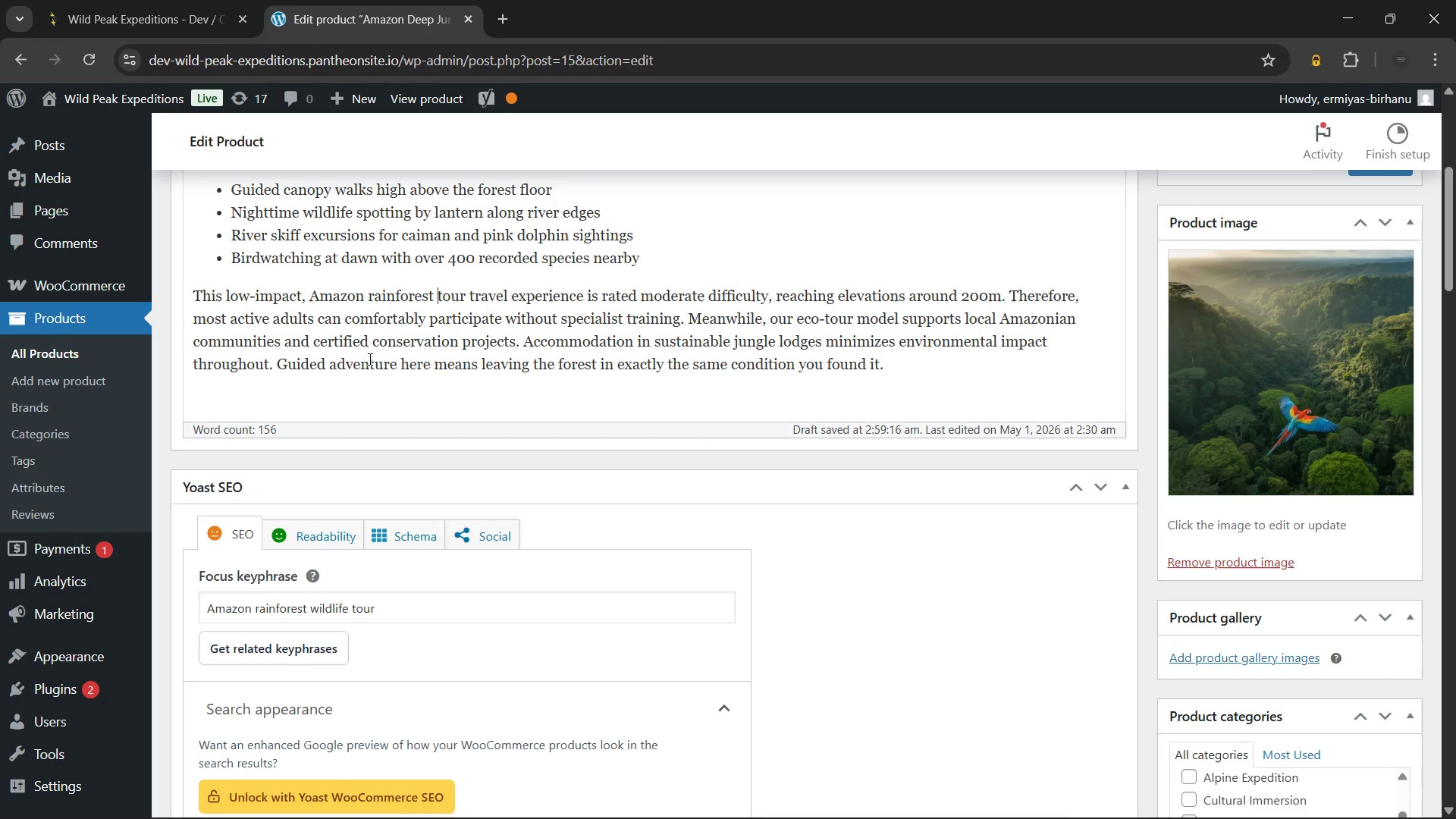 
key(Control+Z)
 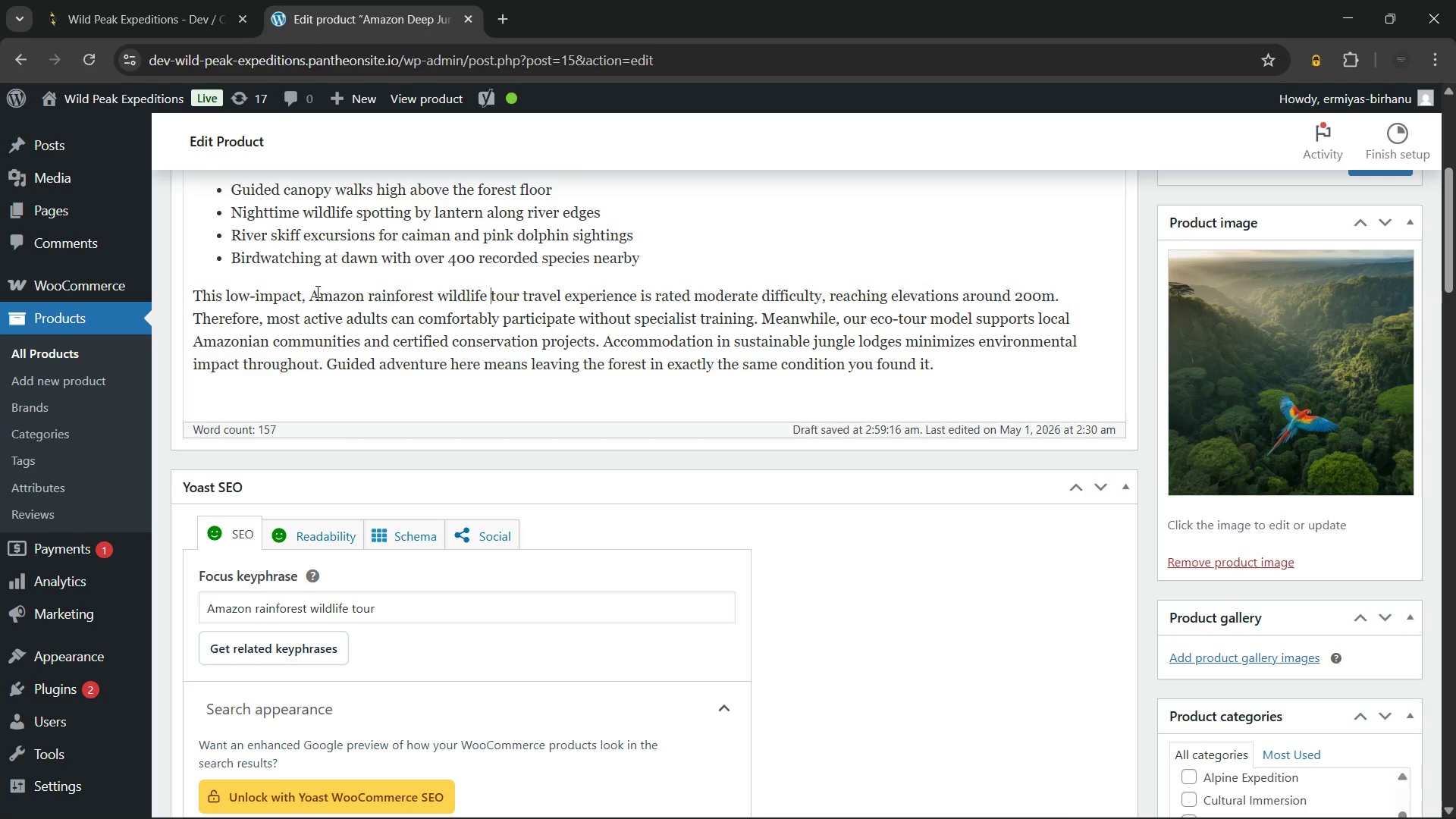 
wait(12.67)
 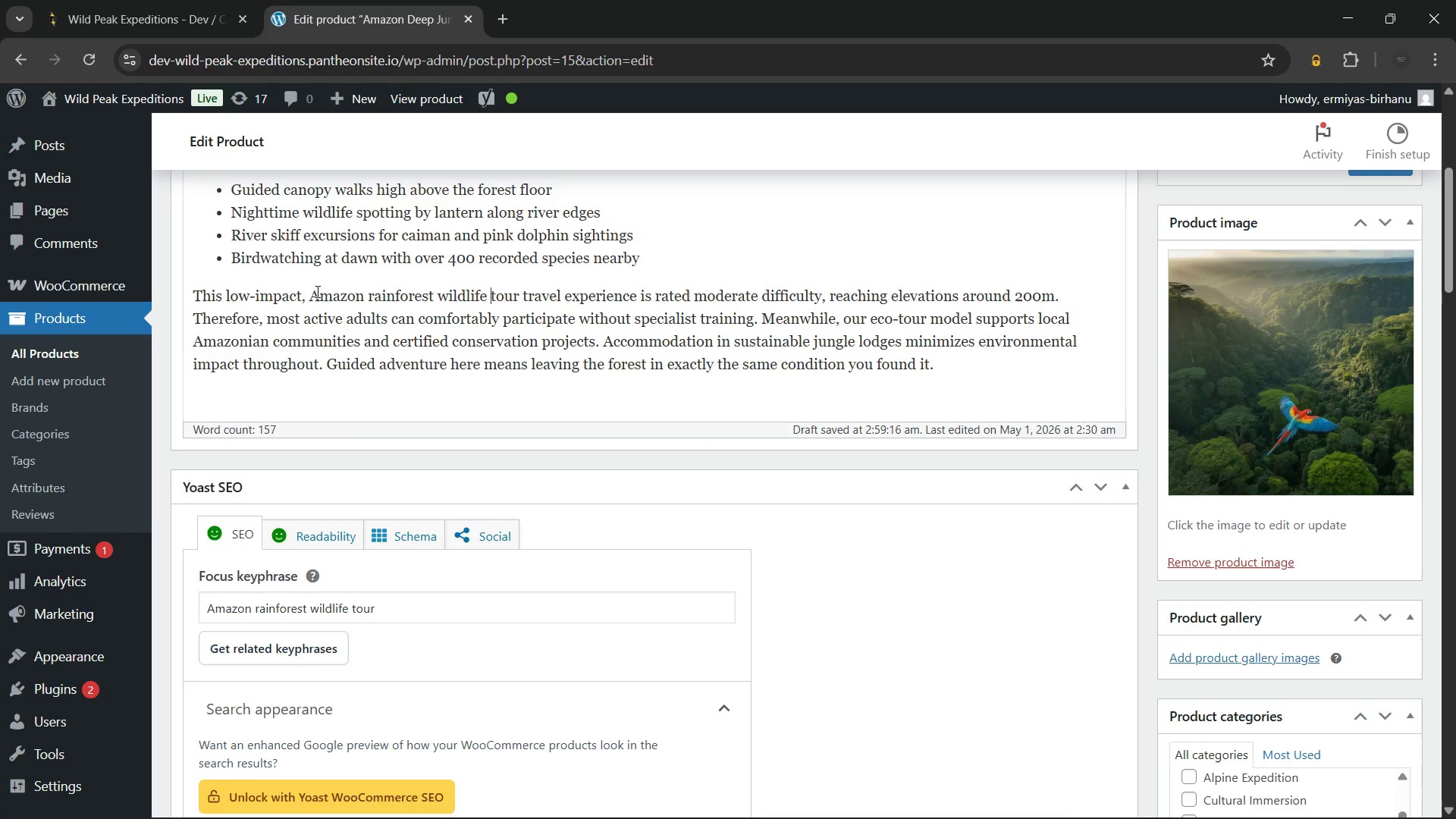 
key(Control+Z)
 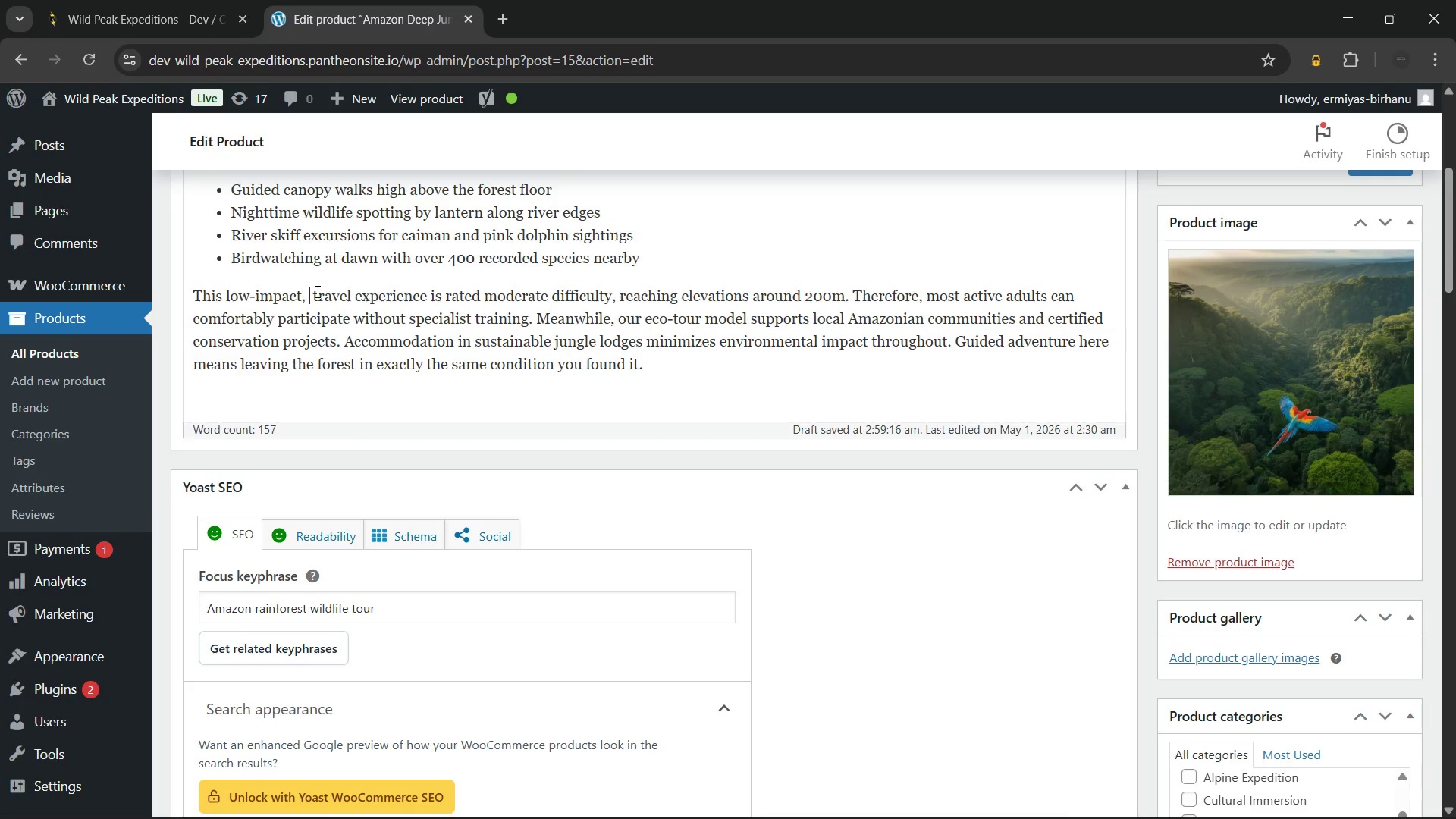 
key(Backspace)
 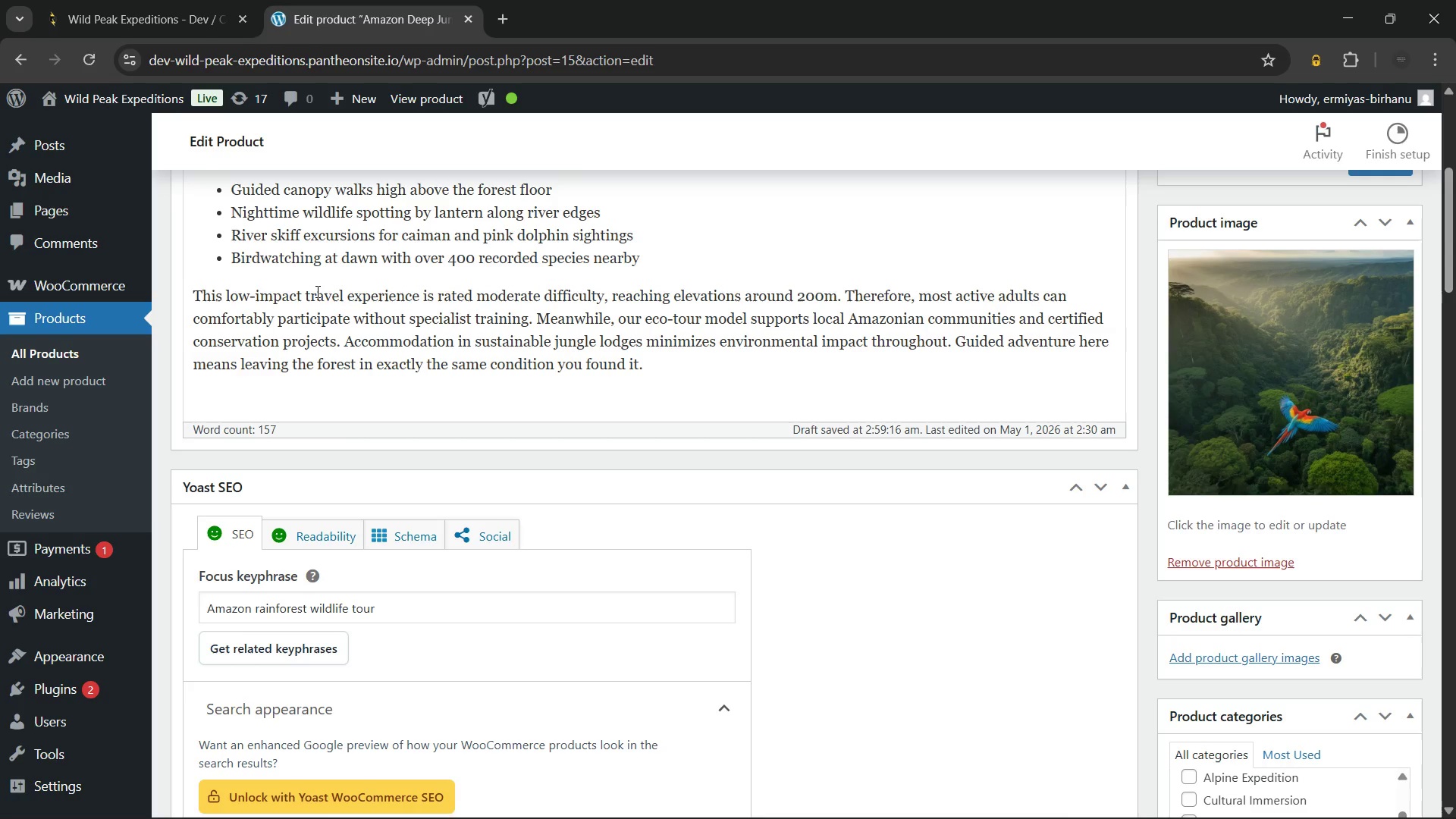 
key(Backspace)
 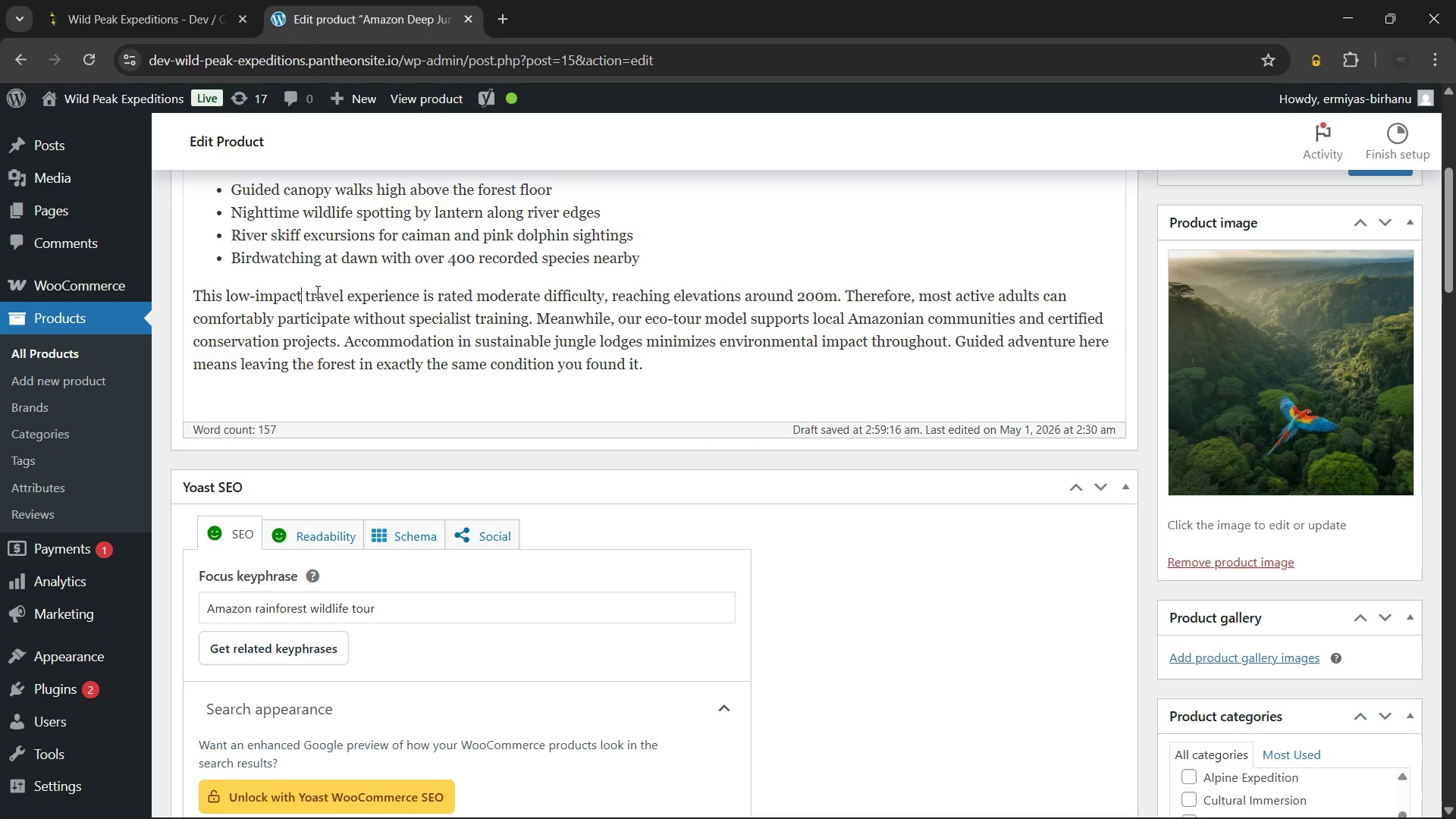 
hold_key(key=ArrowLeft, duration=0.73)
 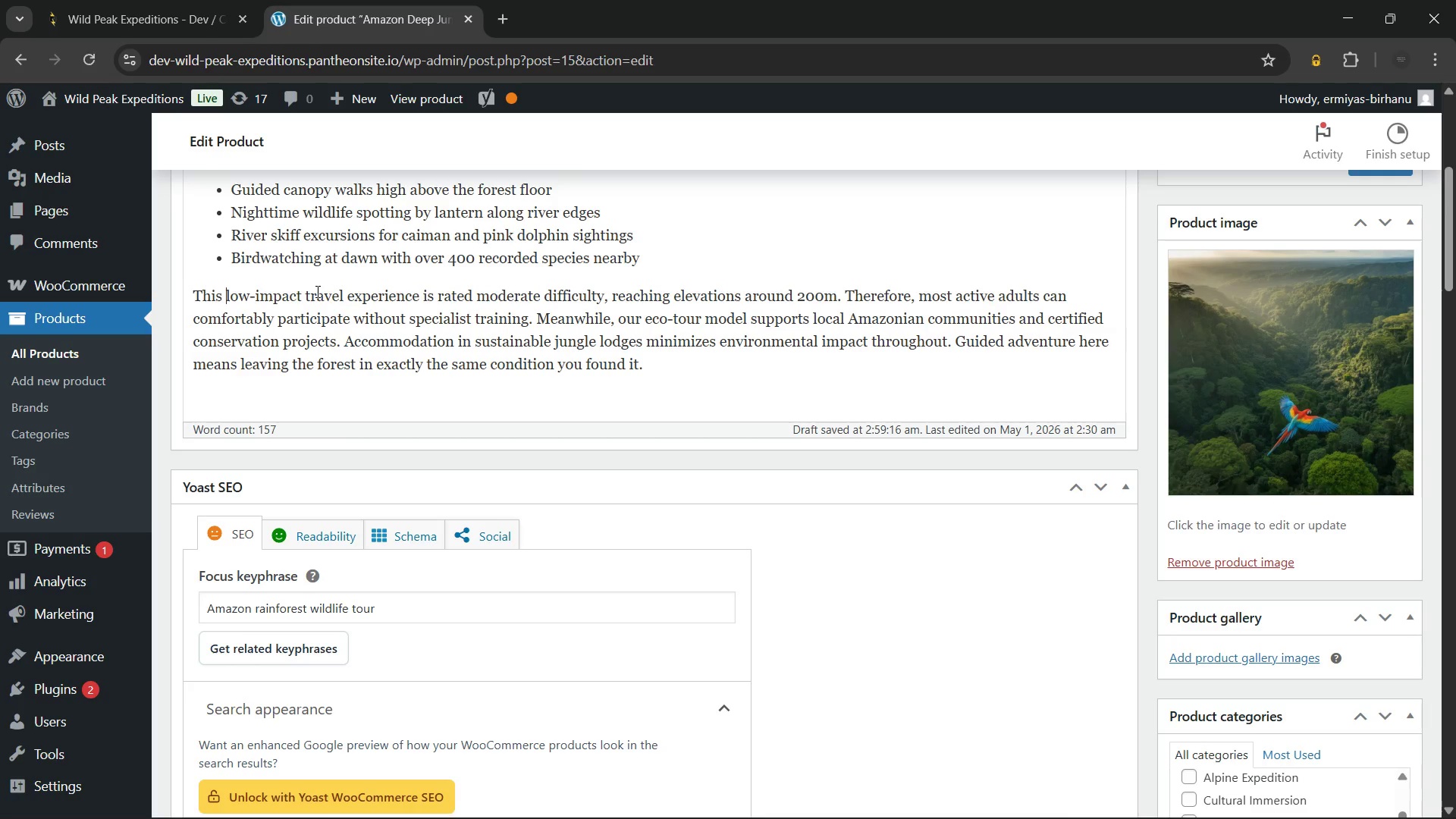 
key(ArrowLeft)
 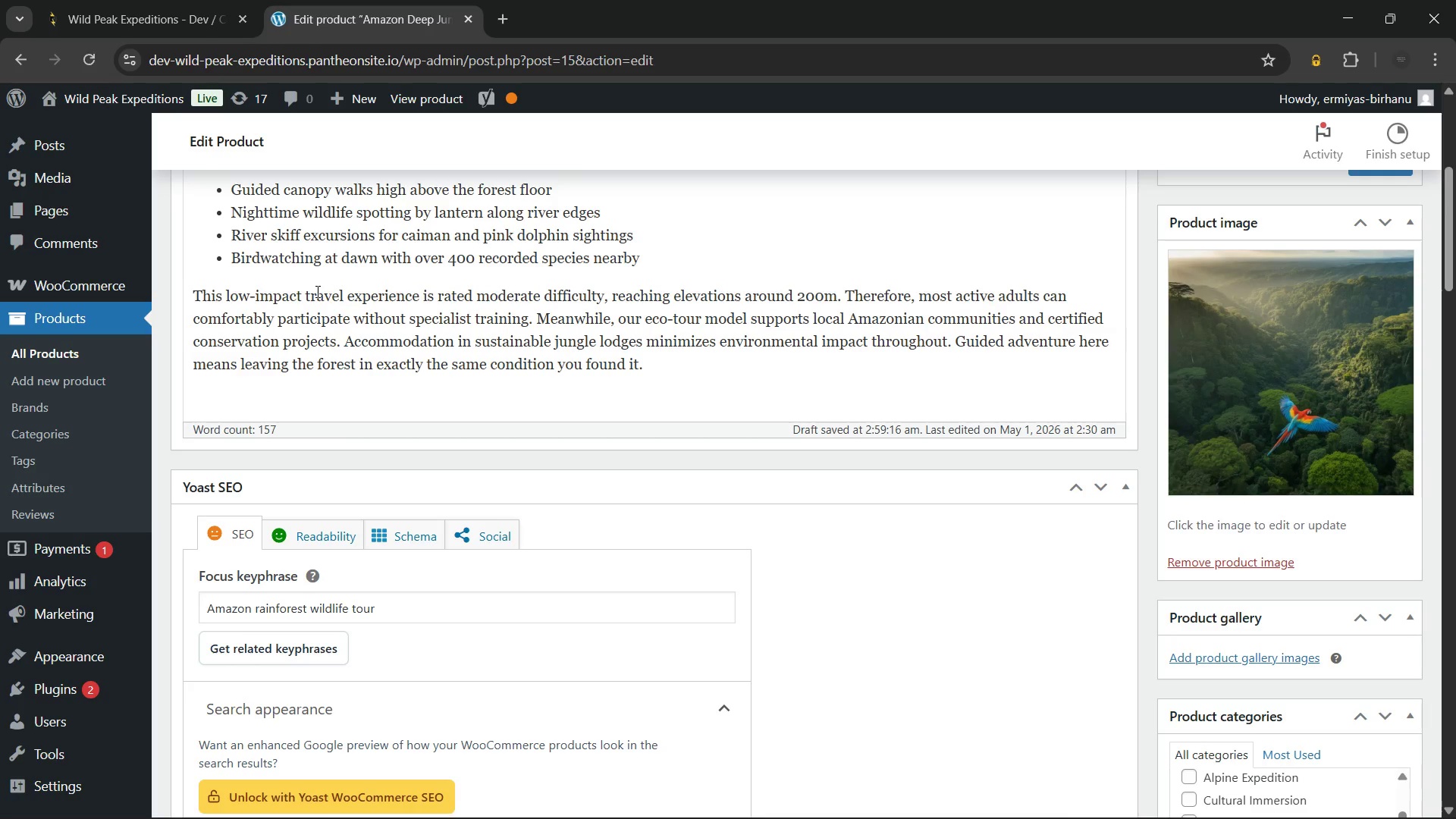 
key(ArrowLeft)
 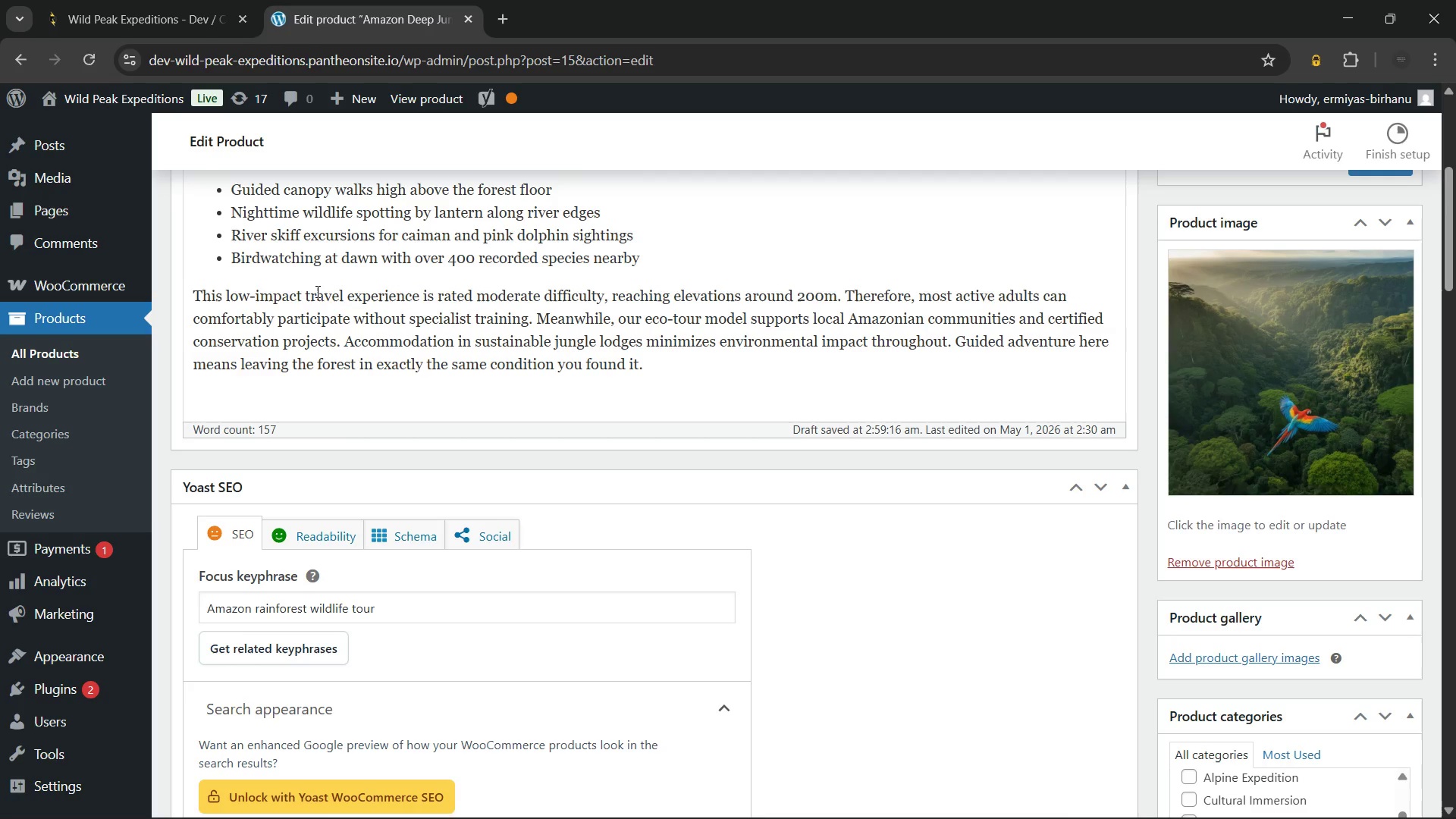 
key(Space)
 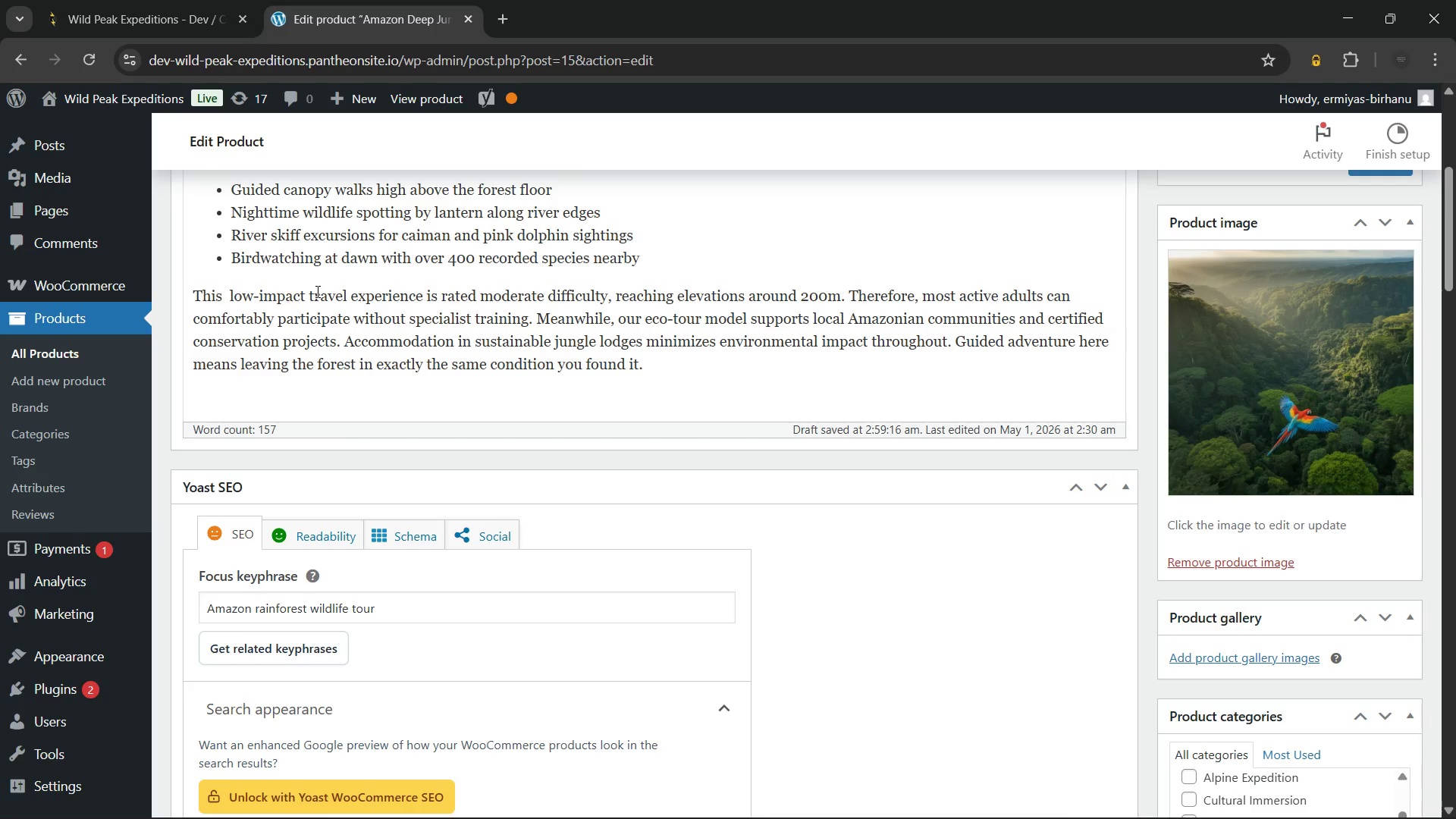 
key(Control+V)
 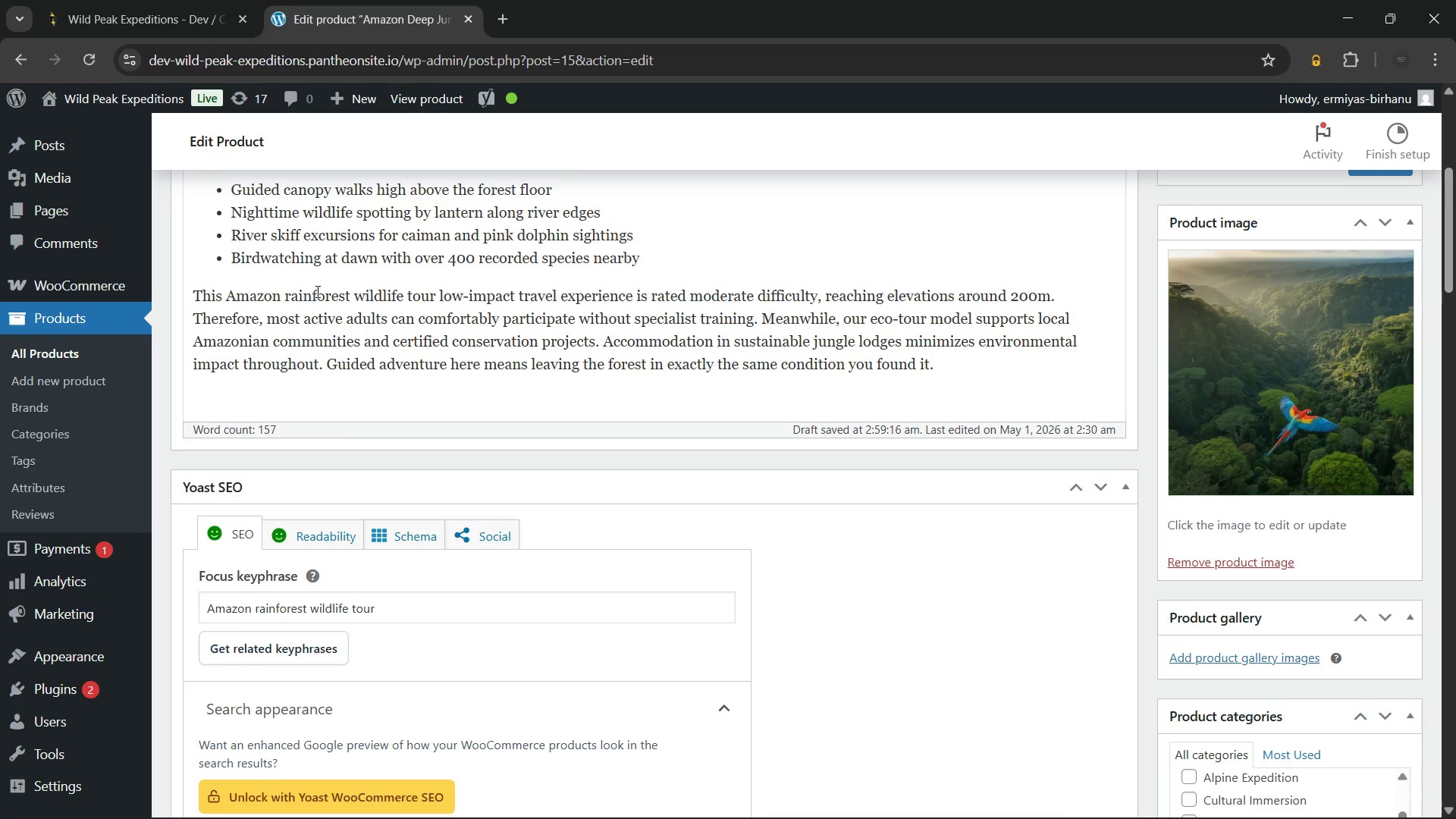 
key(Comma)
 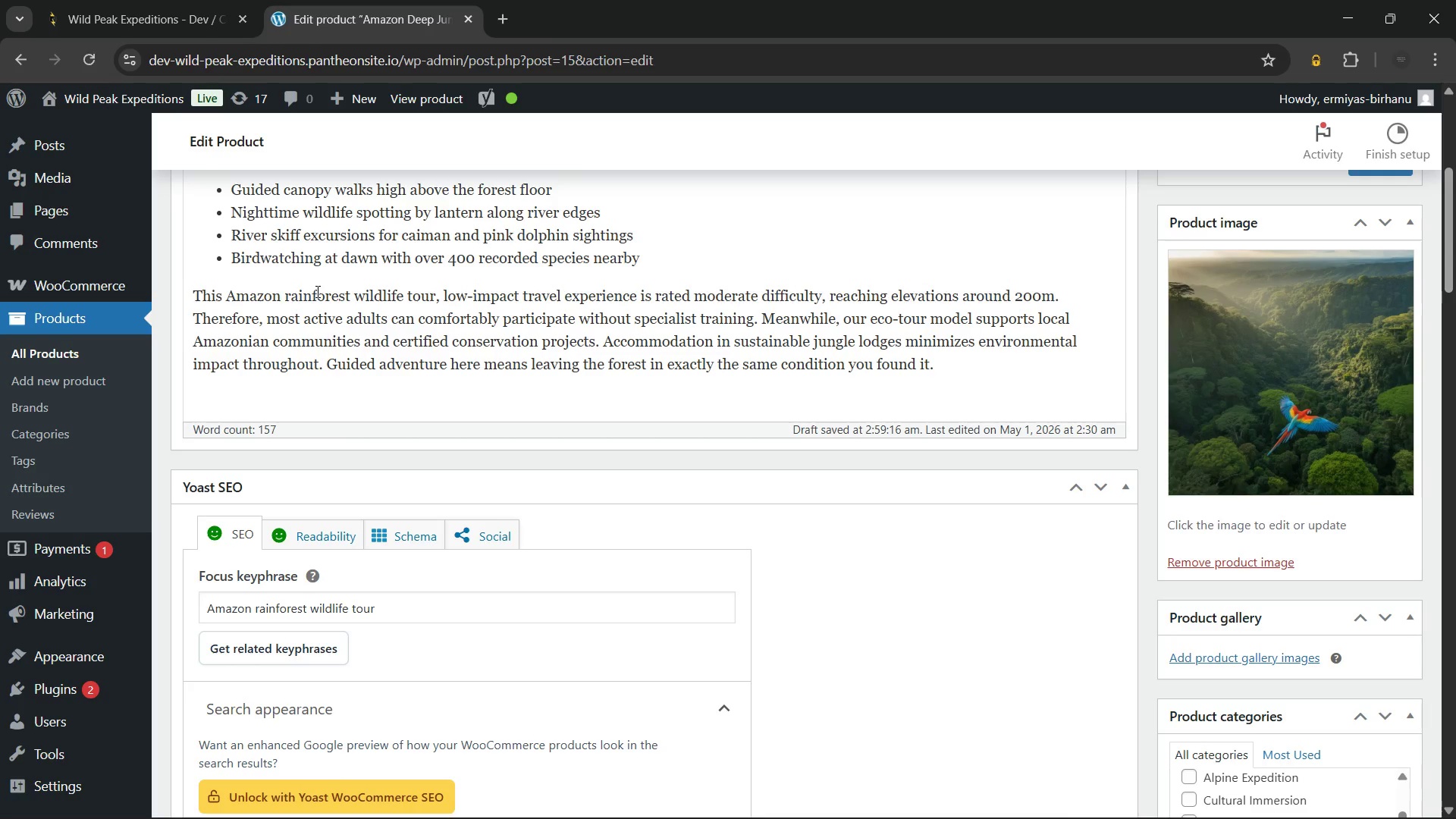 
key(Space)
 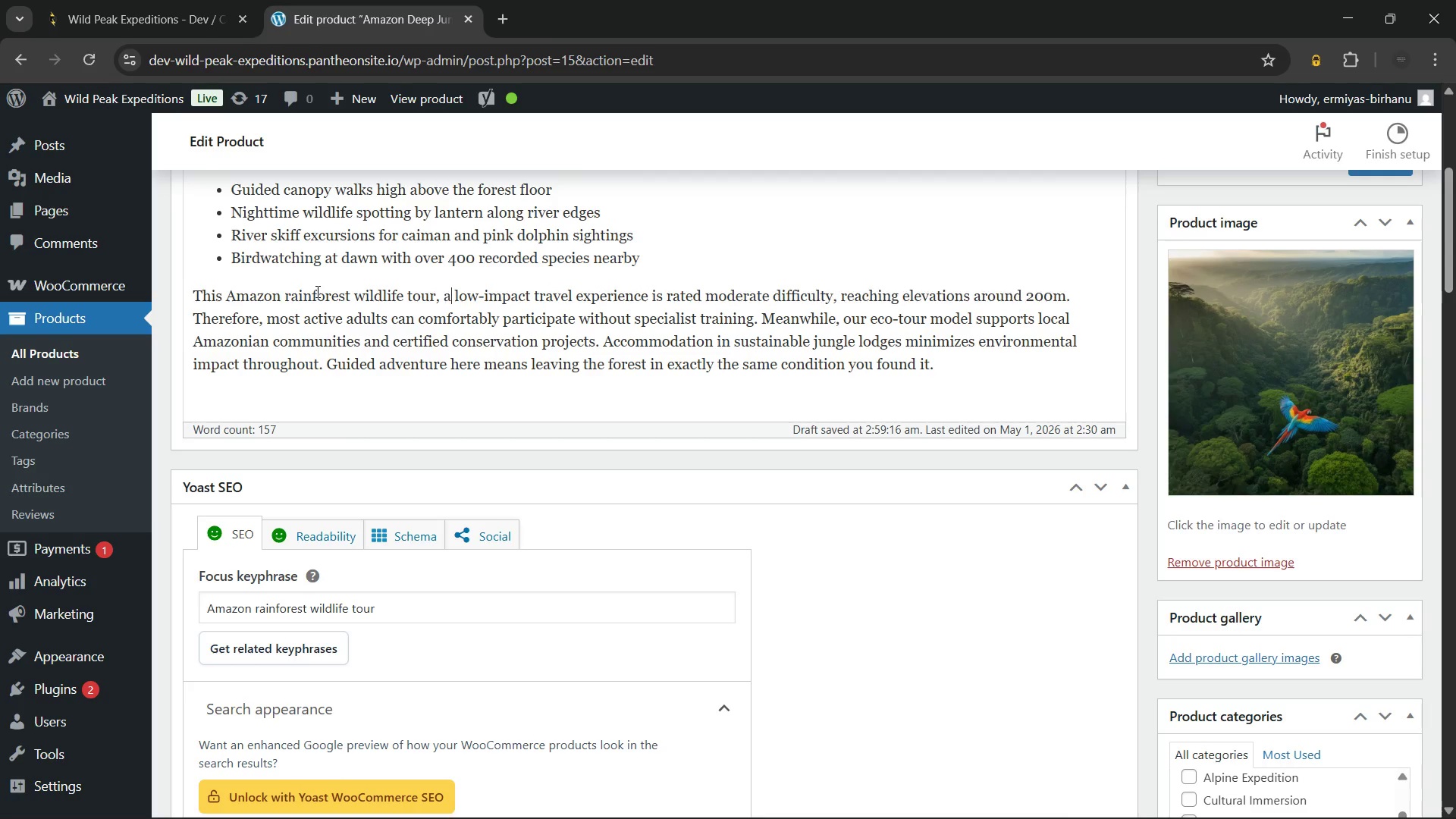 
key(A)
 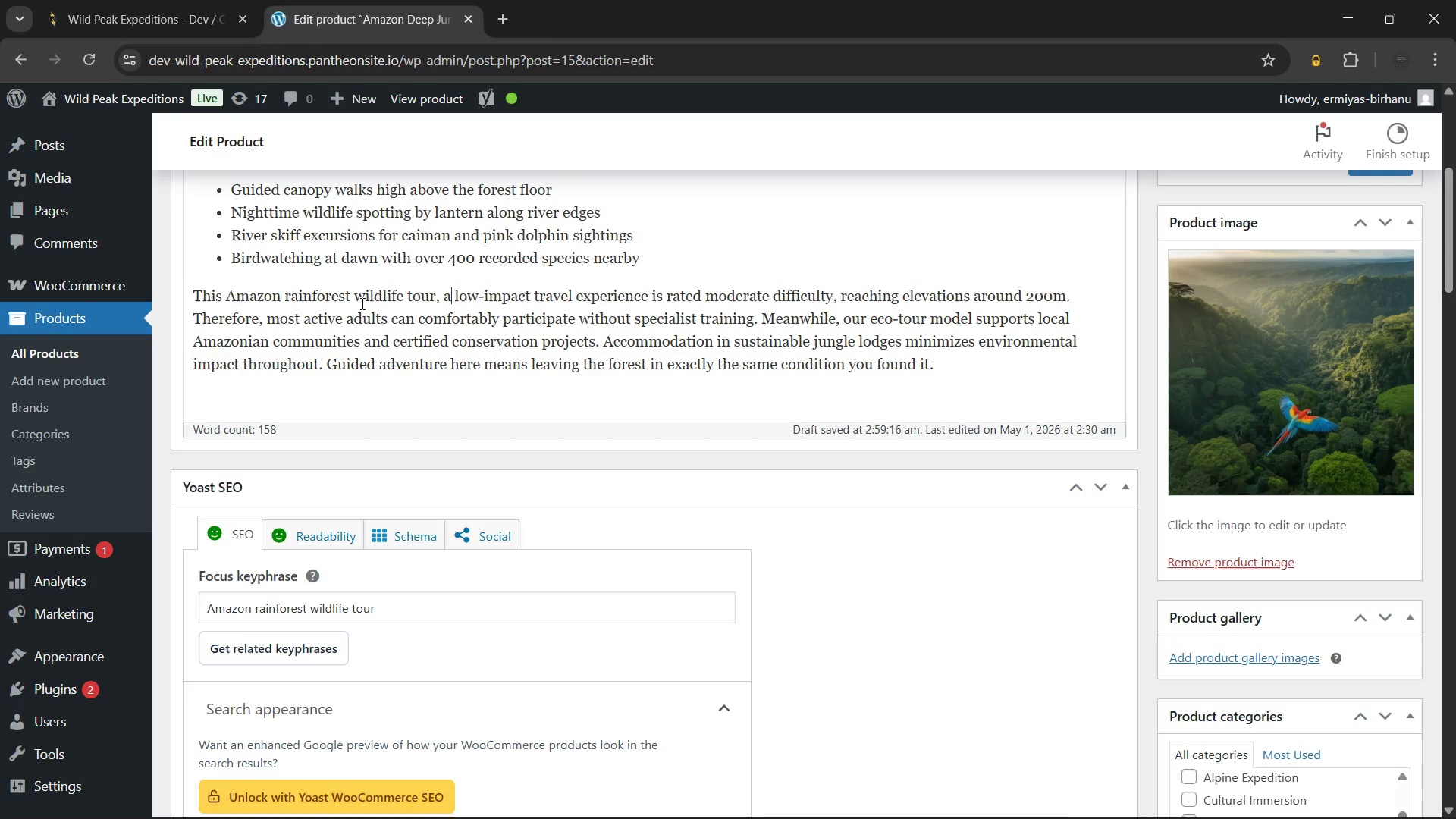 
wait(7.23)
 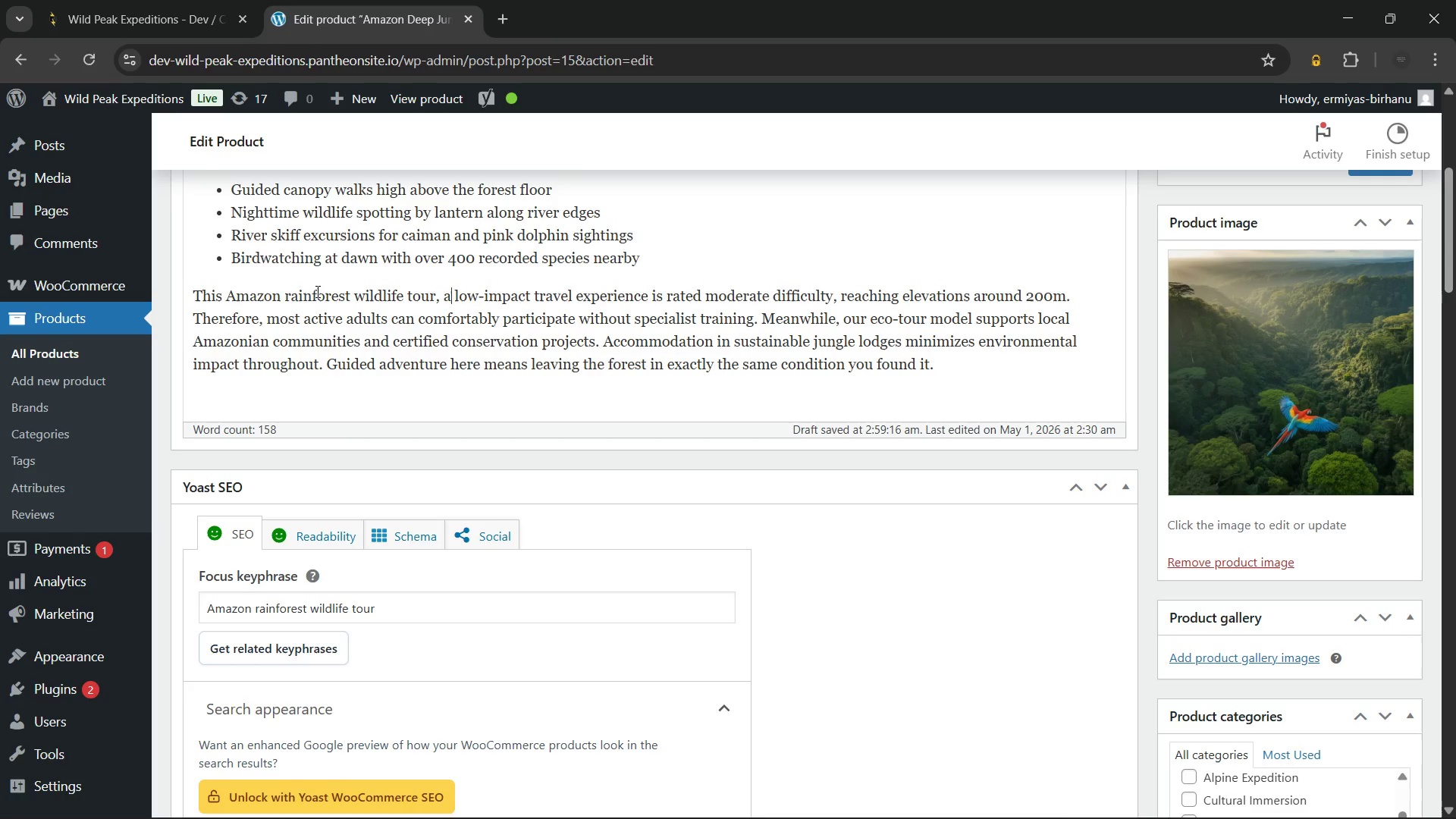 
left_click([238, 296])
 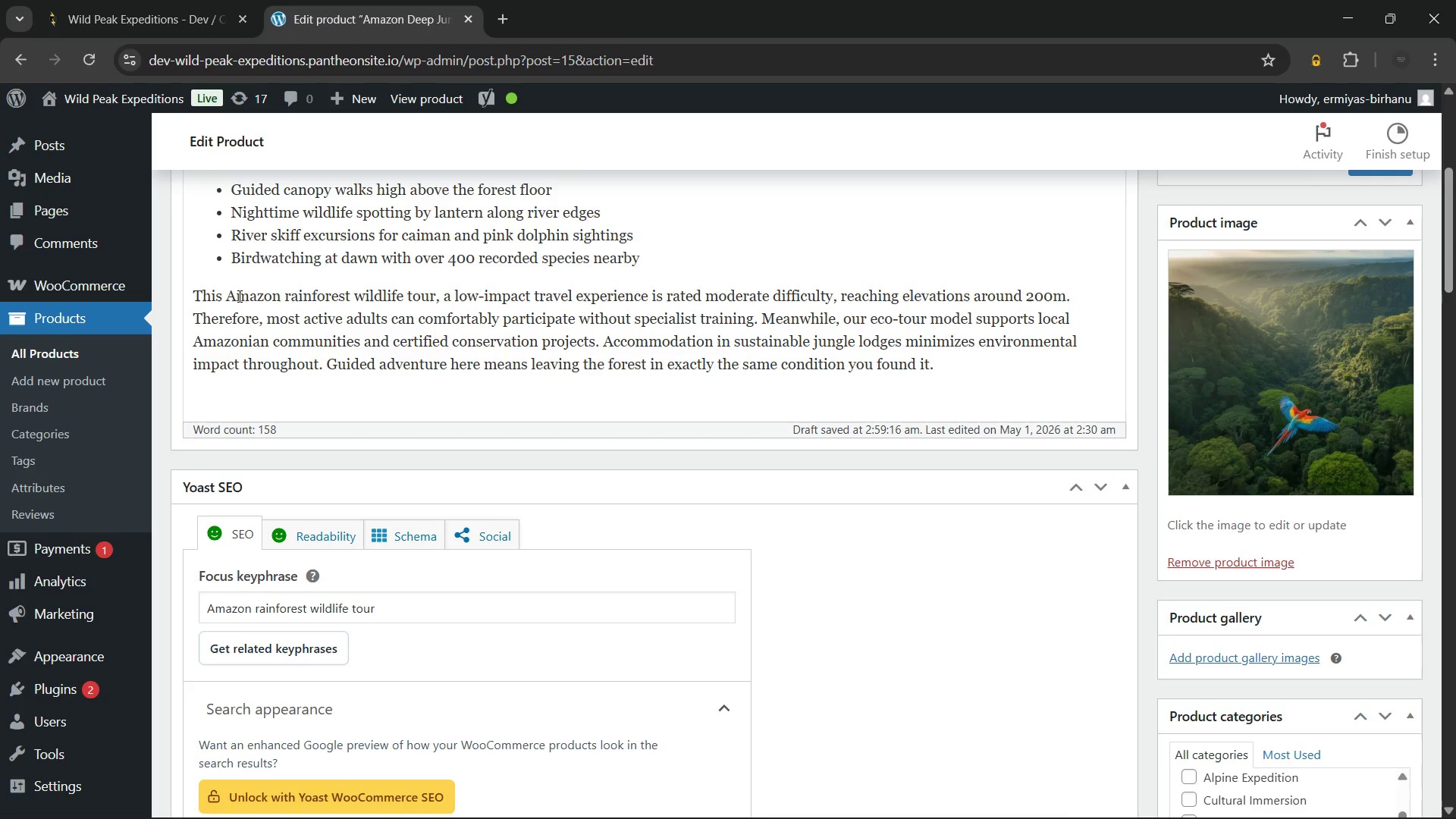 
key(Backspace)
 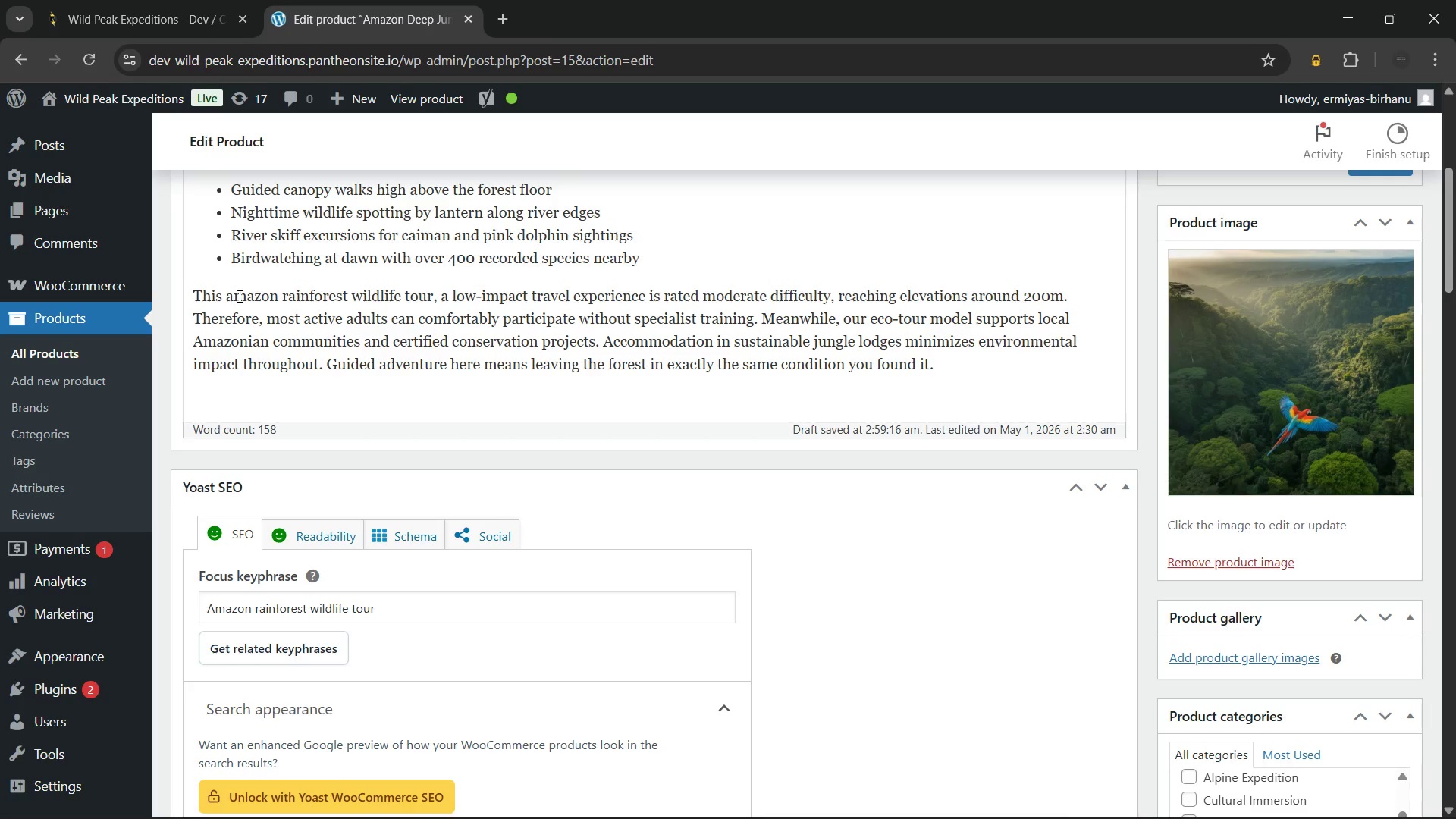 
key(A)
 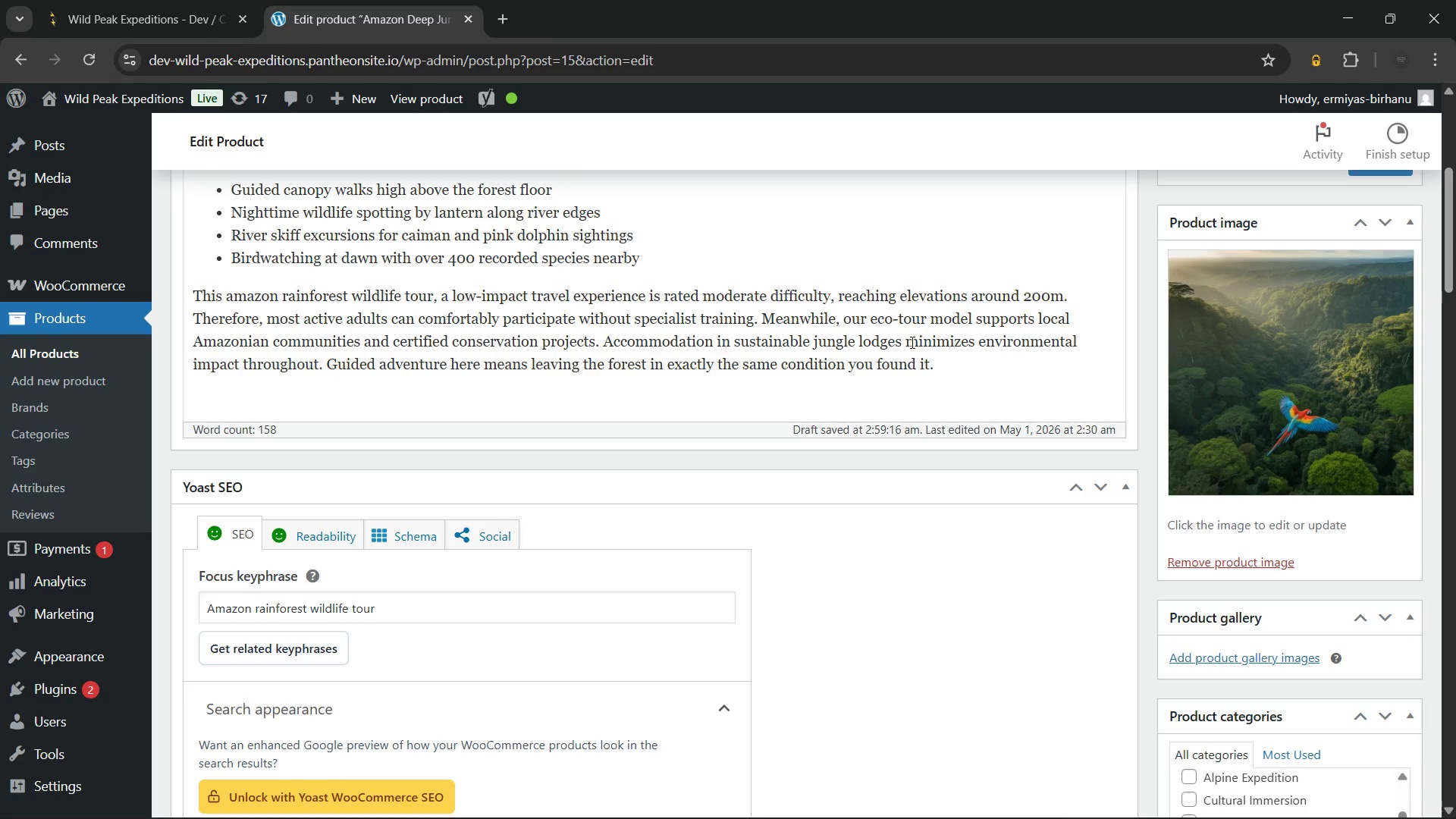 
left_click([956, 369])
 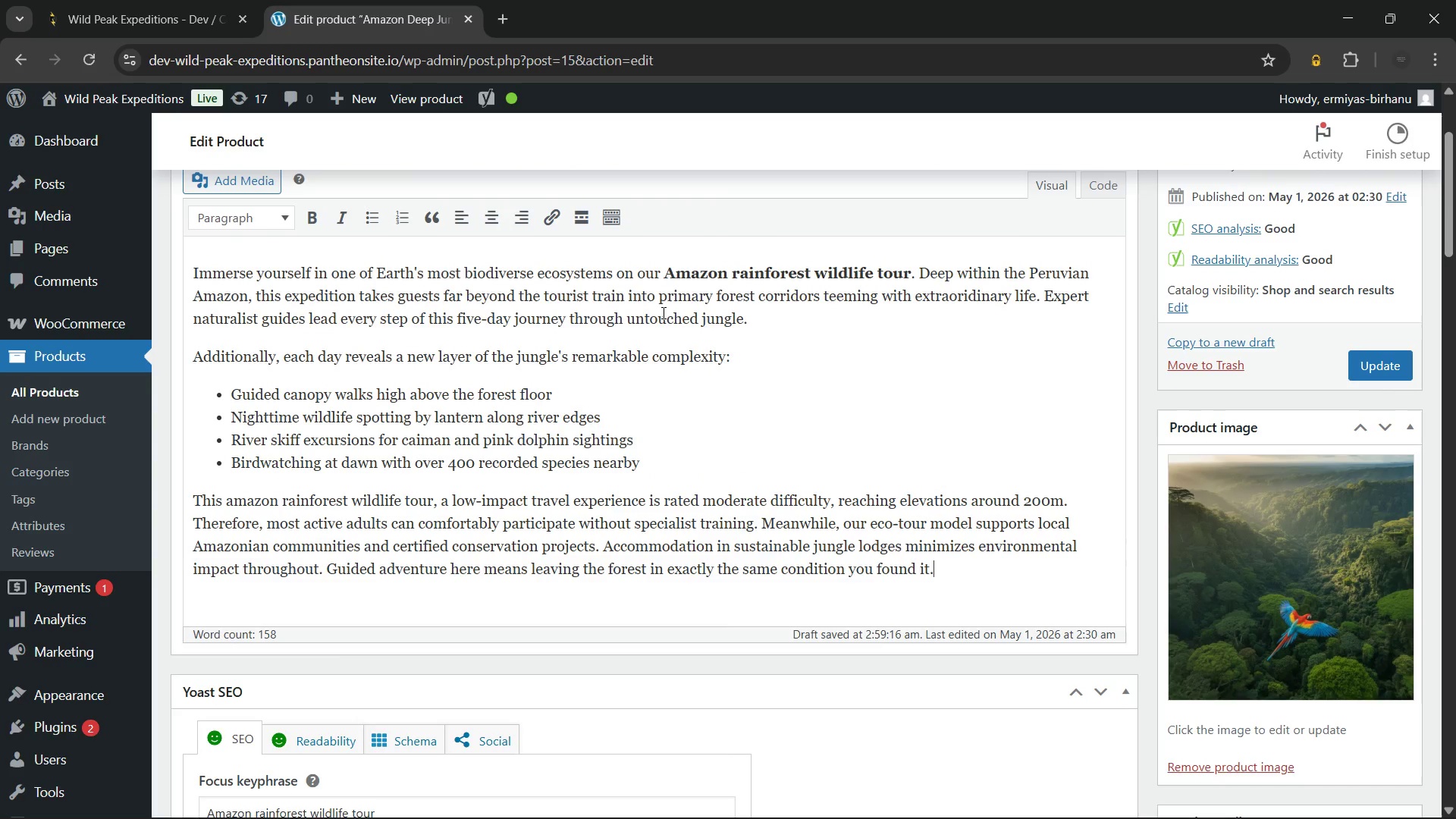 
wait(23.98)
 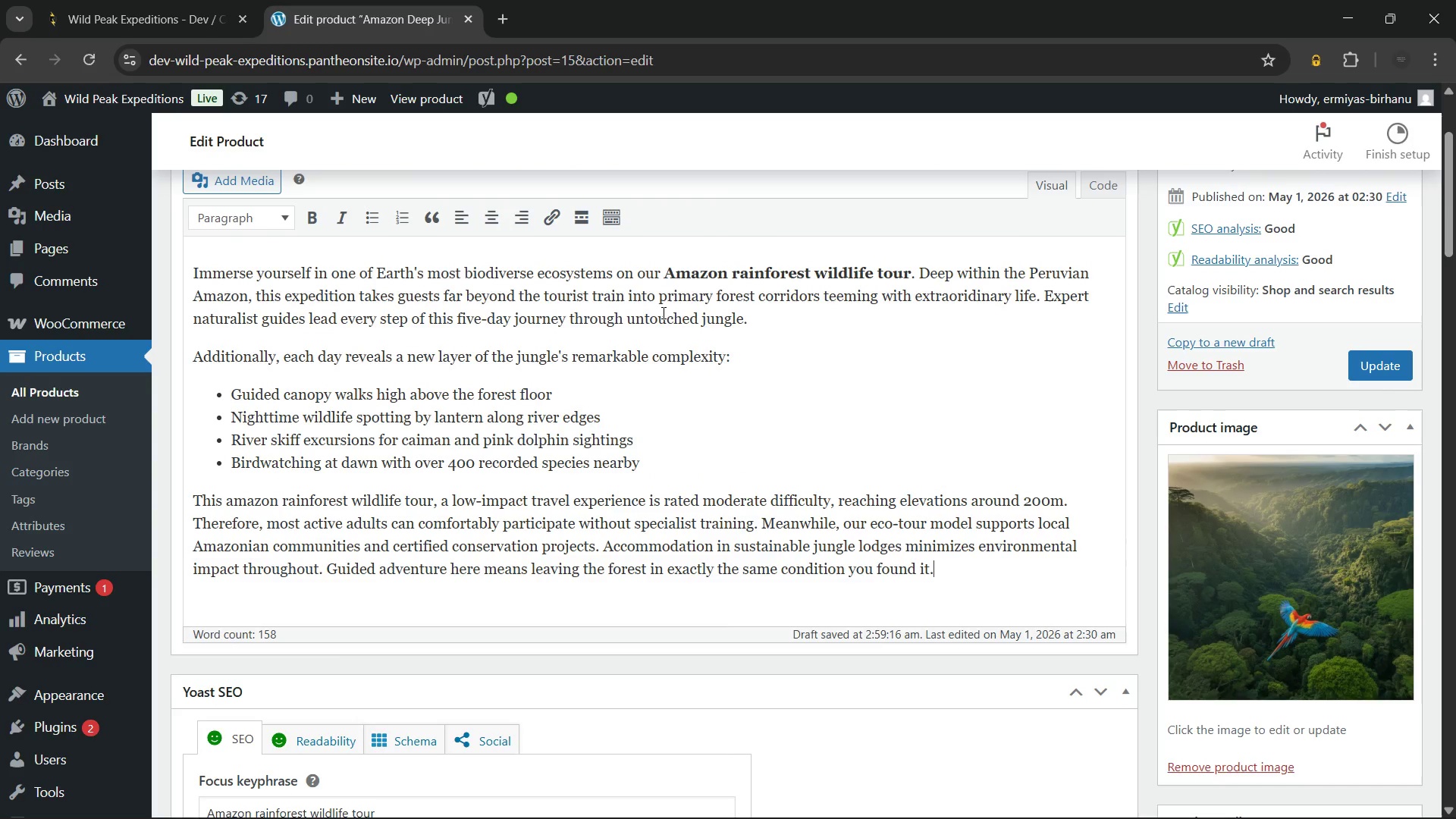 
mouse_move([599, 473])
 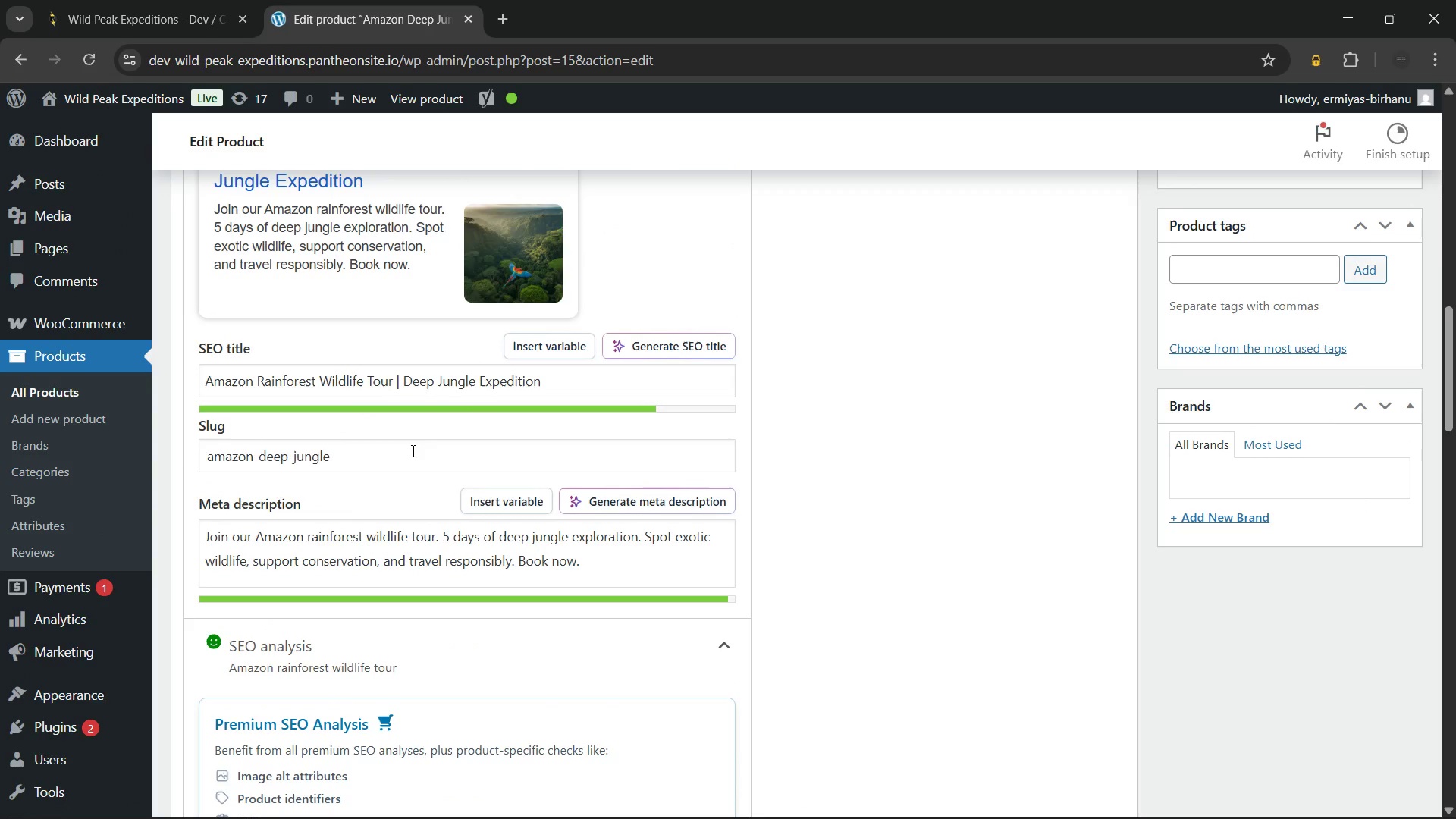 
left_click([412, 450])
 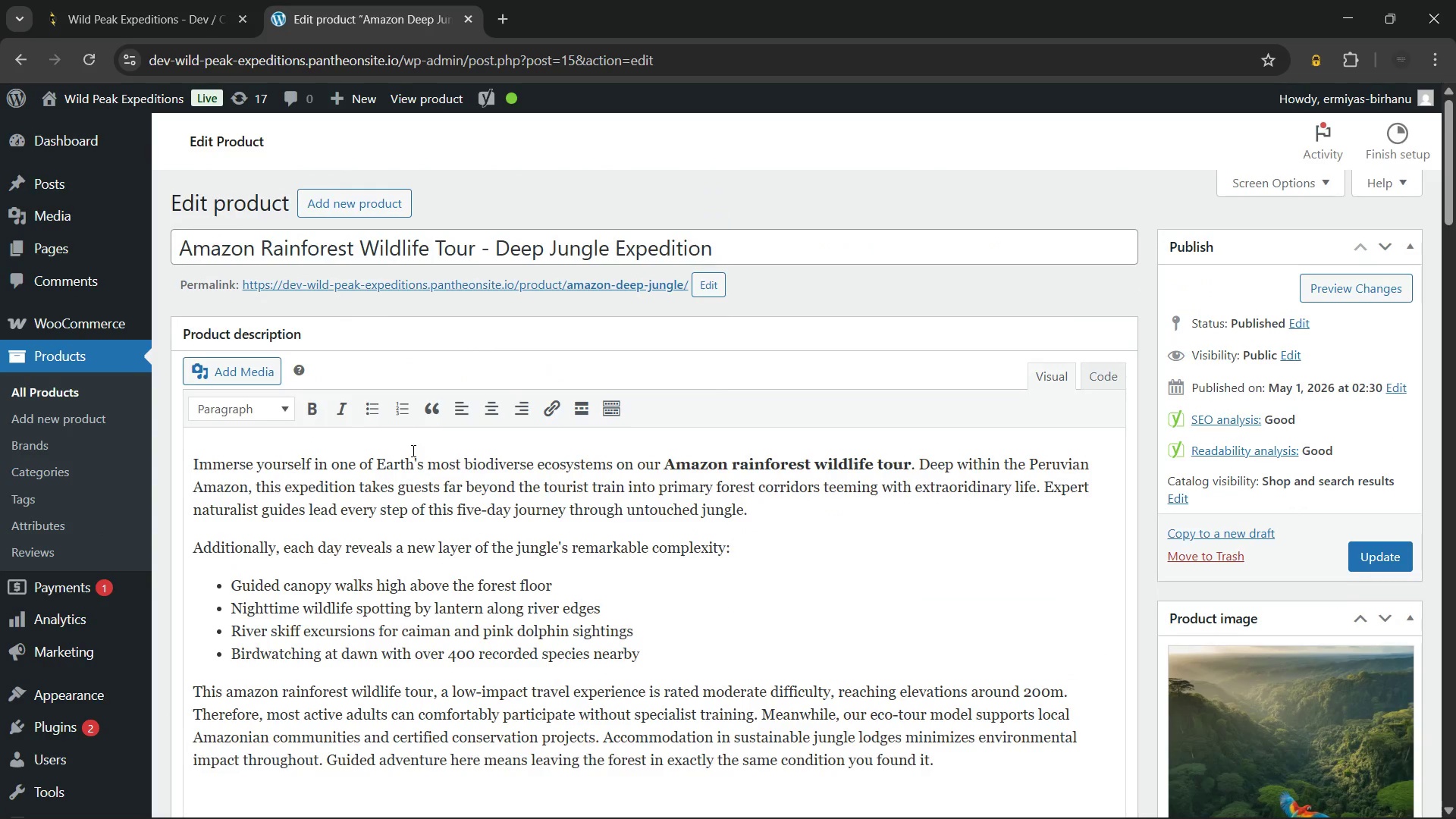 
wait(10.09)
 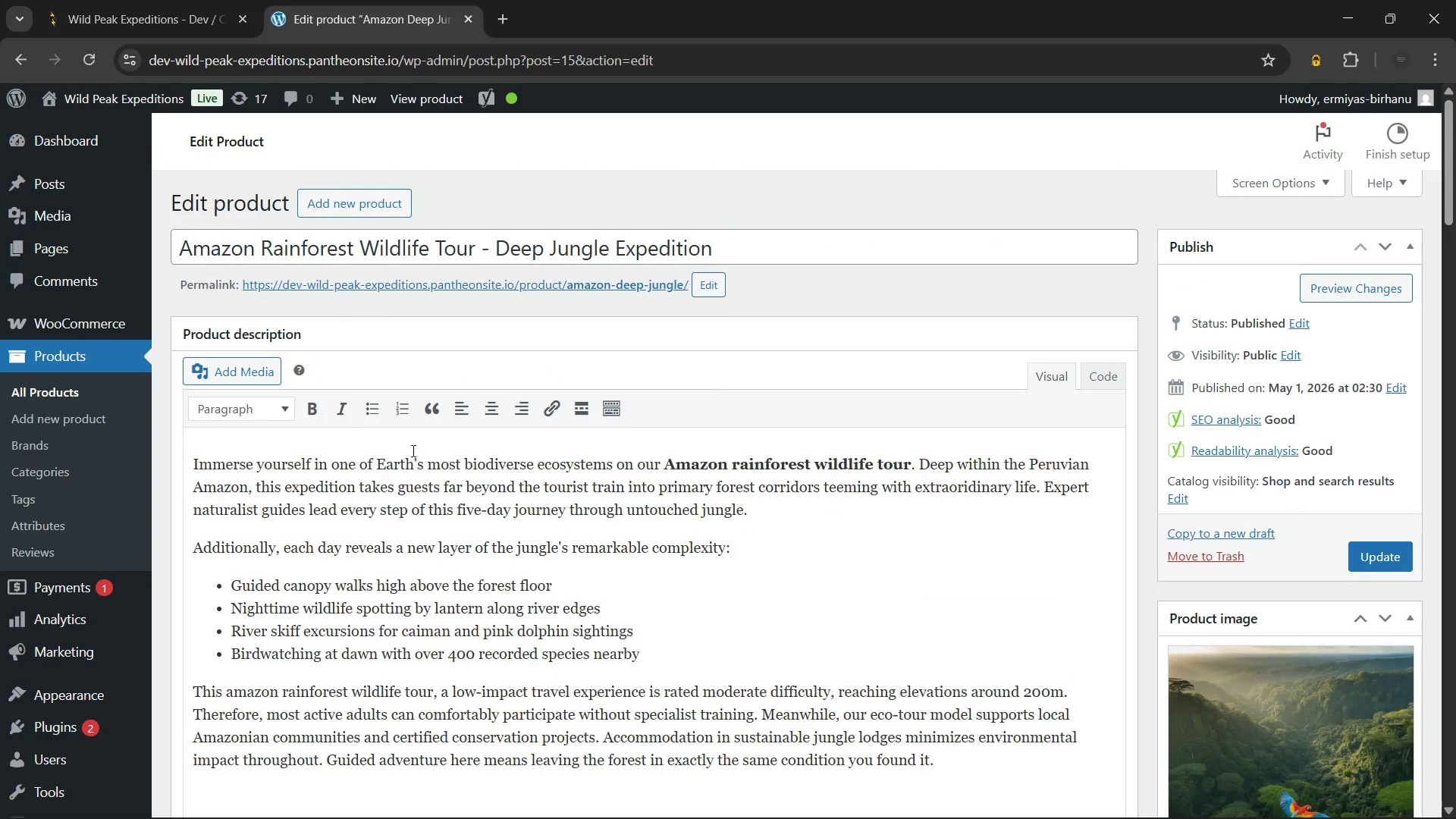 
left_click_drag(start_coordinate=[477, 249], to_coordinate=[184, 264])
 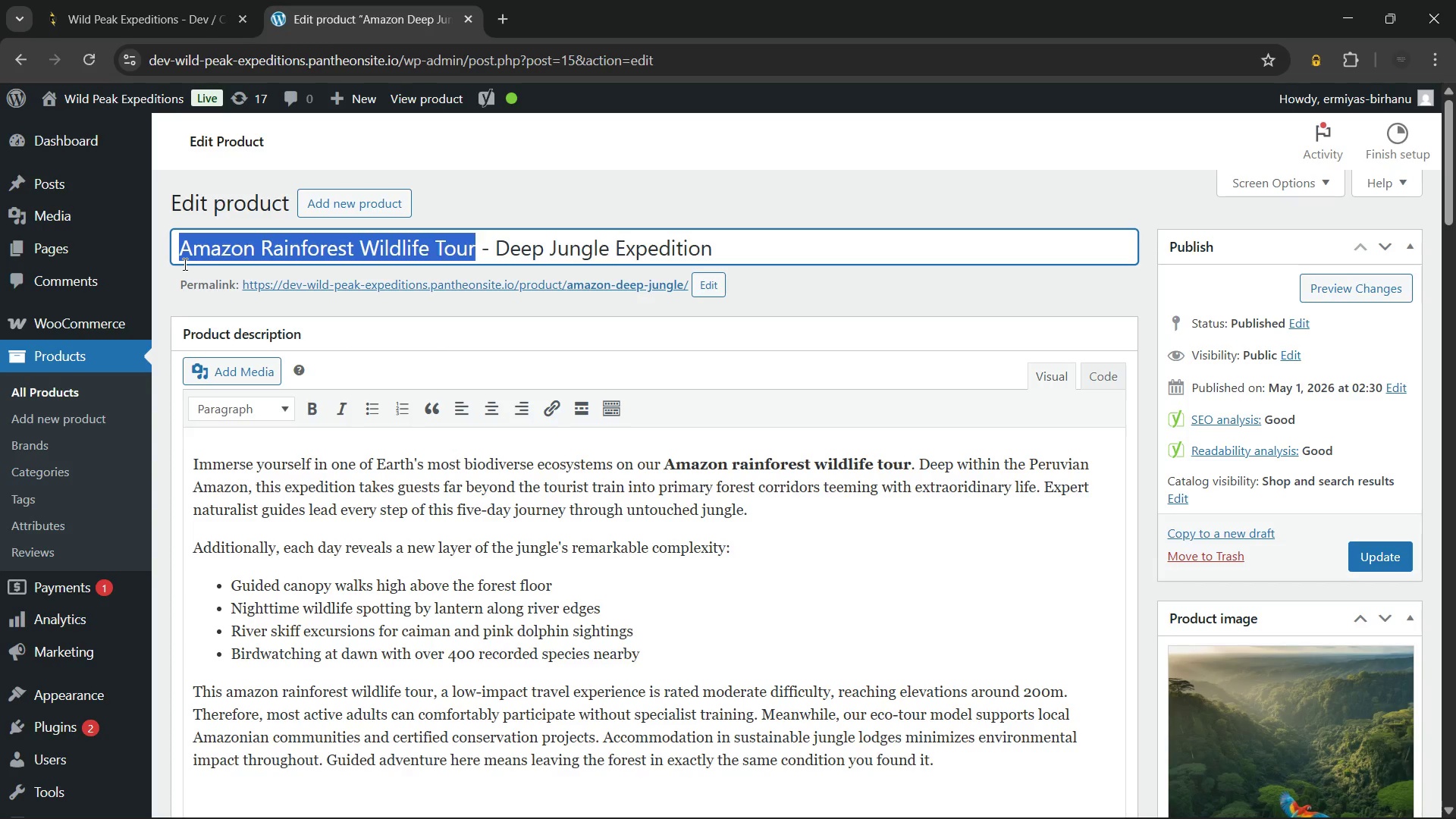 
key(Control+ControlLeft)
 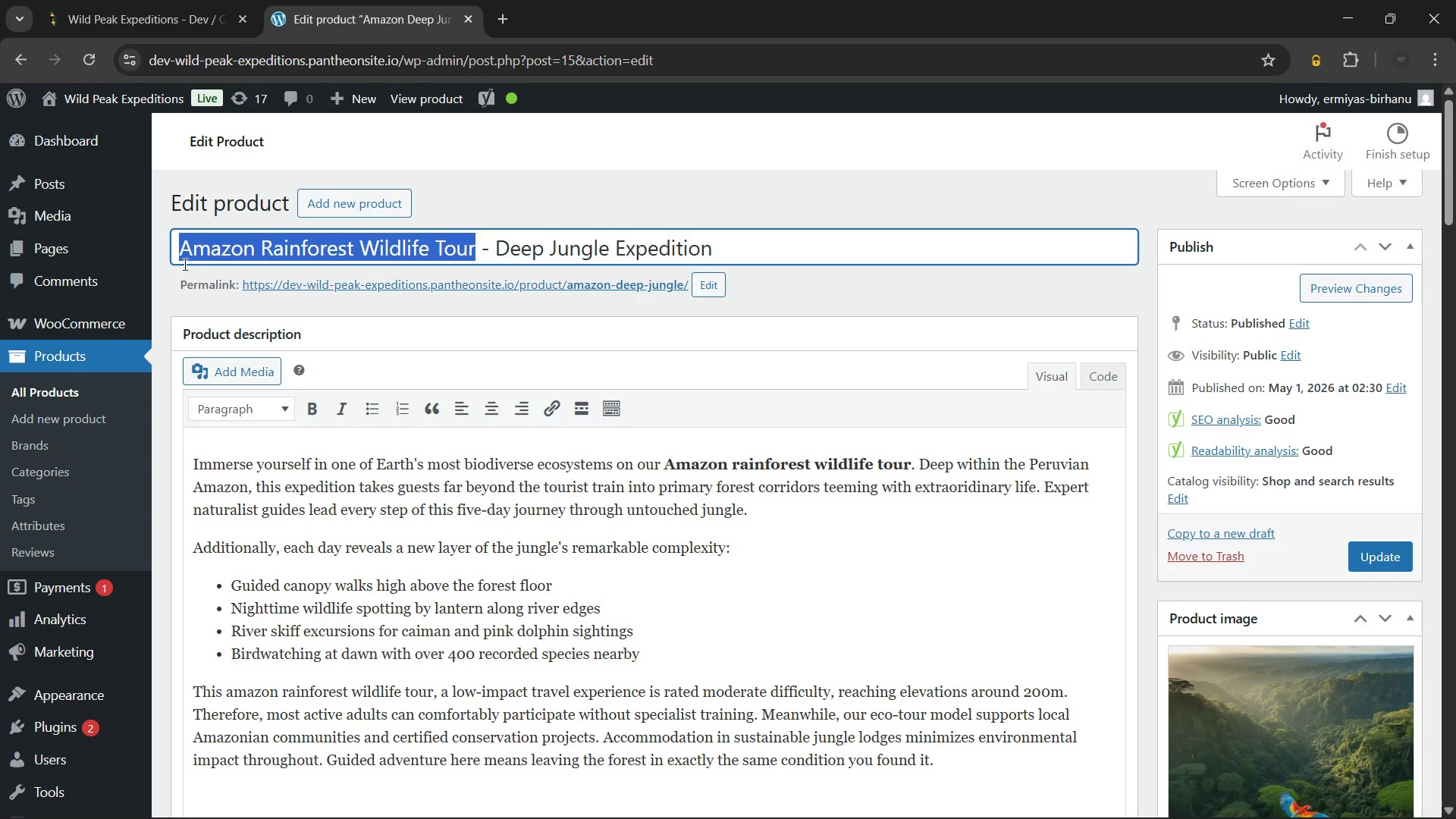 
key(Control+C)
 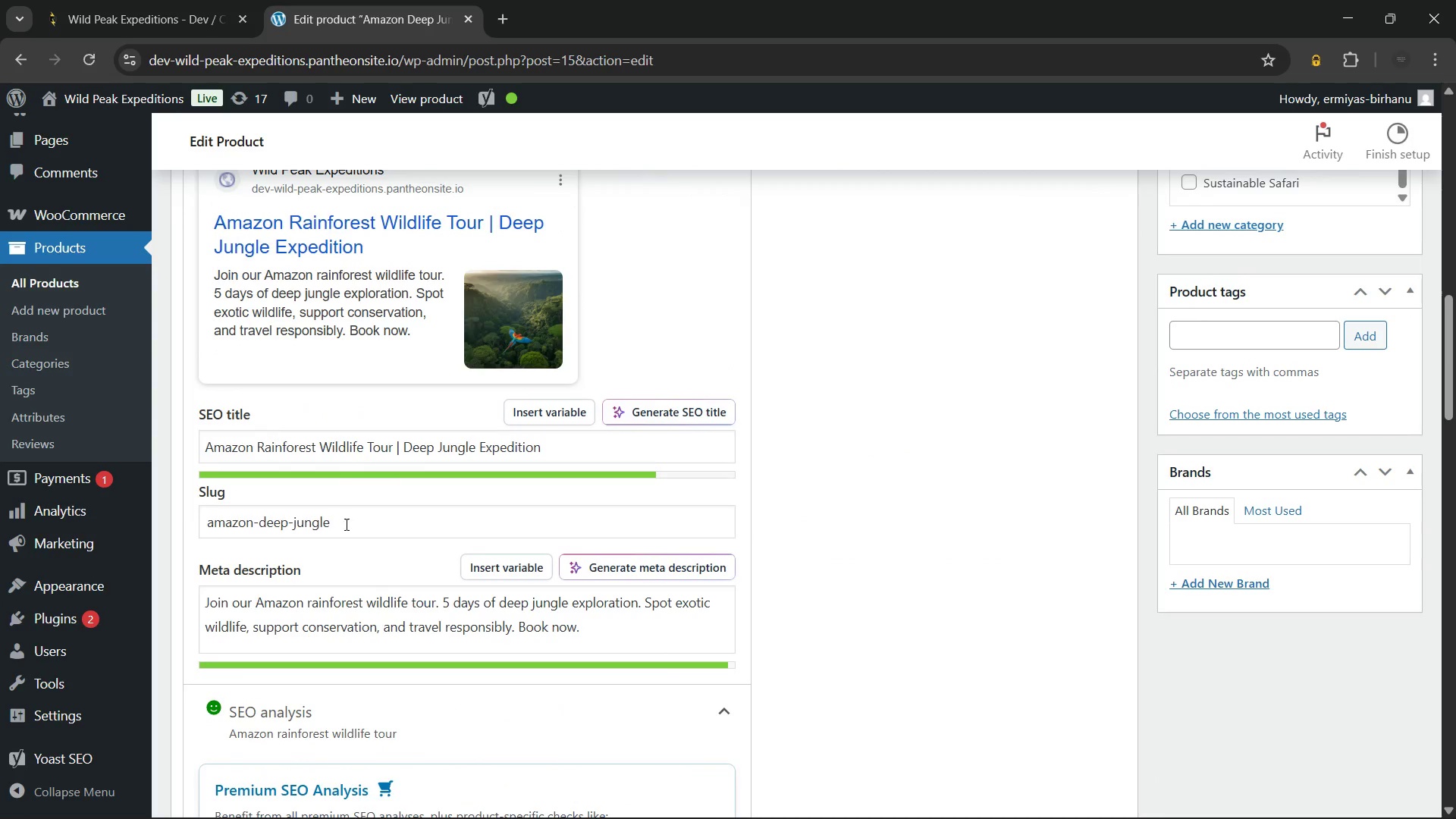 
left_click([356, 519])
 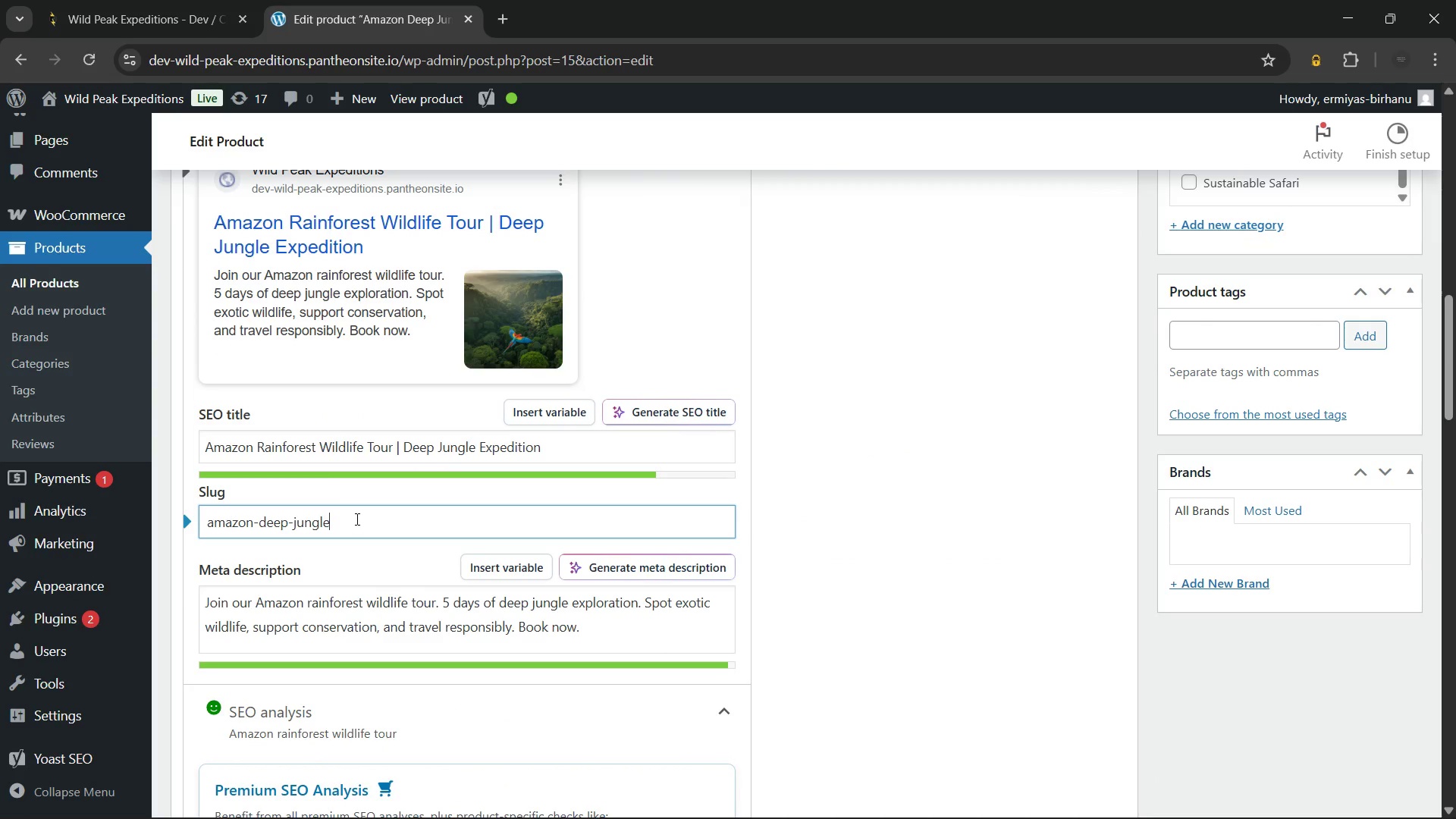 
key(Control+A)
 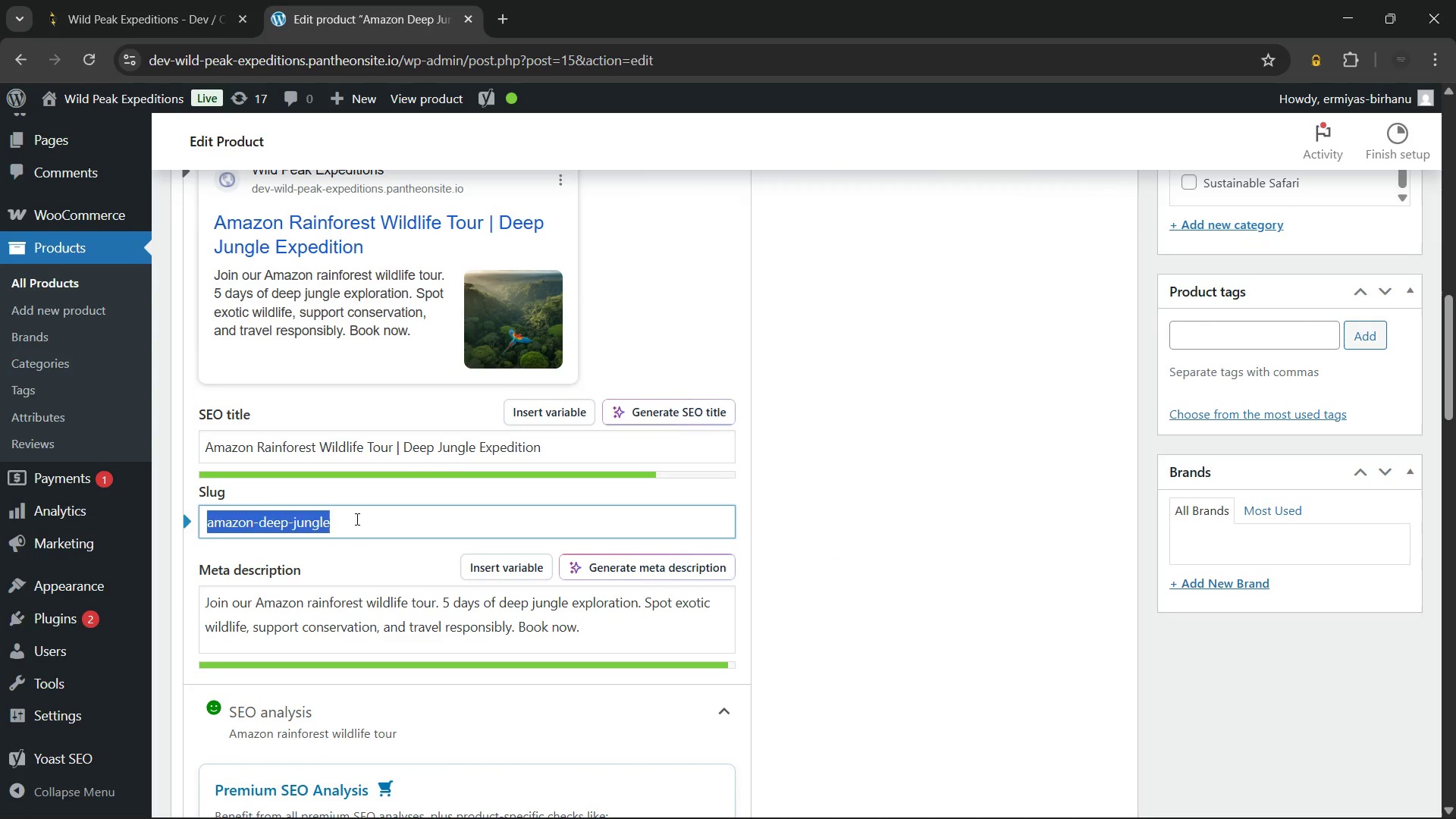 
key(Control+V)
 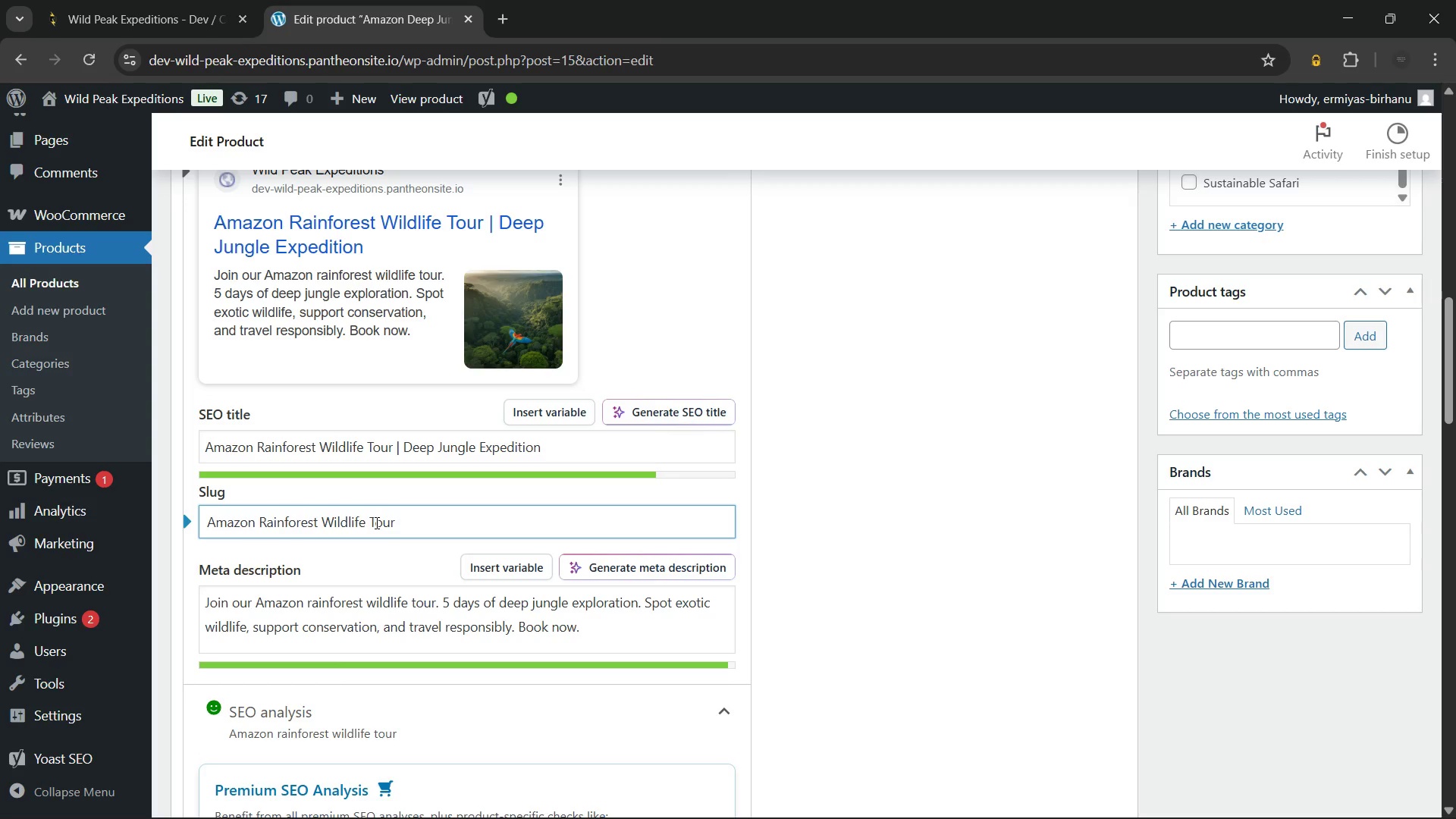 
left_click([375, 522])
 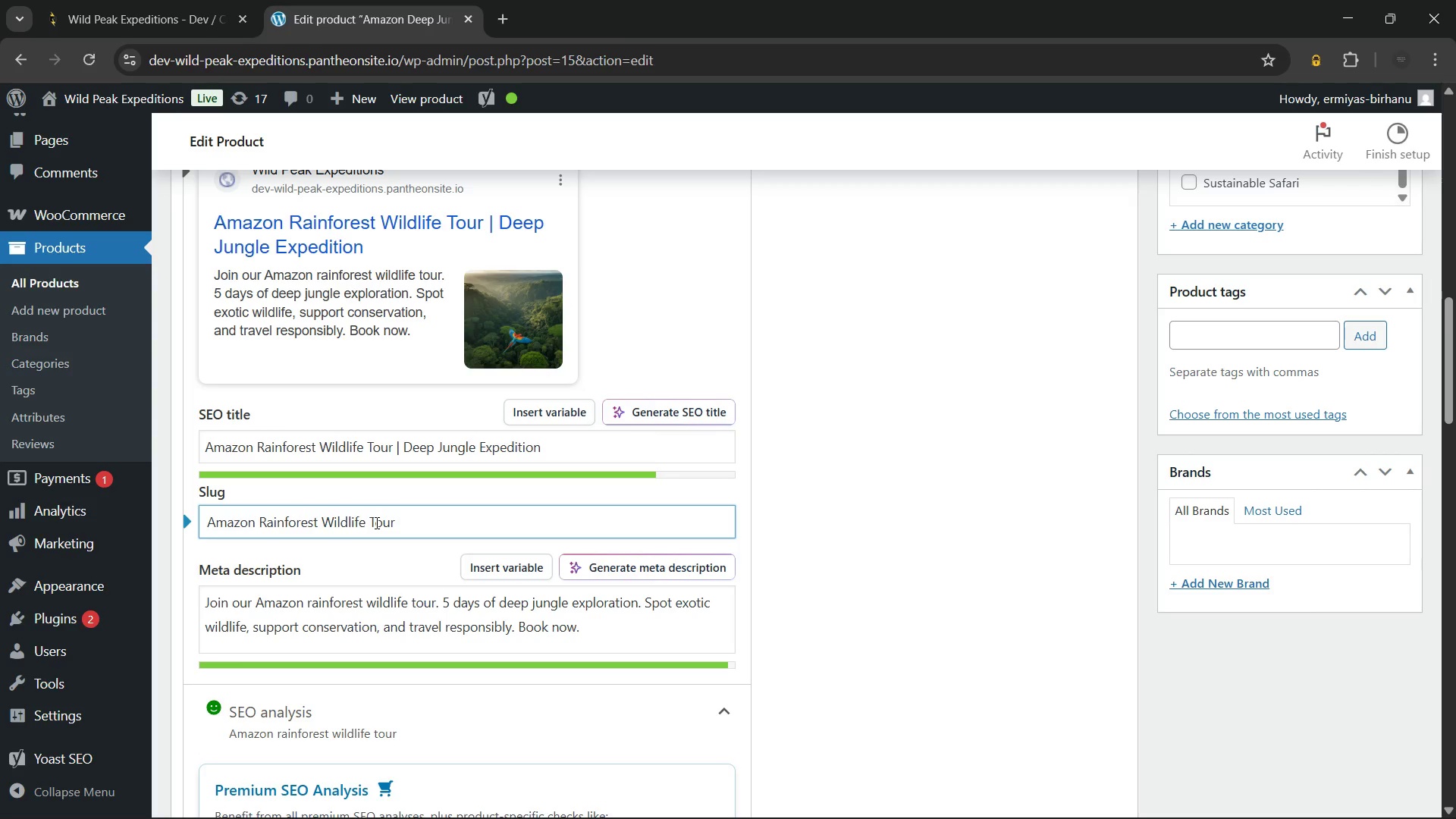 
key(Backspace)
 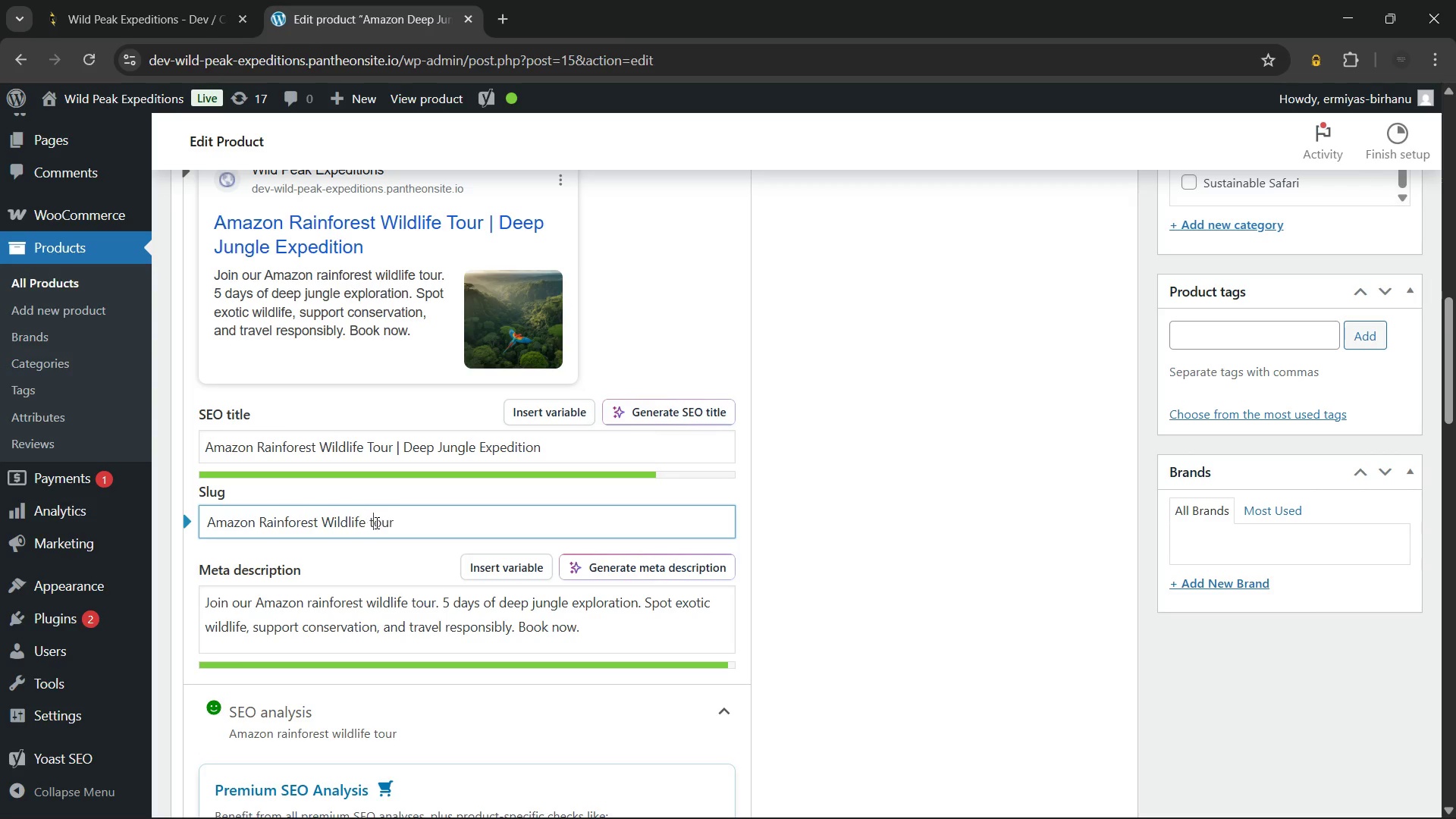 
key(T)
 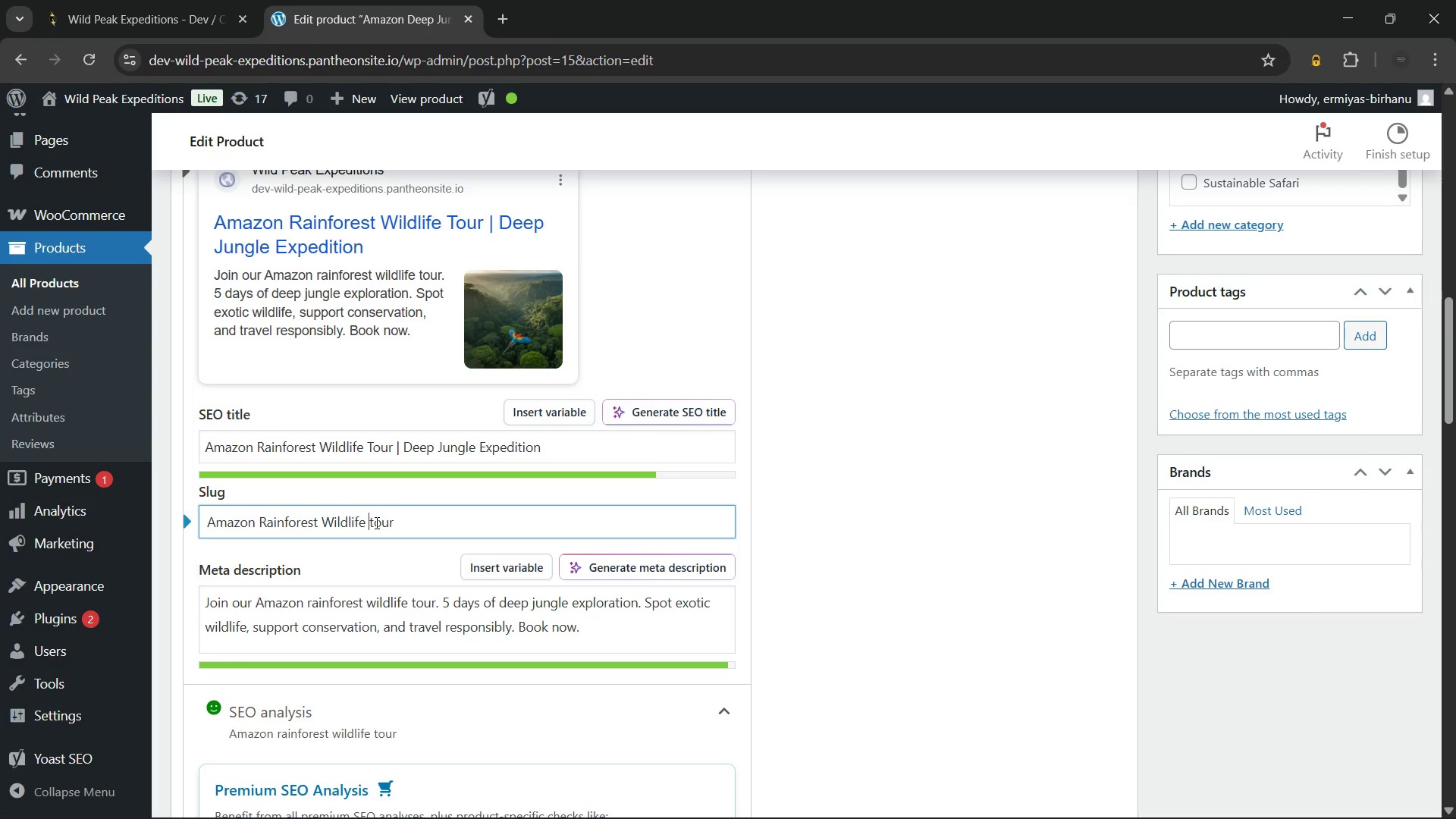 
key(ArrowLeft)
 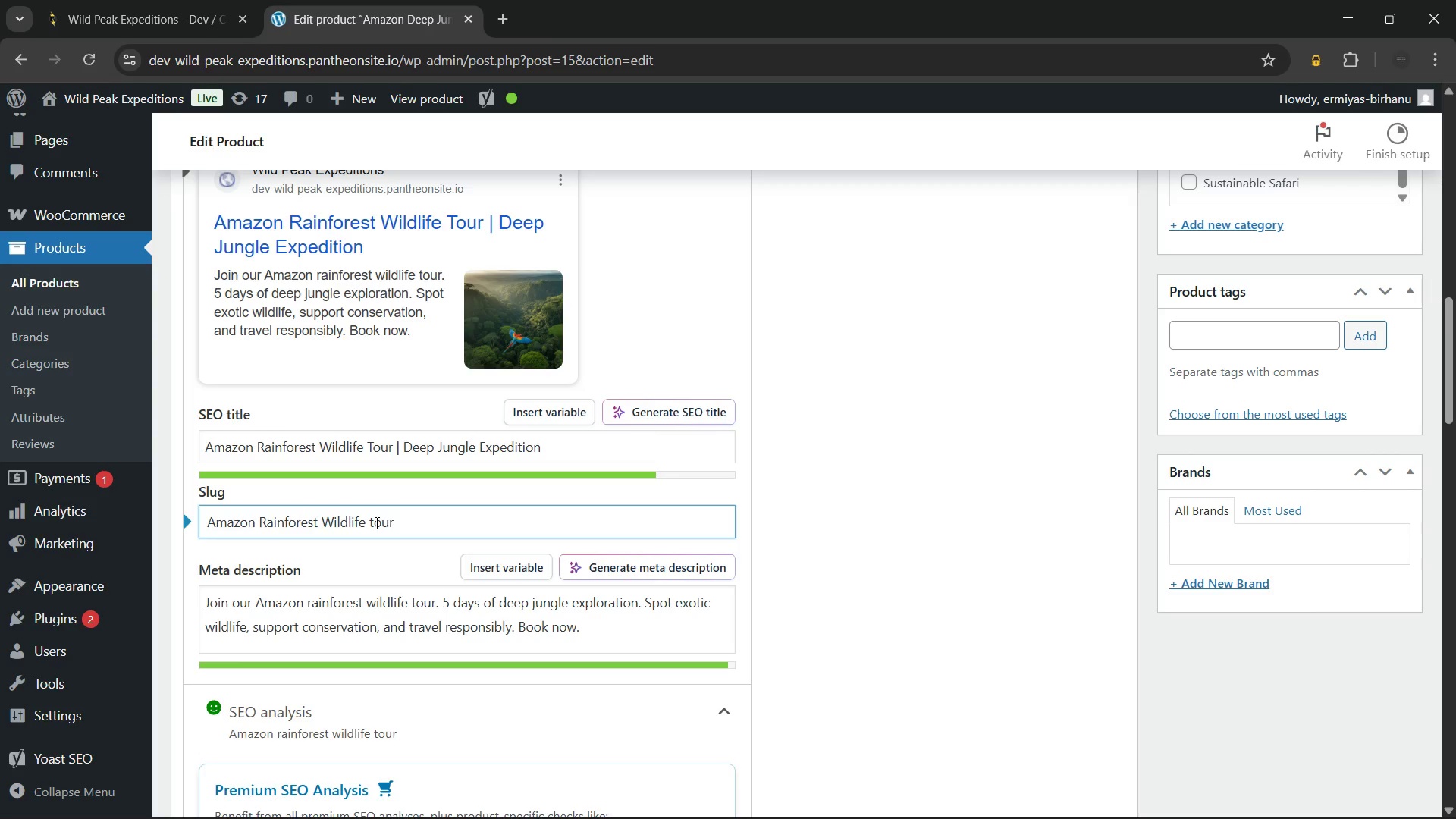 
key(Backspace)
 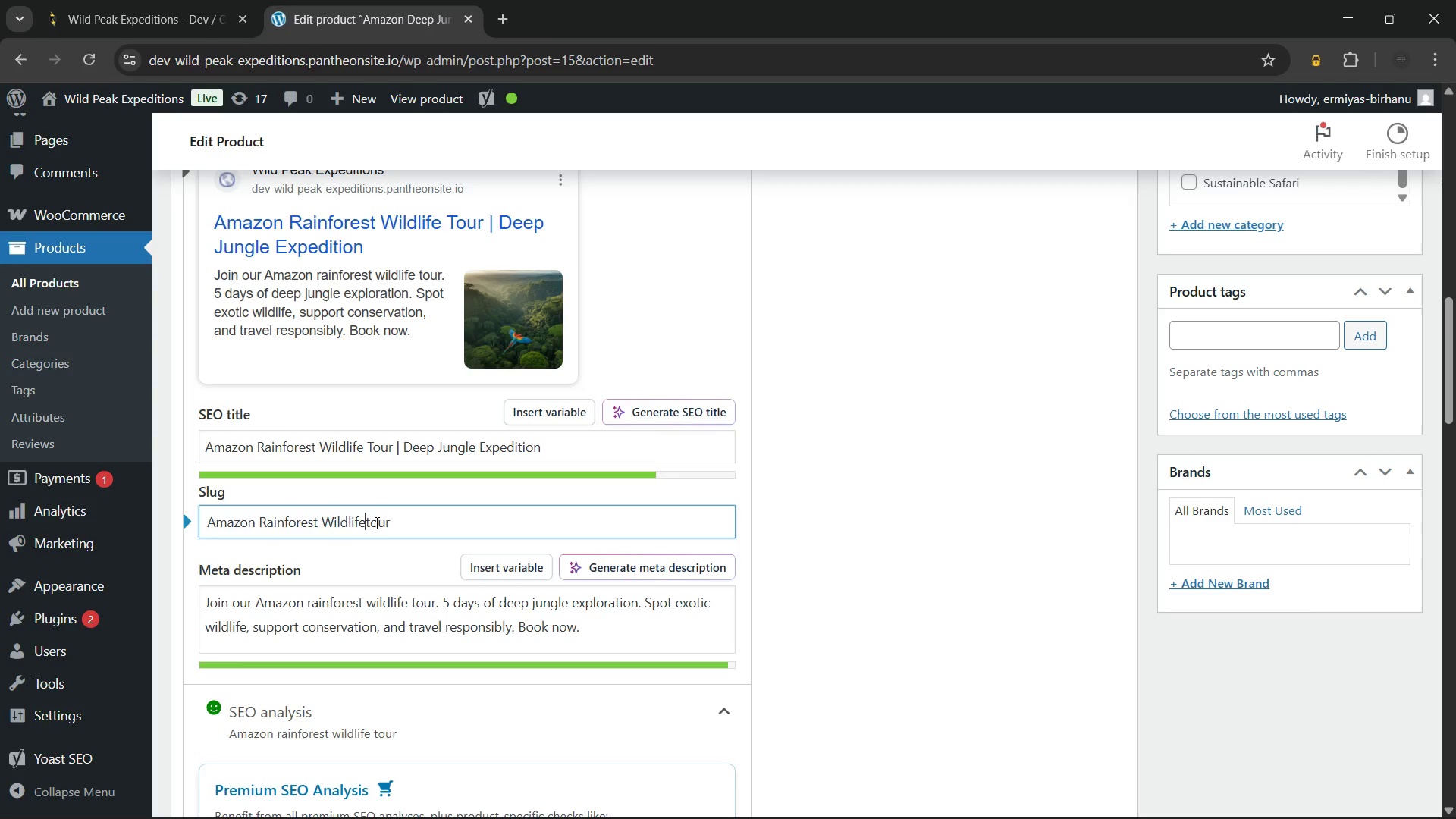 
key(Minus)
 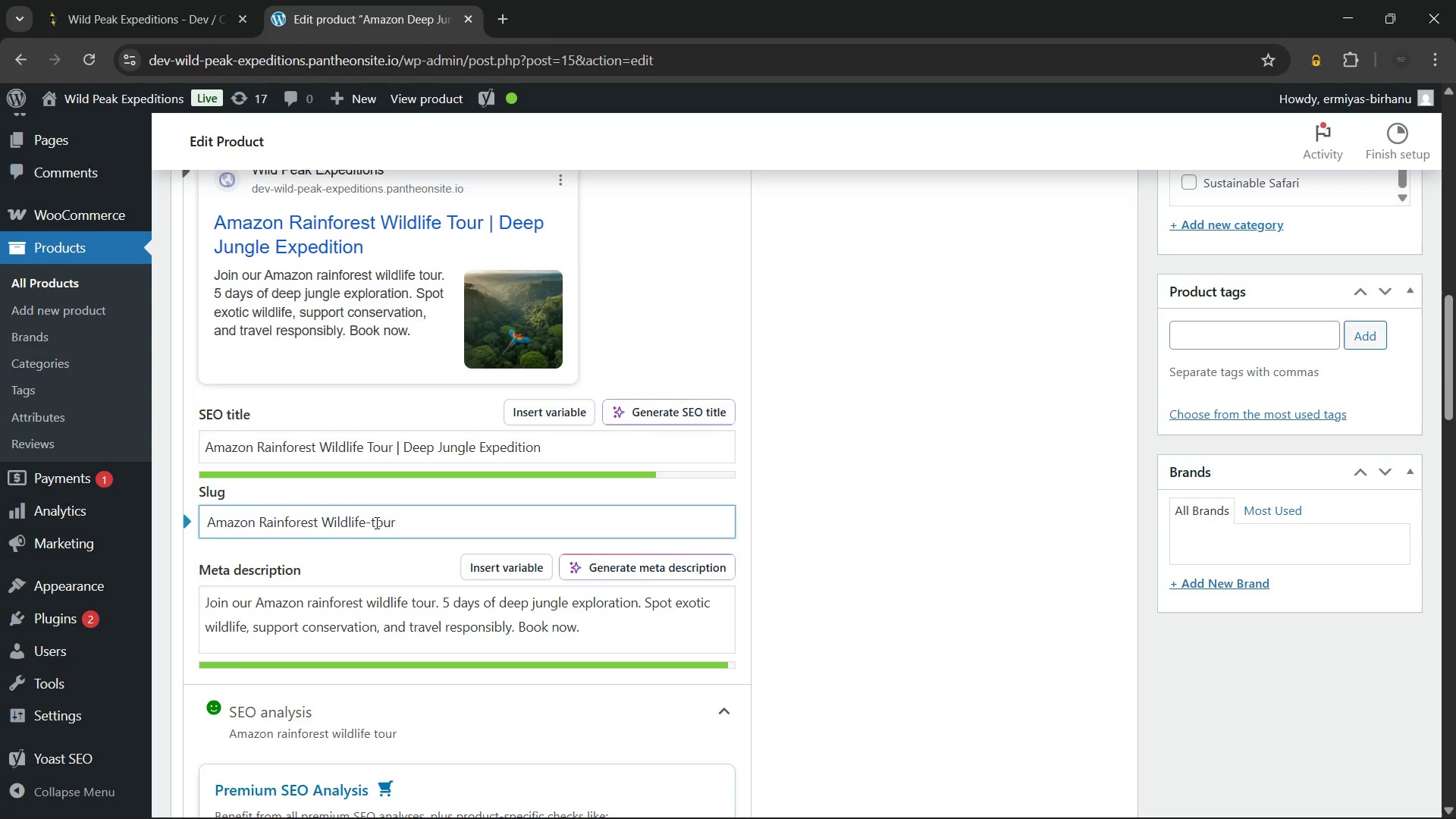 
hold_key(key=ArrowLeft, duration=0.64)
 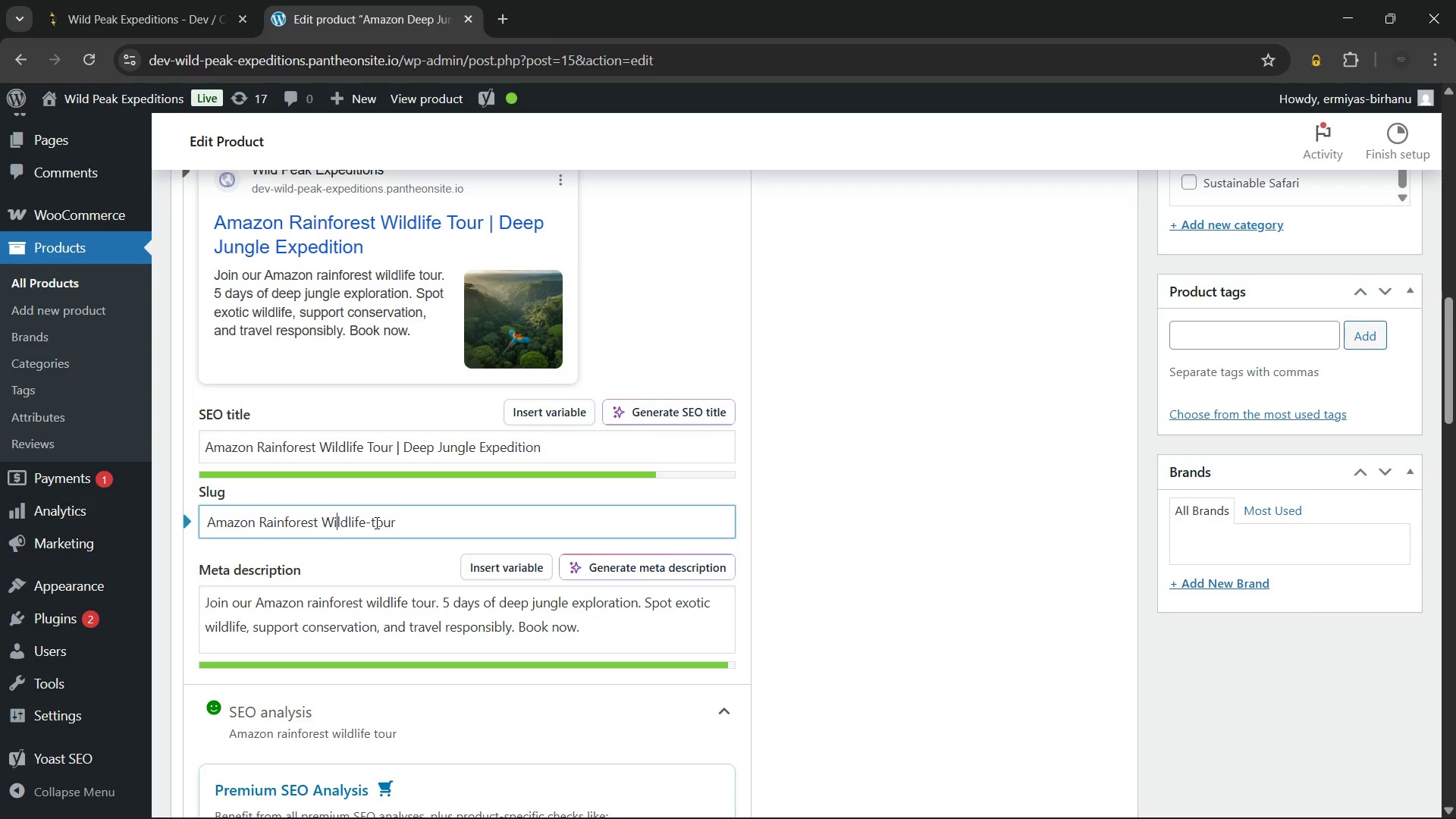 
key(ArrowLeft)
 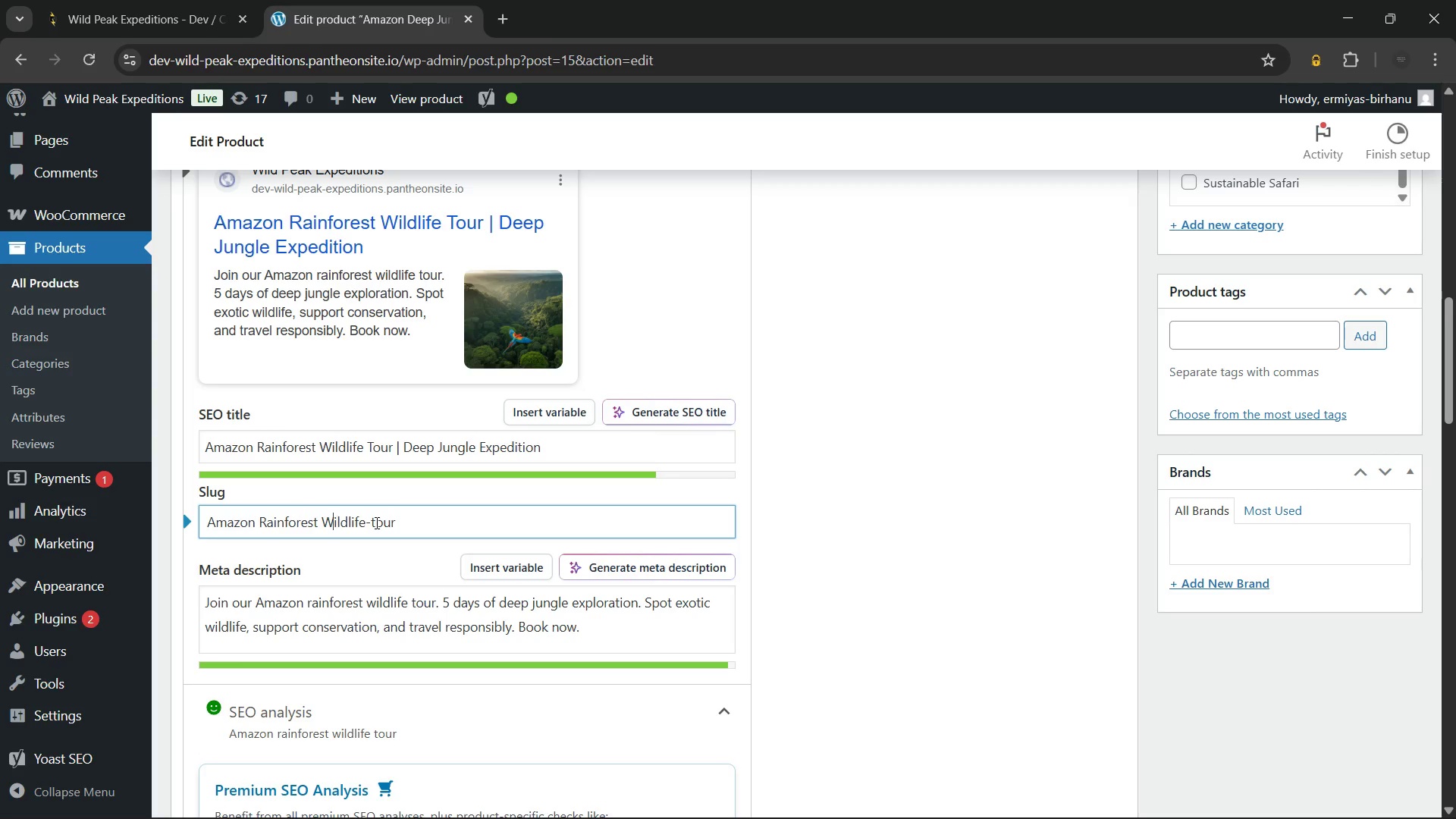 
key(ArrowLeft)
 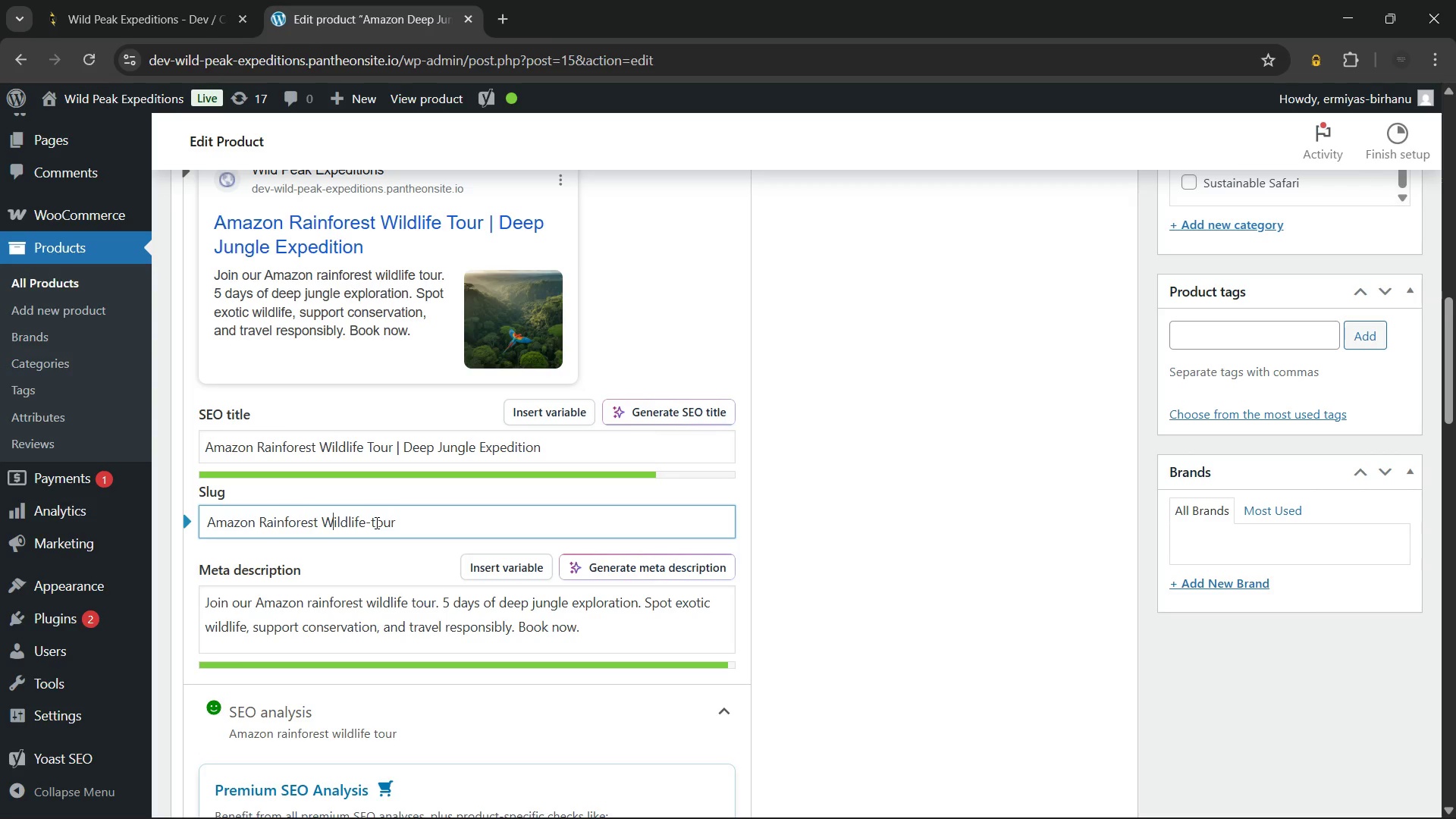 
key(Backspace)
 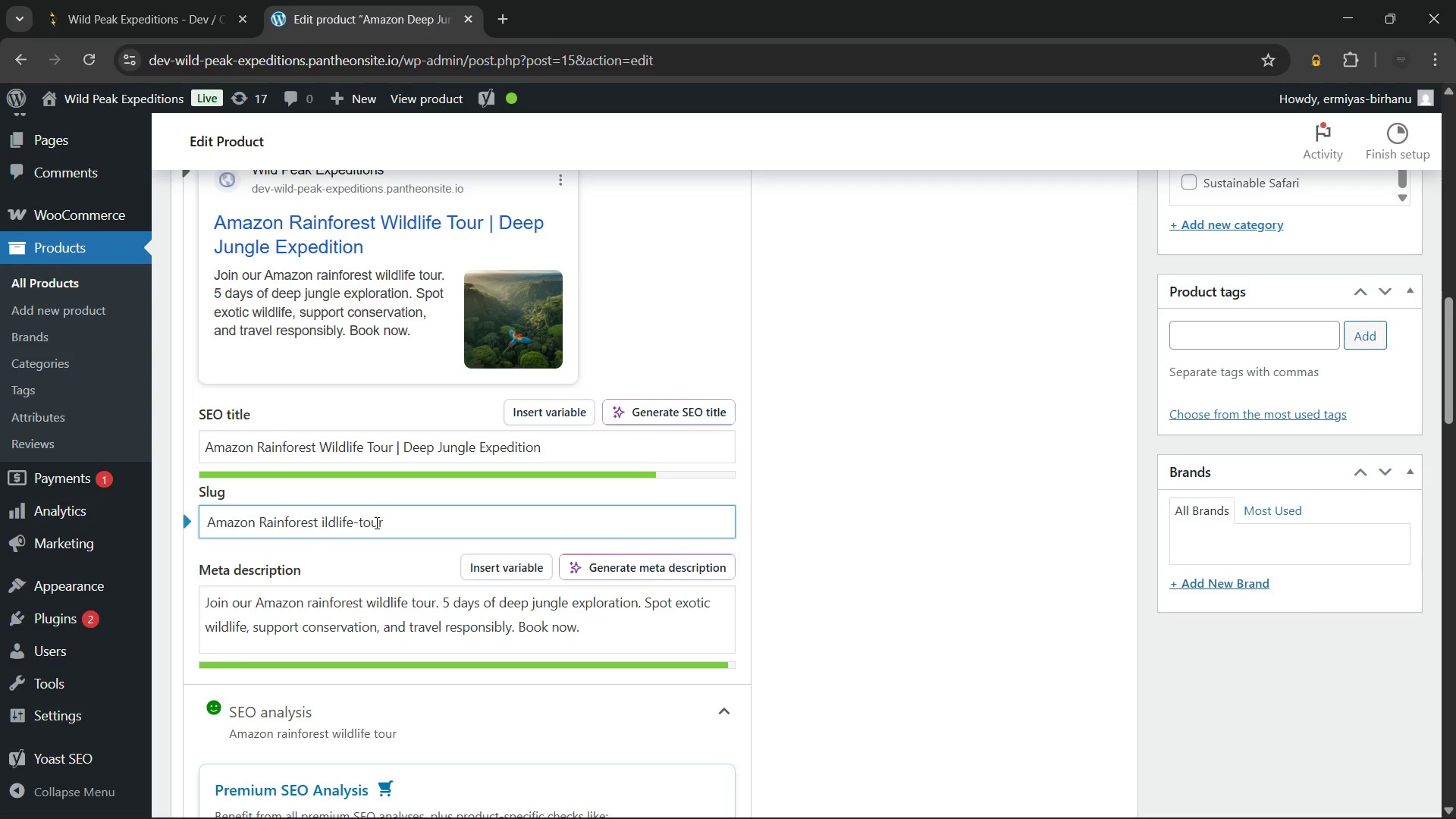 
key(W)
 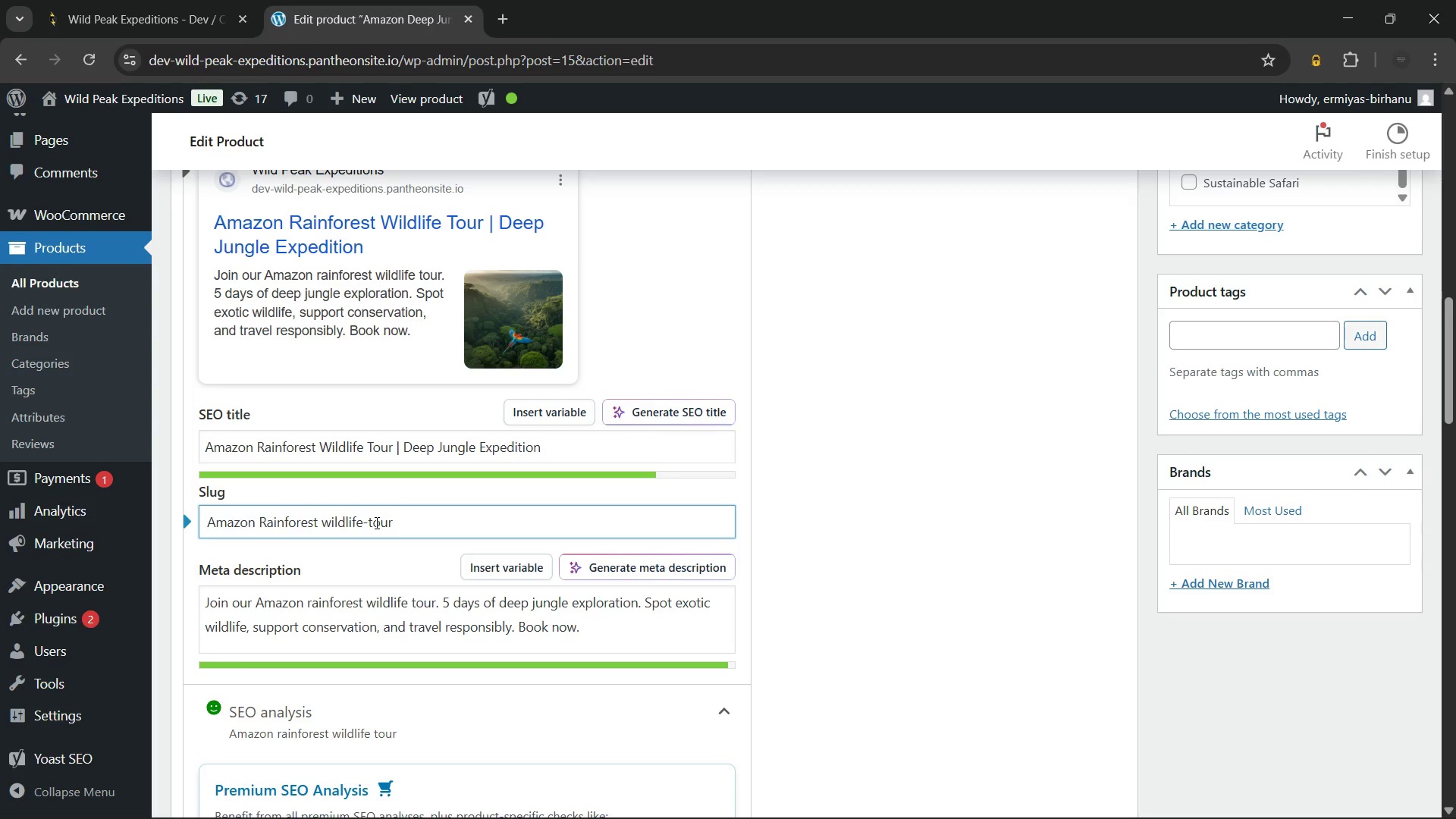 
key(ArrowLeft)
 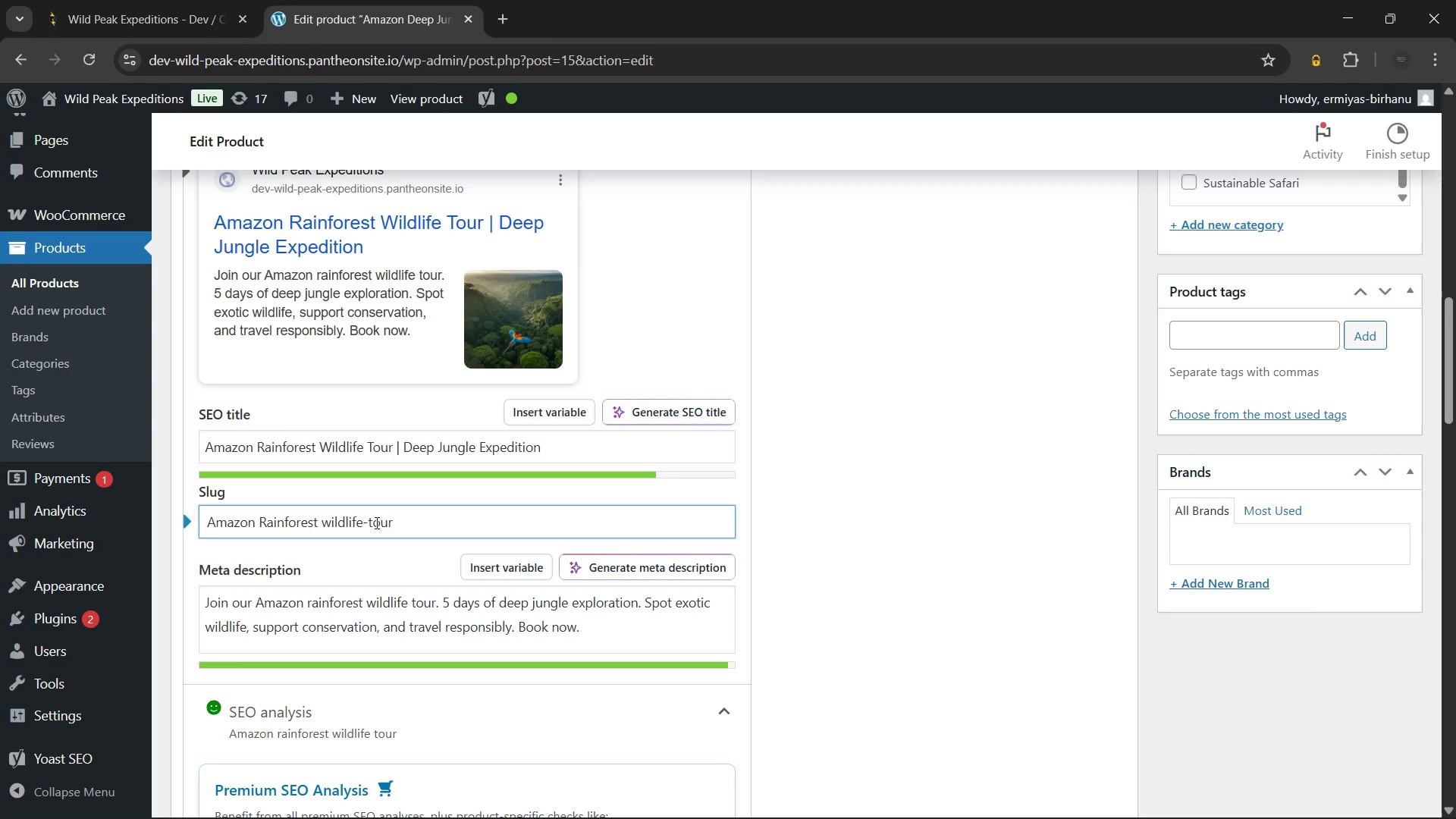 
key(Backspace)
 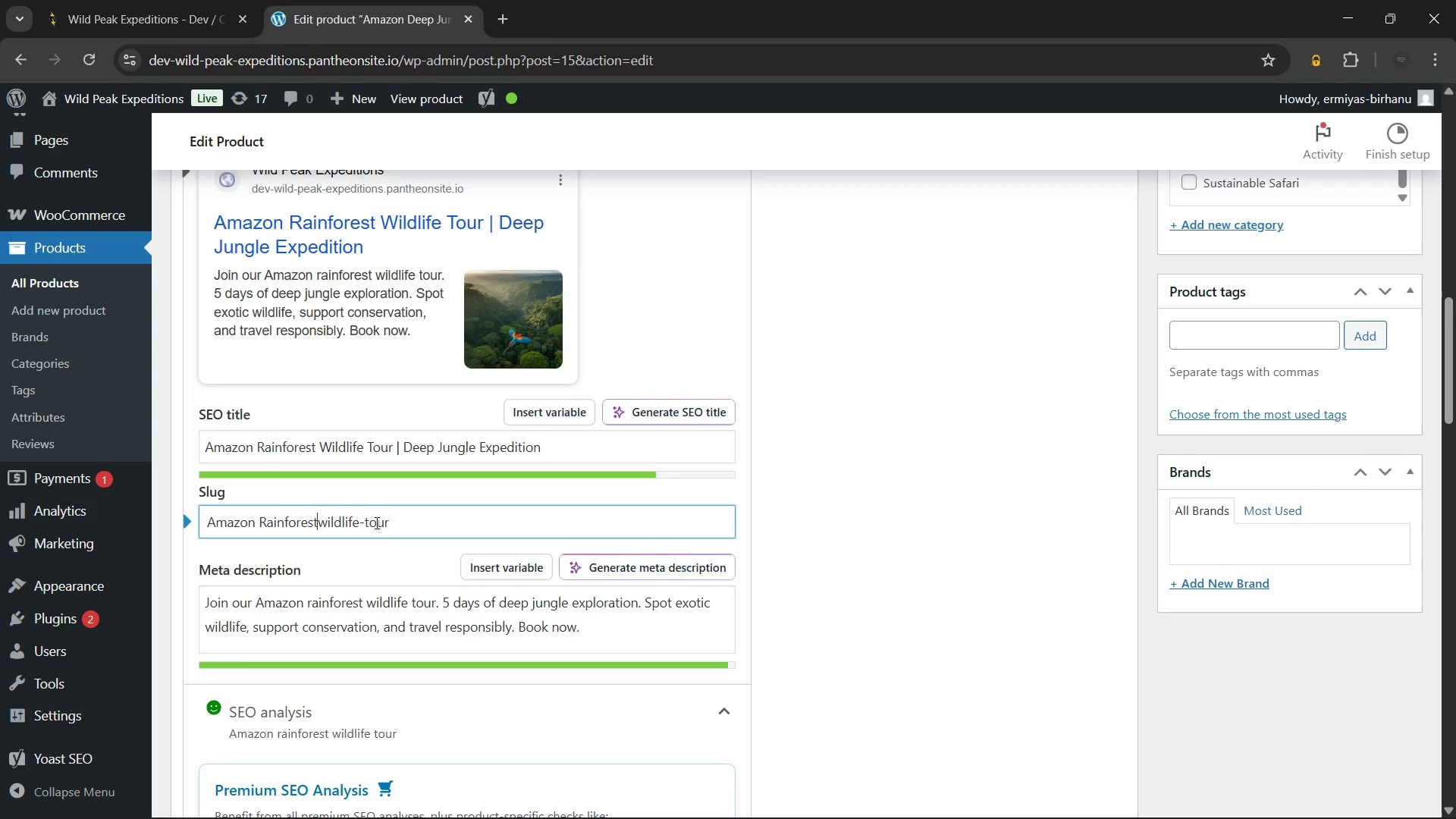 
key(Minus)
 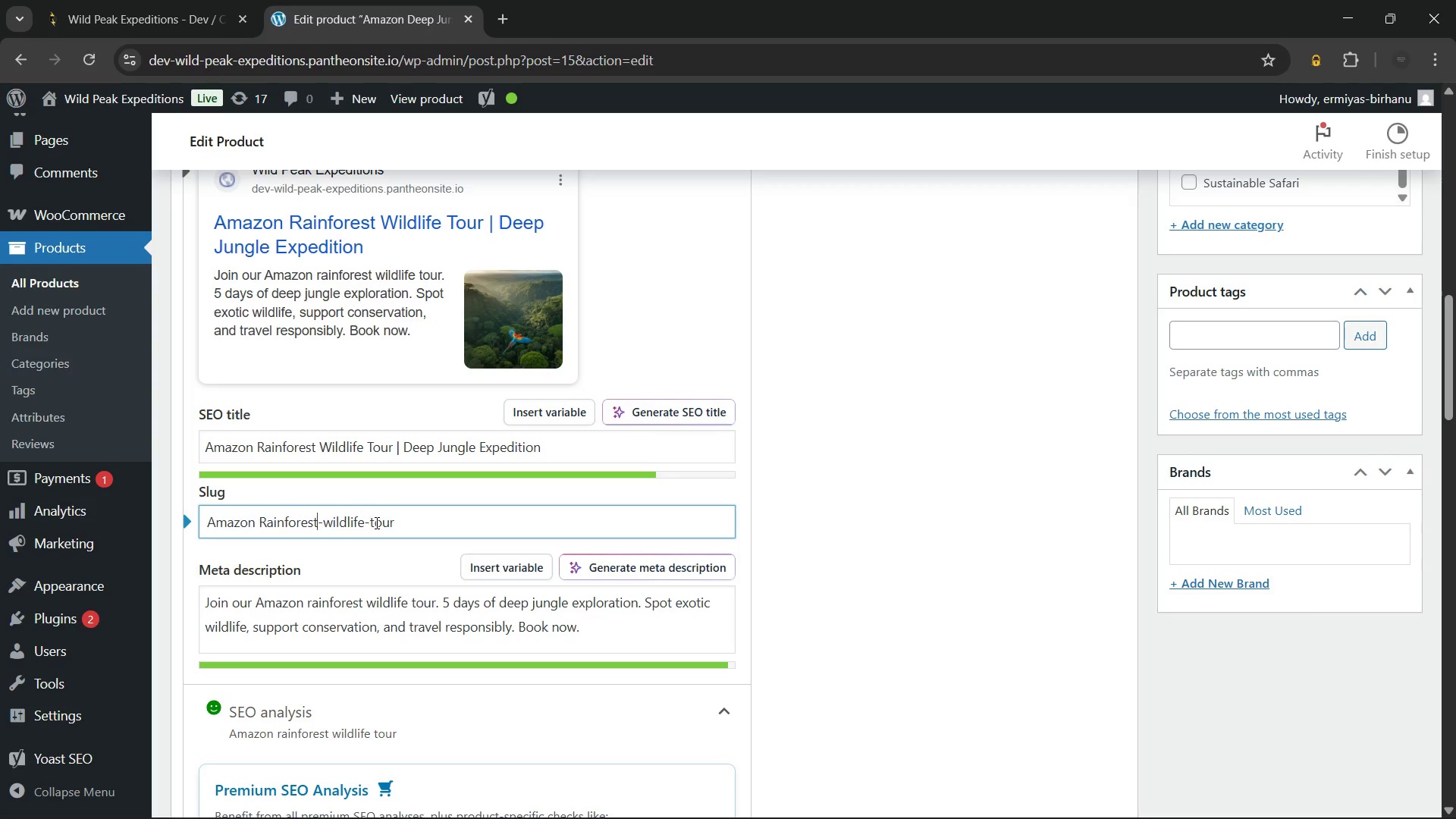 
hold_key(key=ArrowLeft, duration=0.73)
 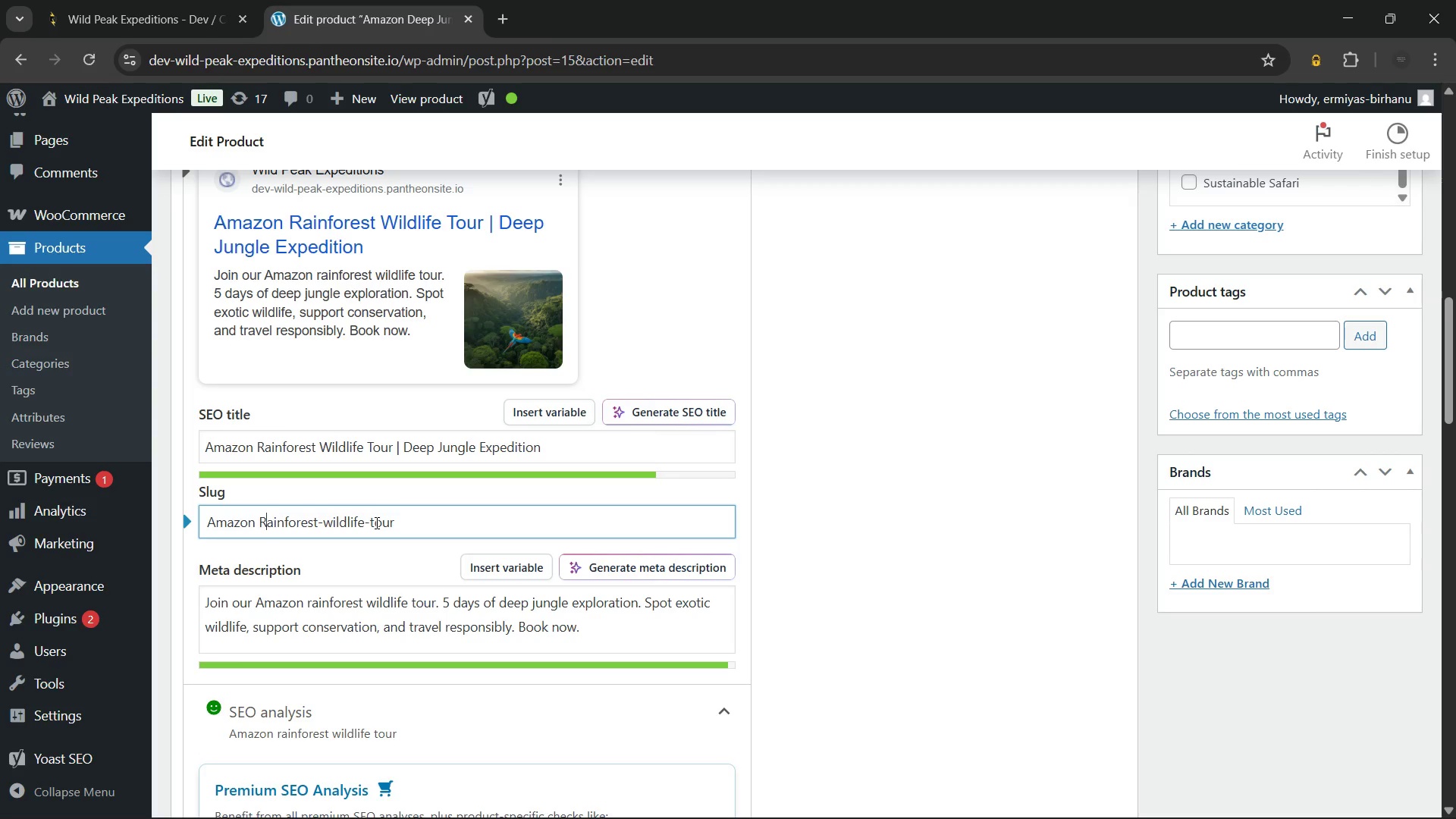 
key(ArrowLeft)
 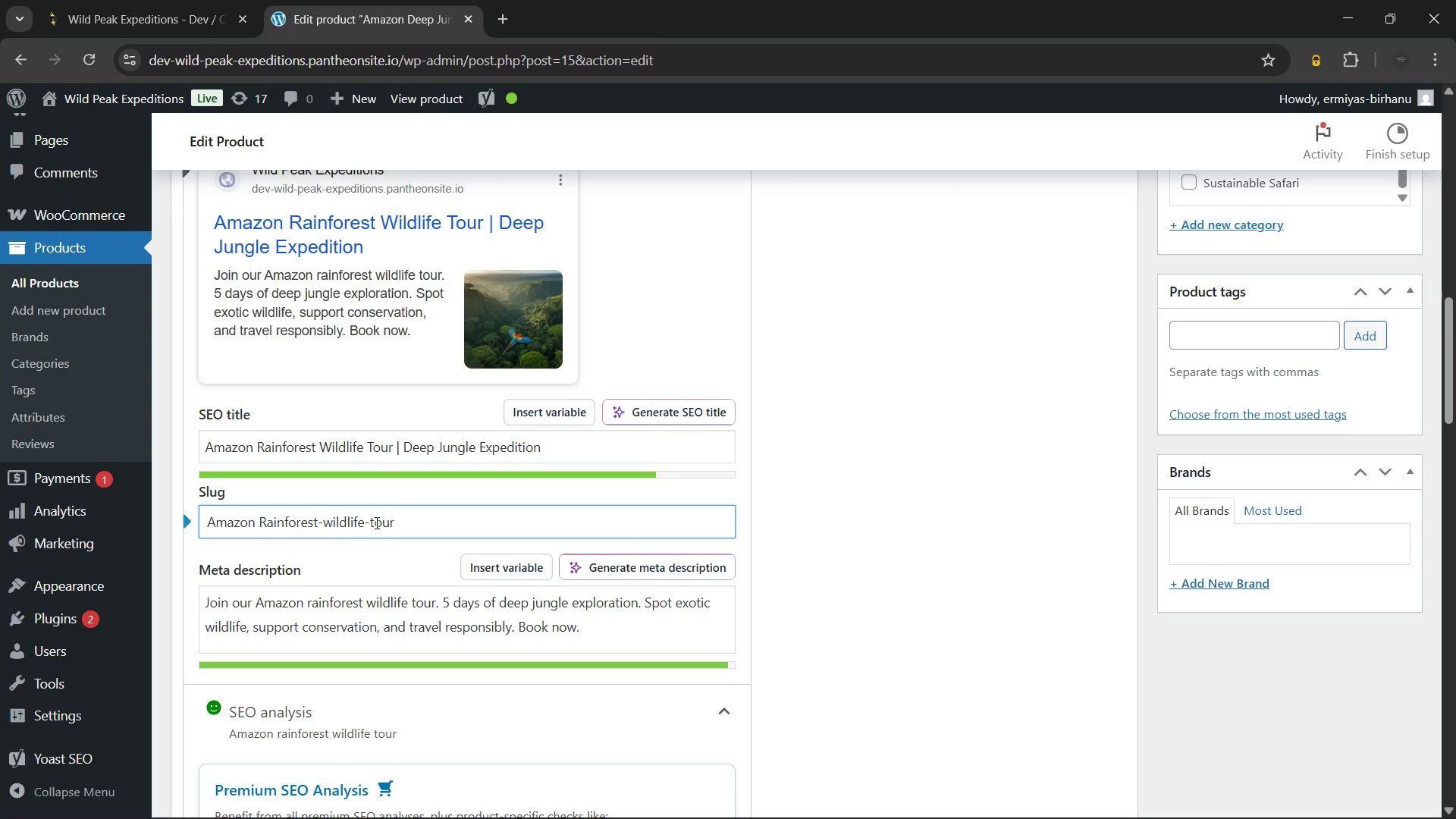 
key(Backspace)
 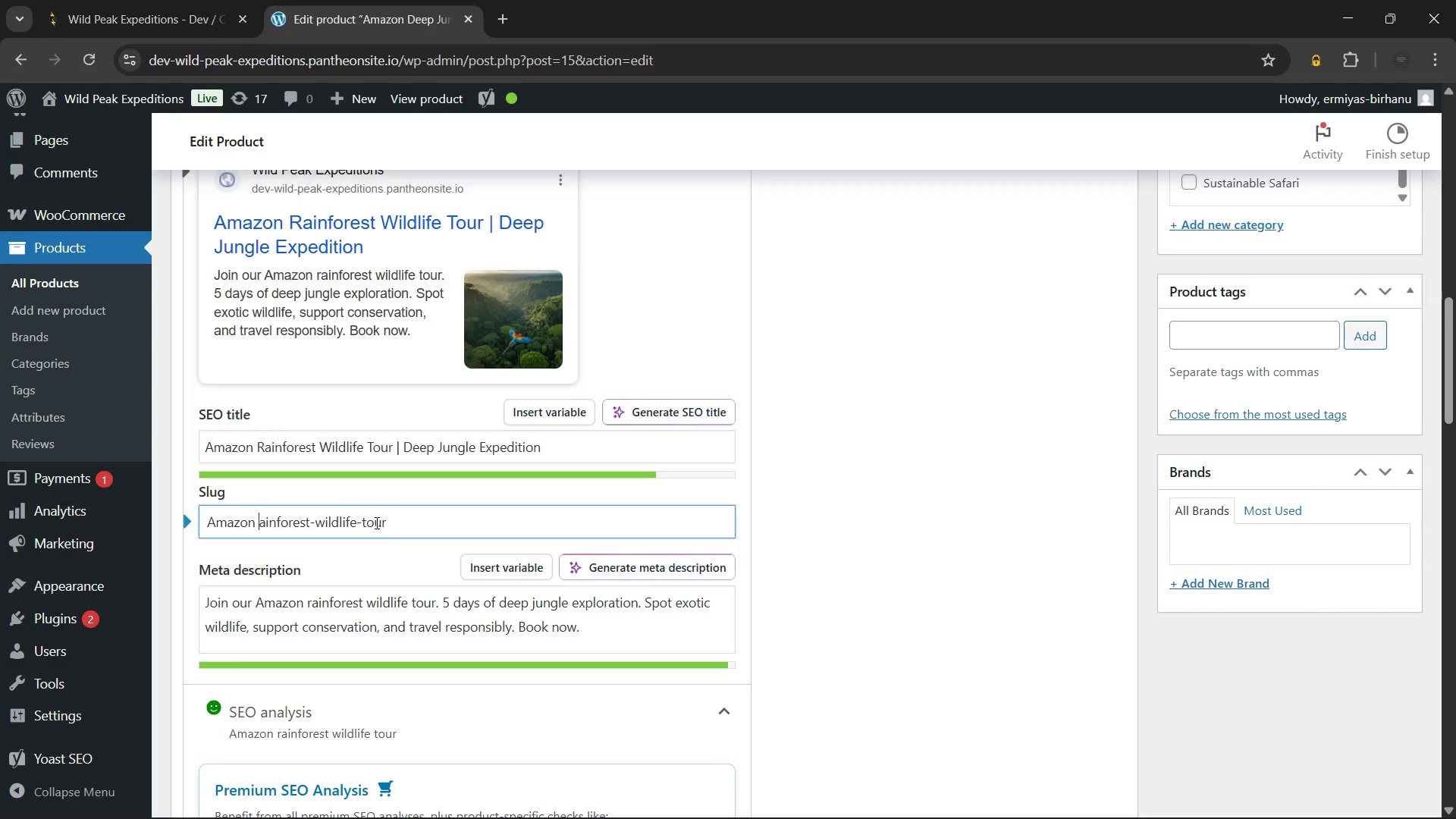 
key(R)
 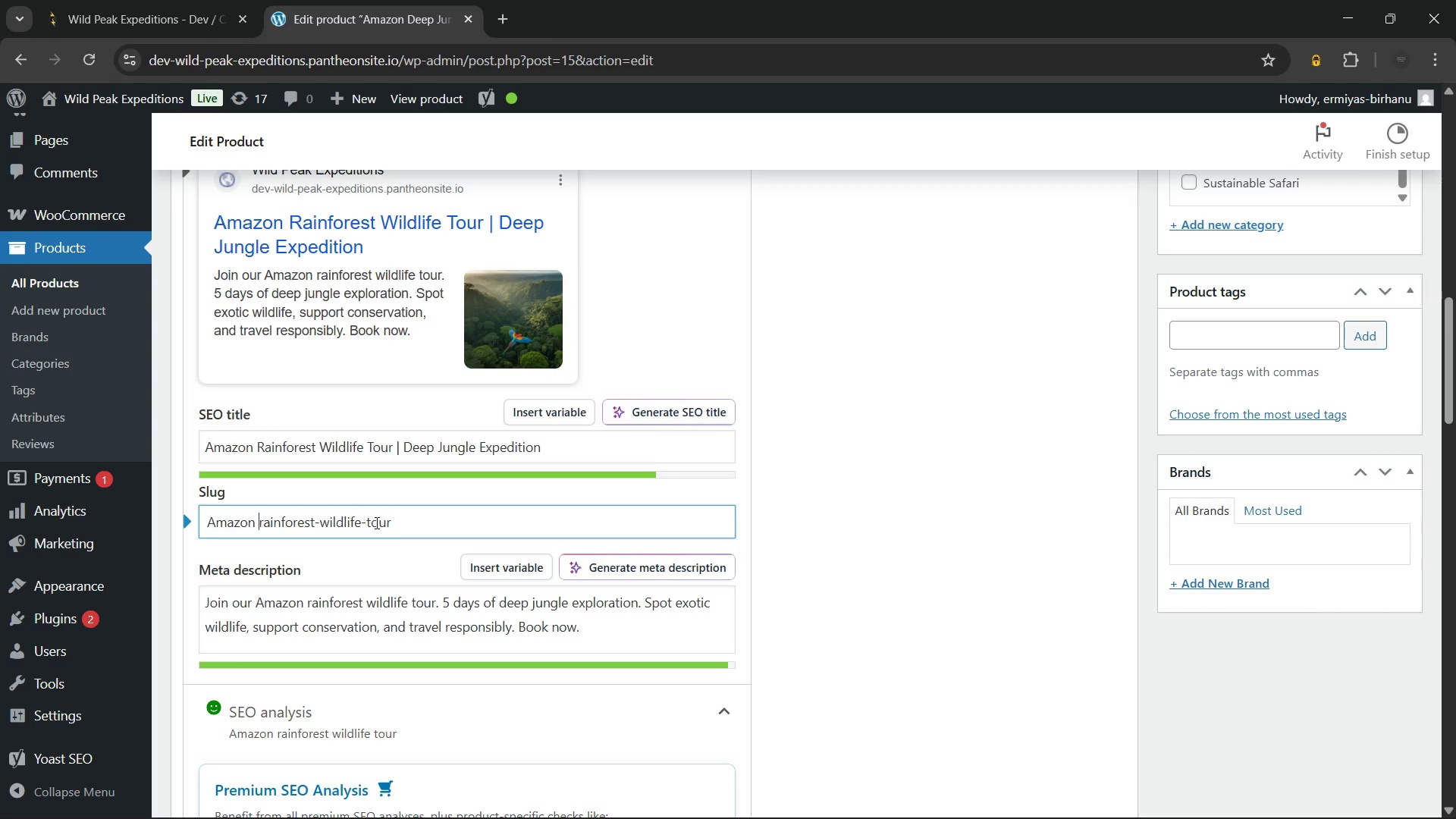 
key(ArrowLeft)
 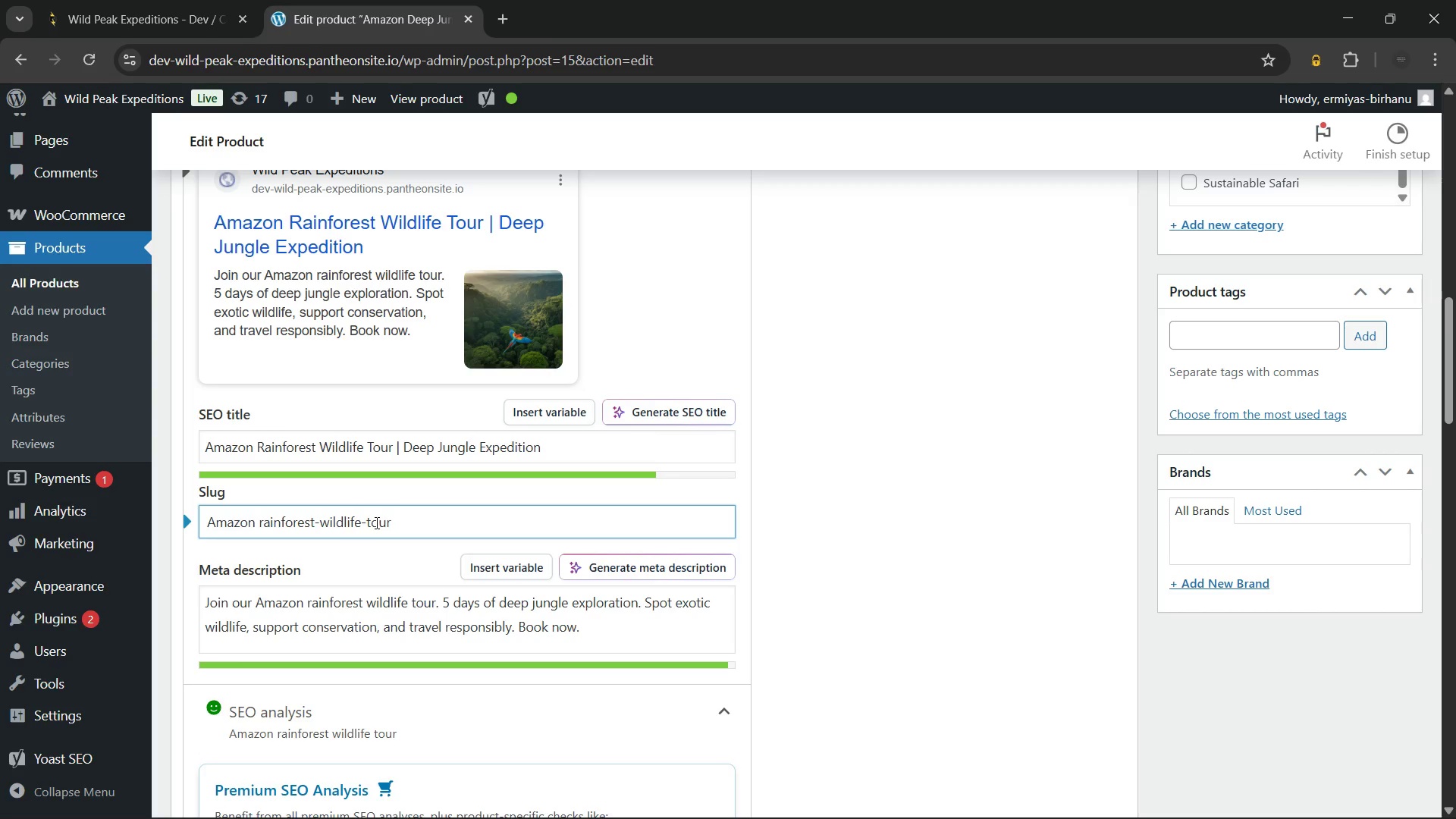 
key(Backspace)
 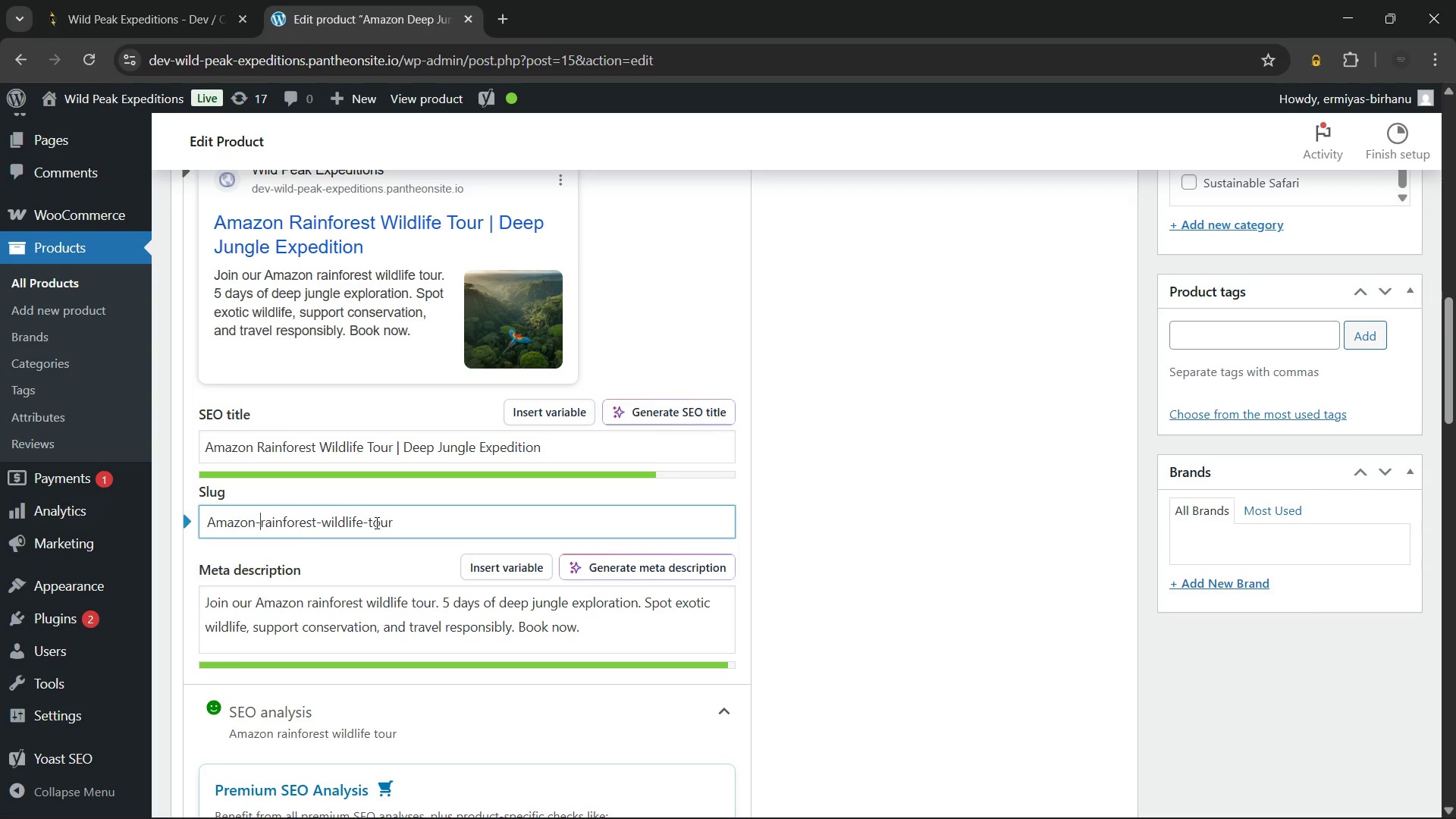 
key(Minus)
 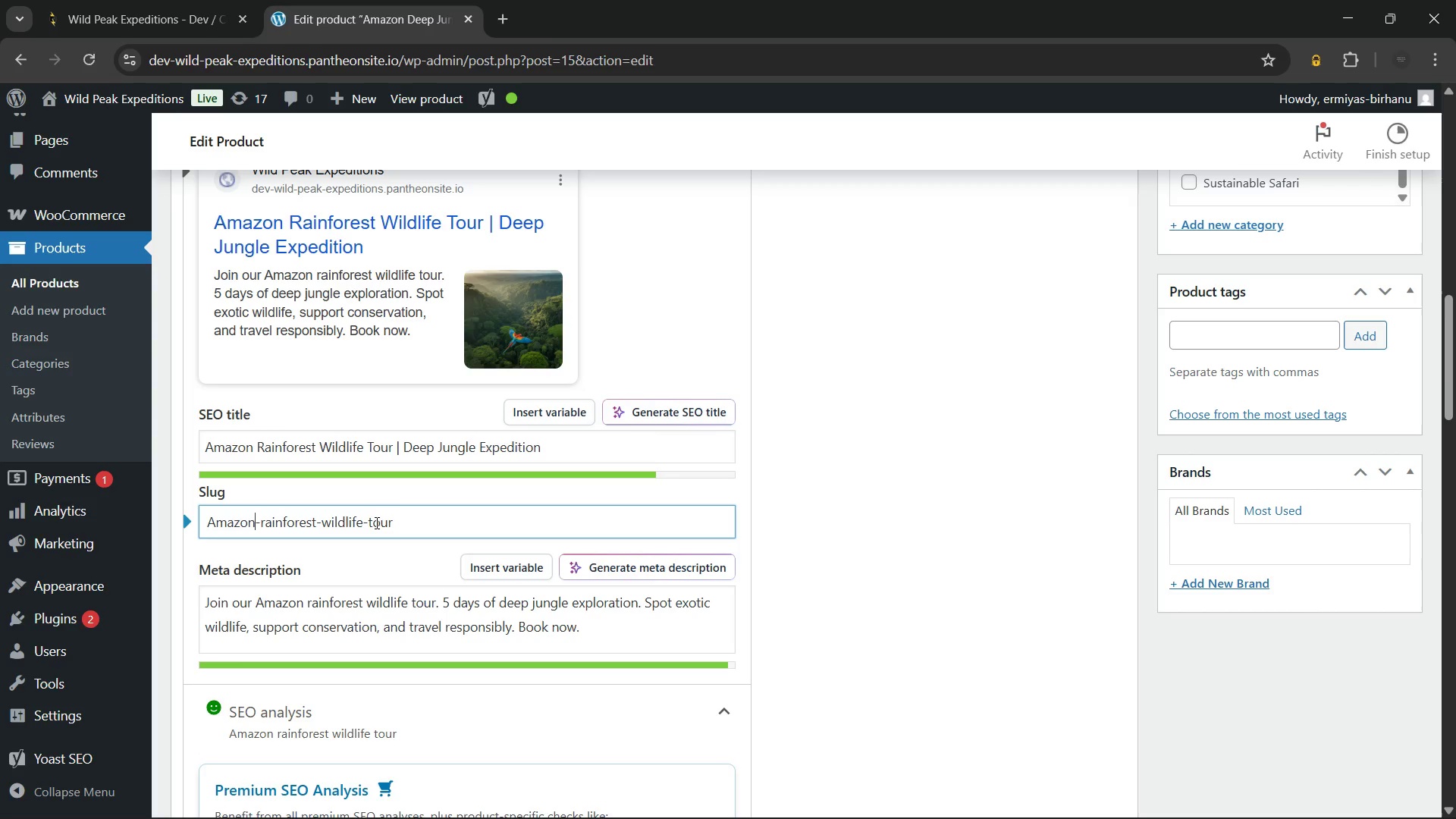 
hold_key(key=ArrowLeft, duration=0.67)
 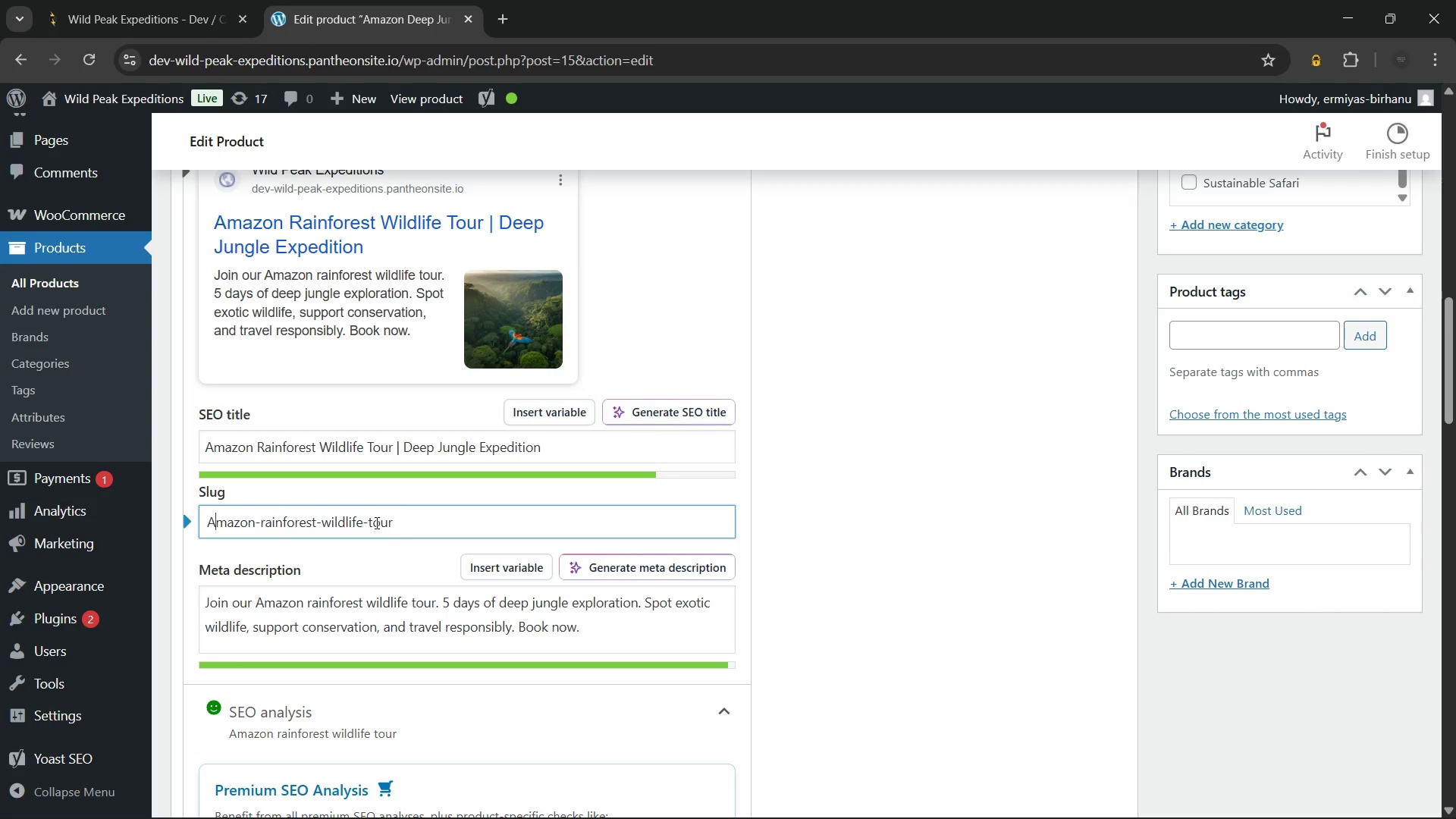 
key(ArrowRight)
 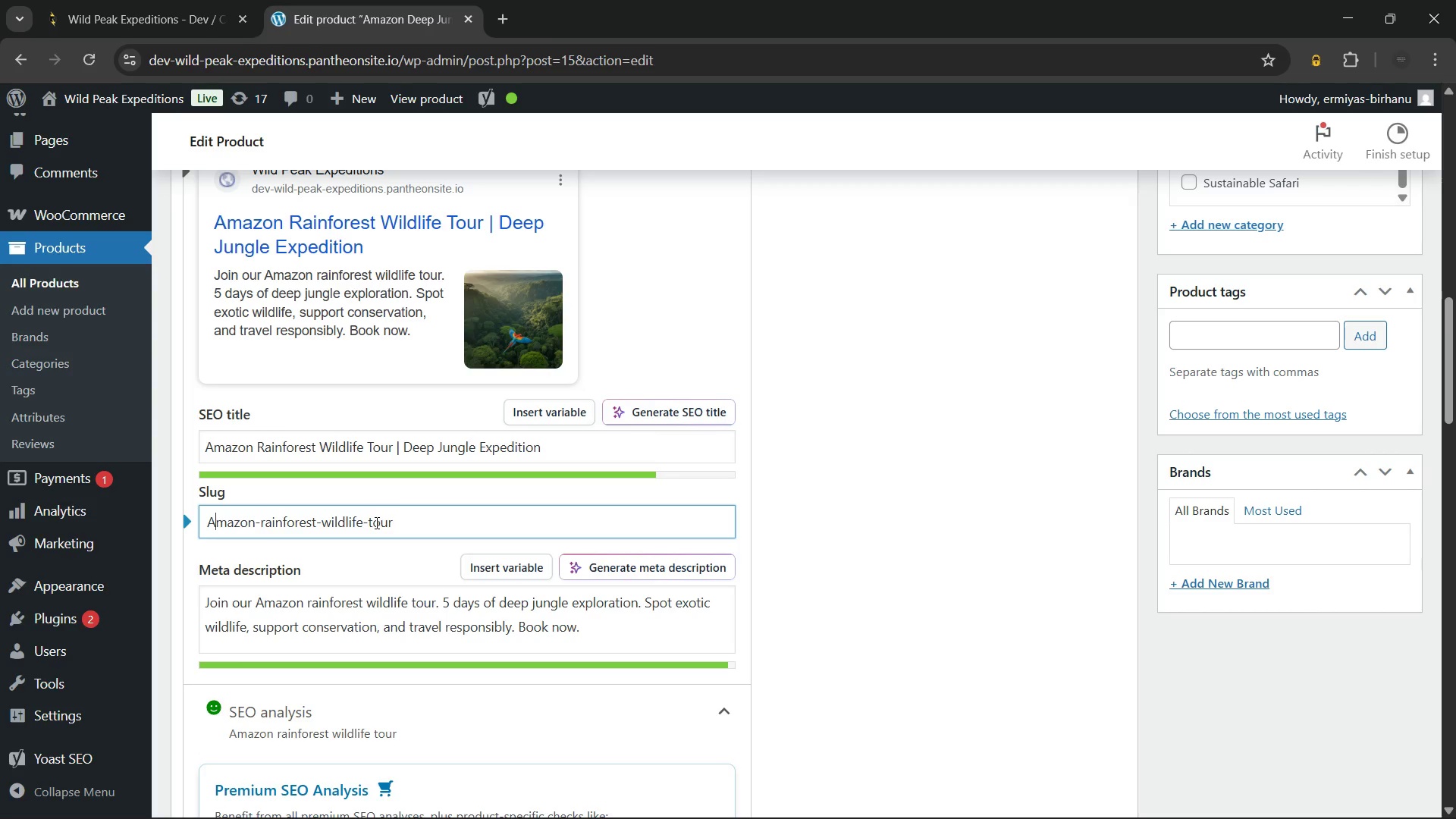 
key(Backspace)
 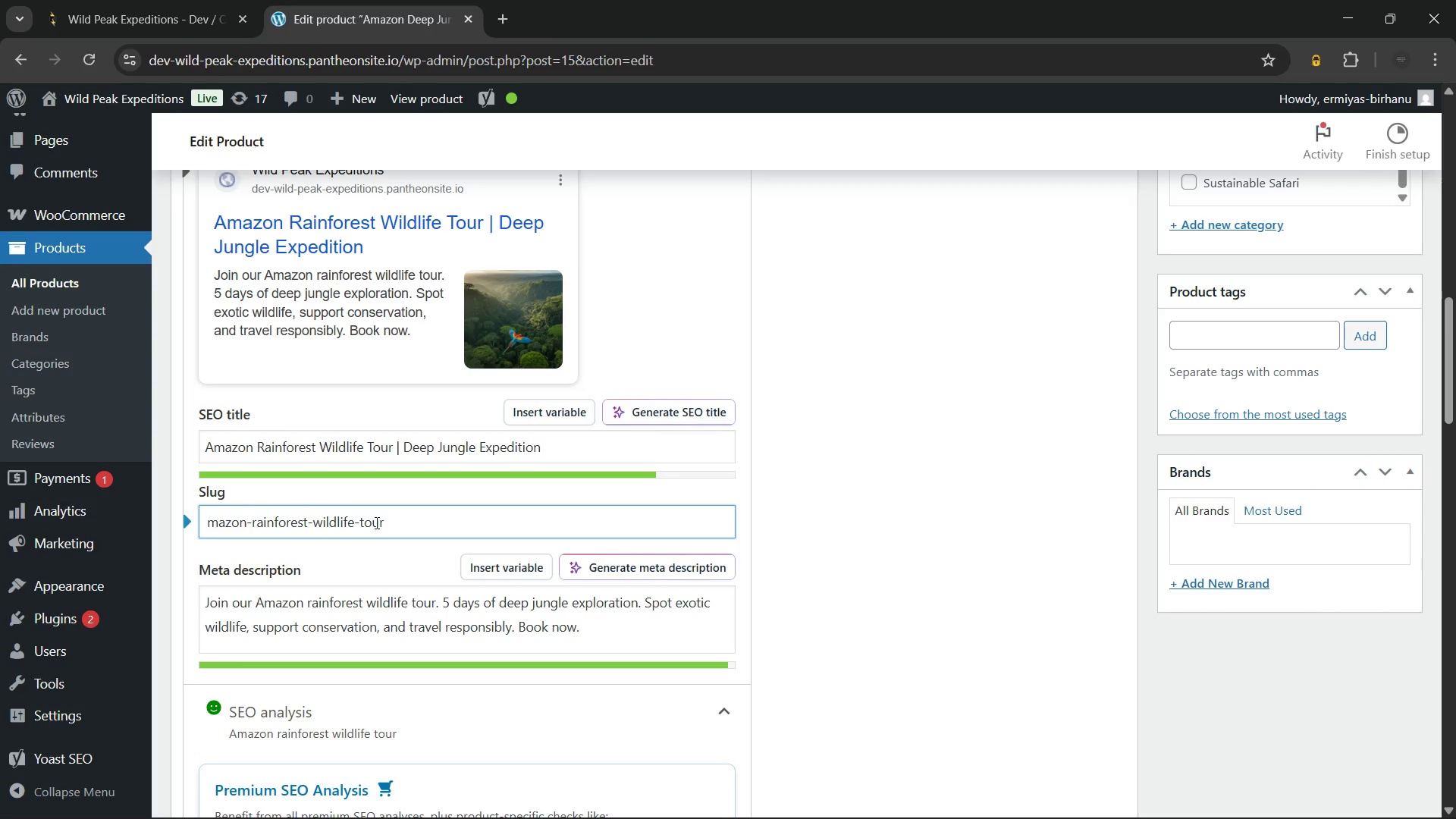 
hold_key(key=ShiftRight, duration=0.44)
 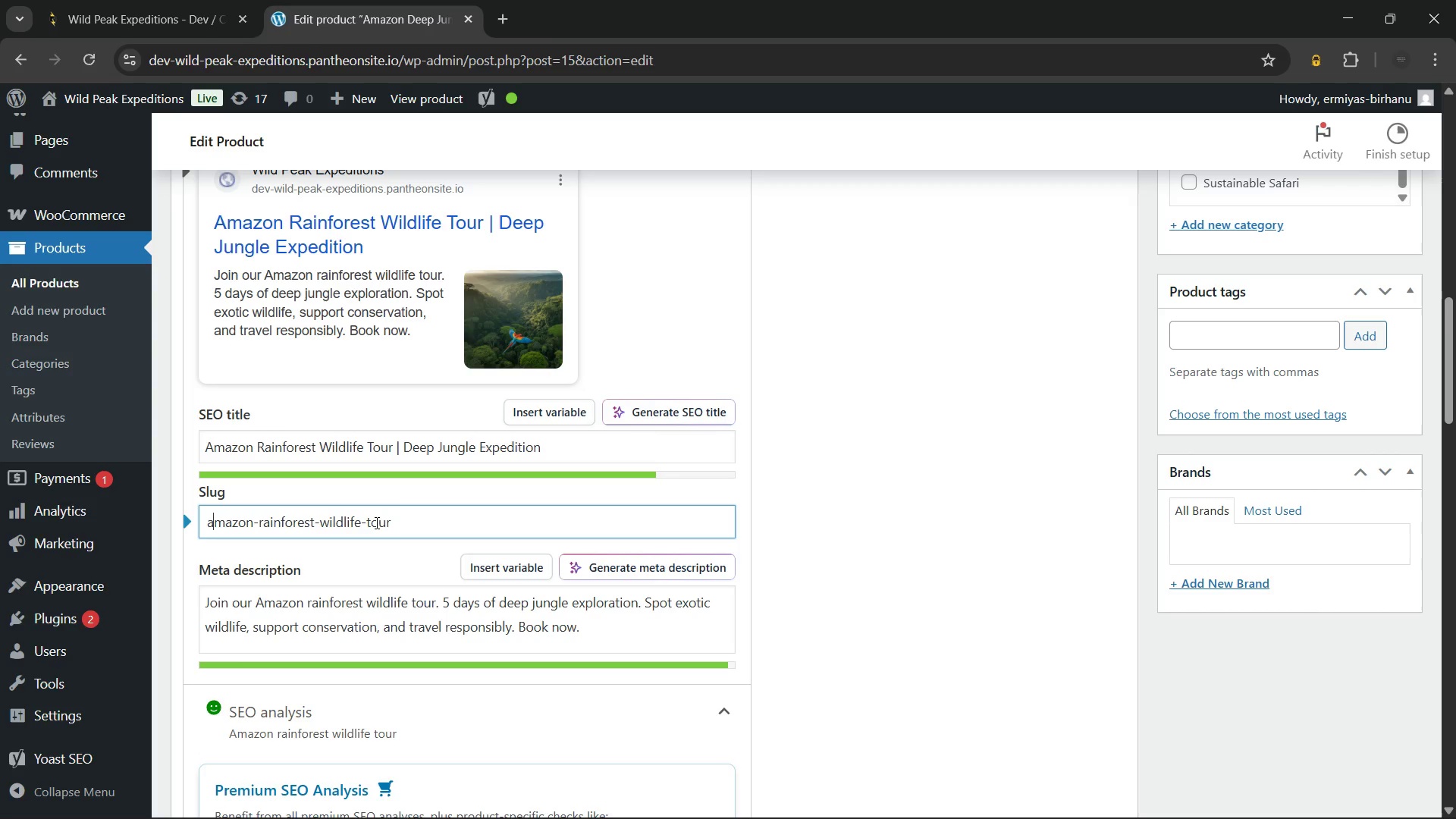 
key(A)
 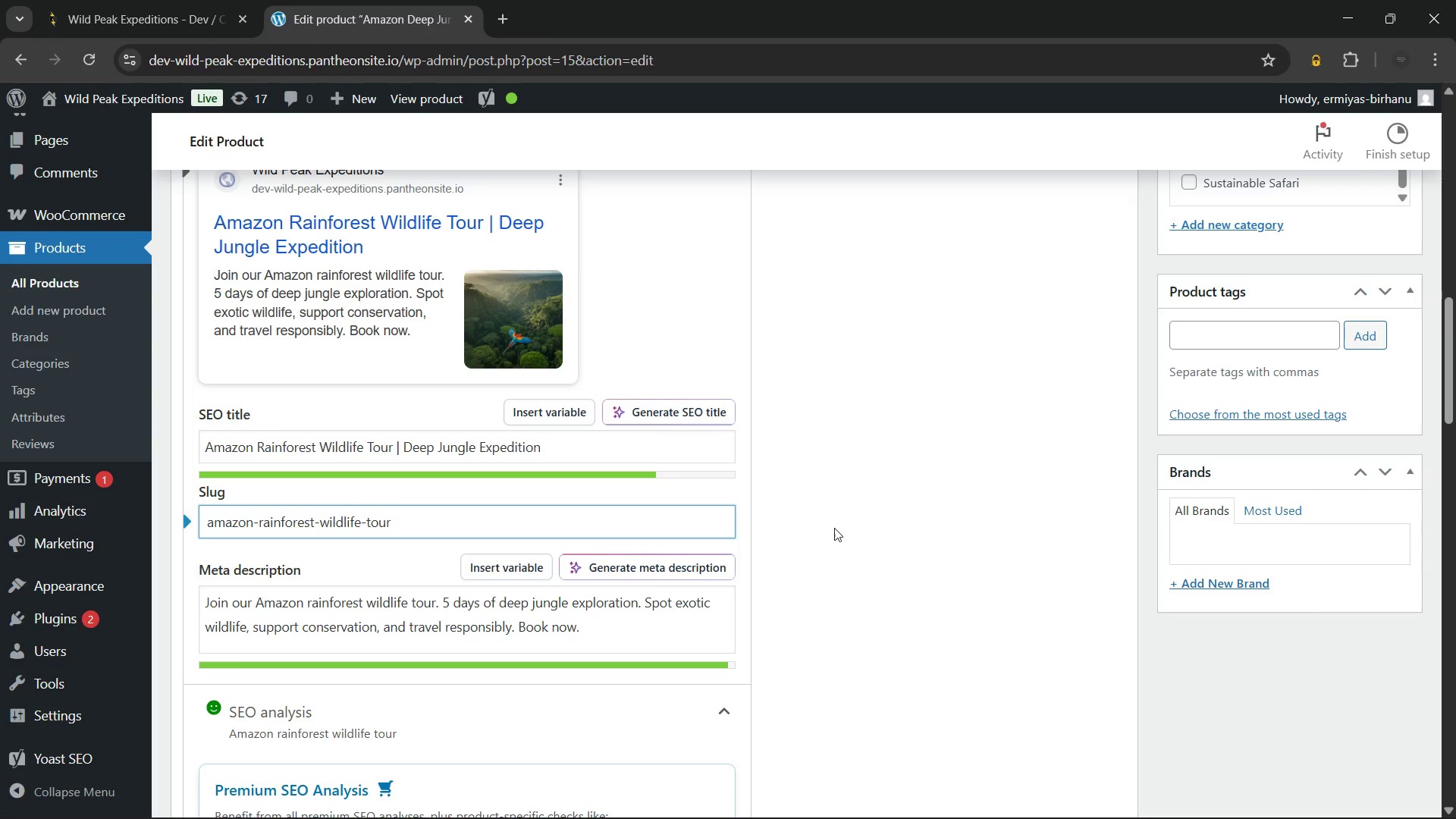 
left_click([835, 528])
 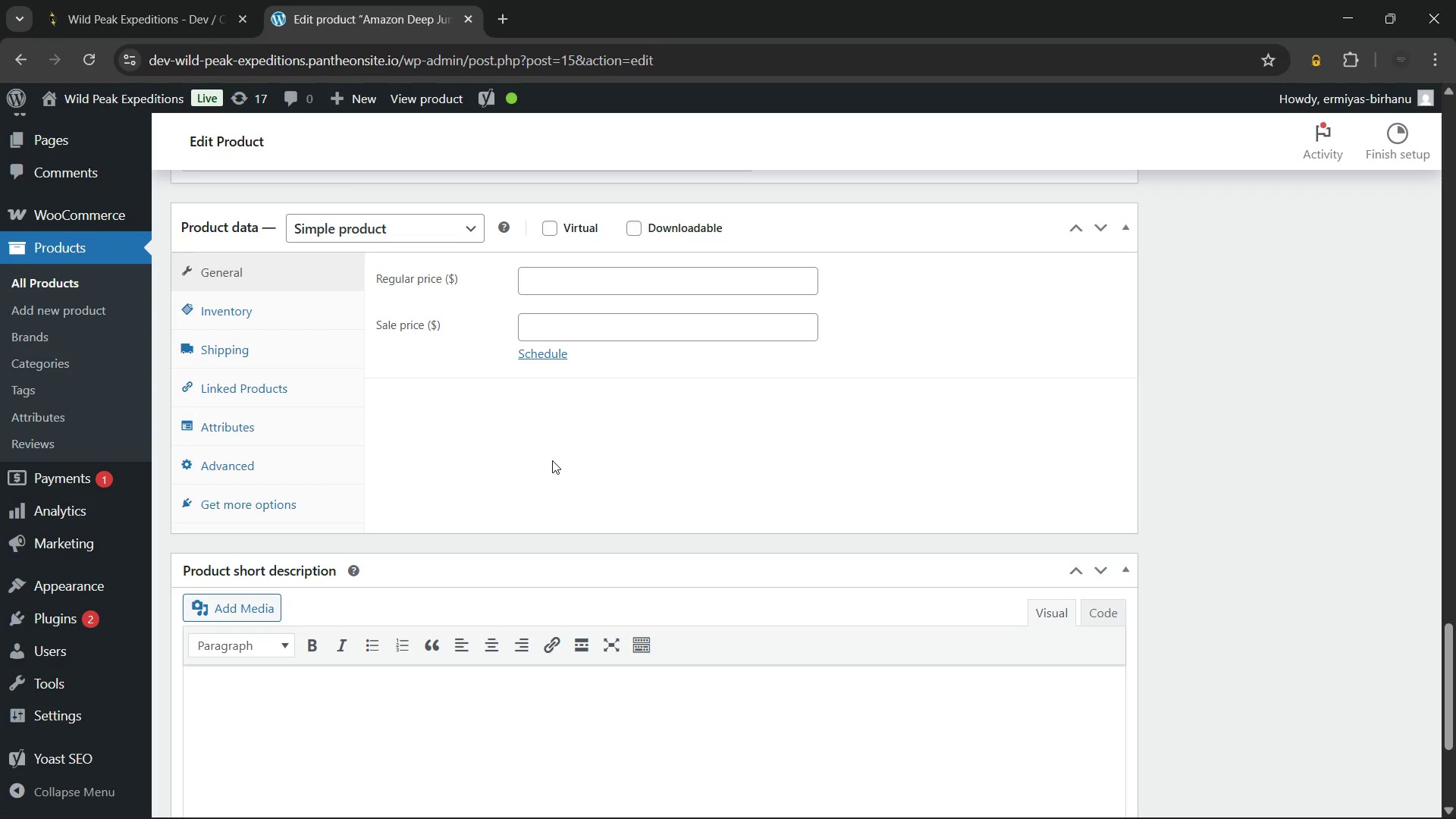 
wait(26.95)
 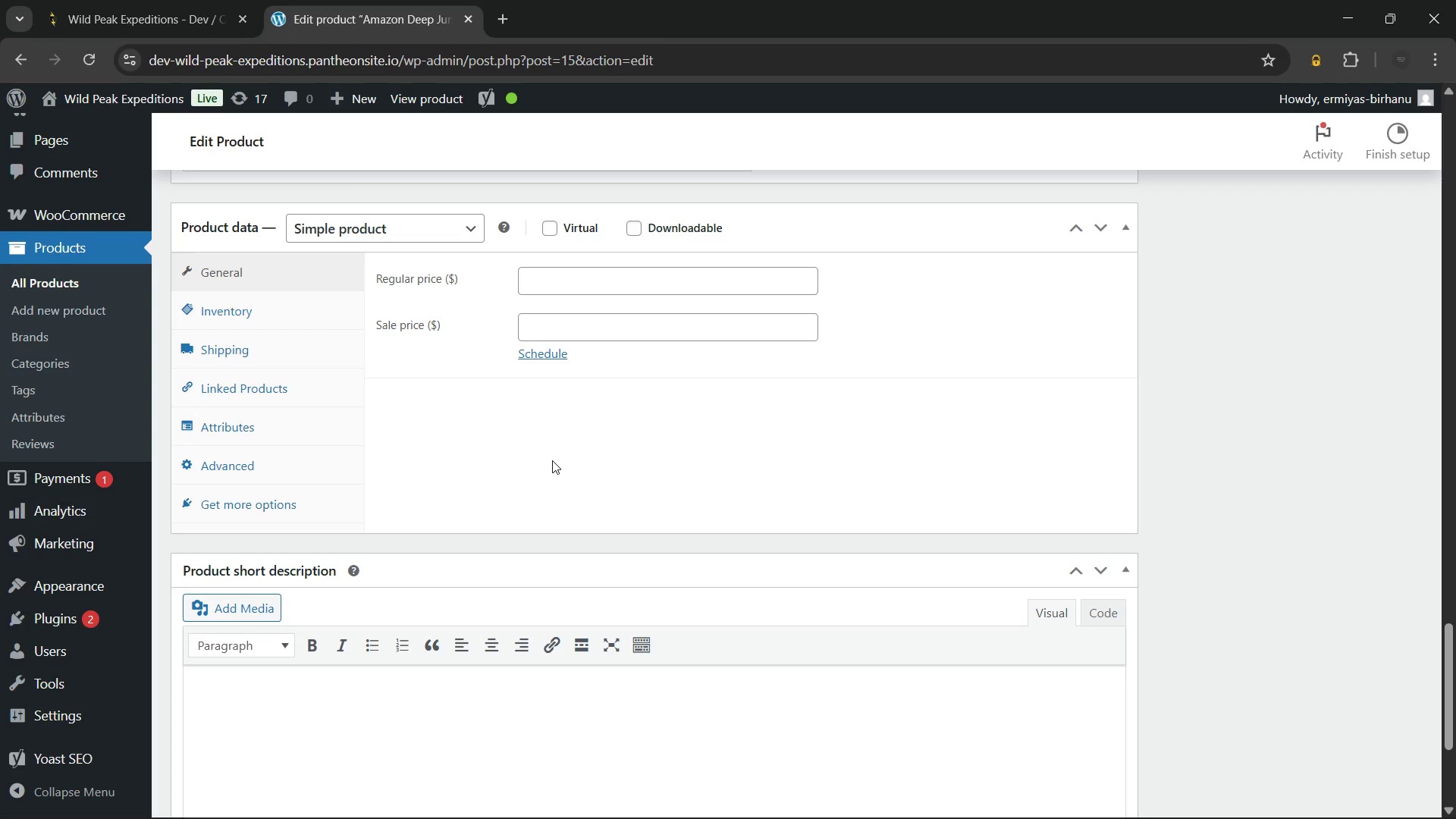 
left_click([568, 276])
 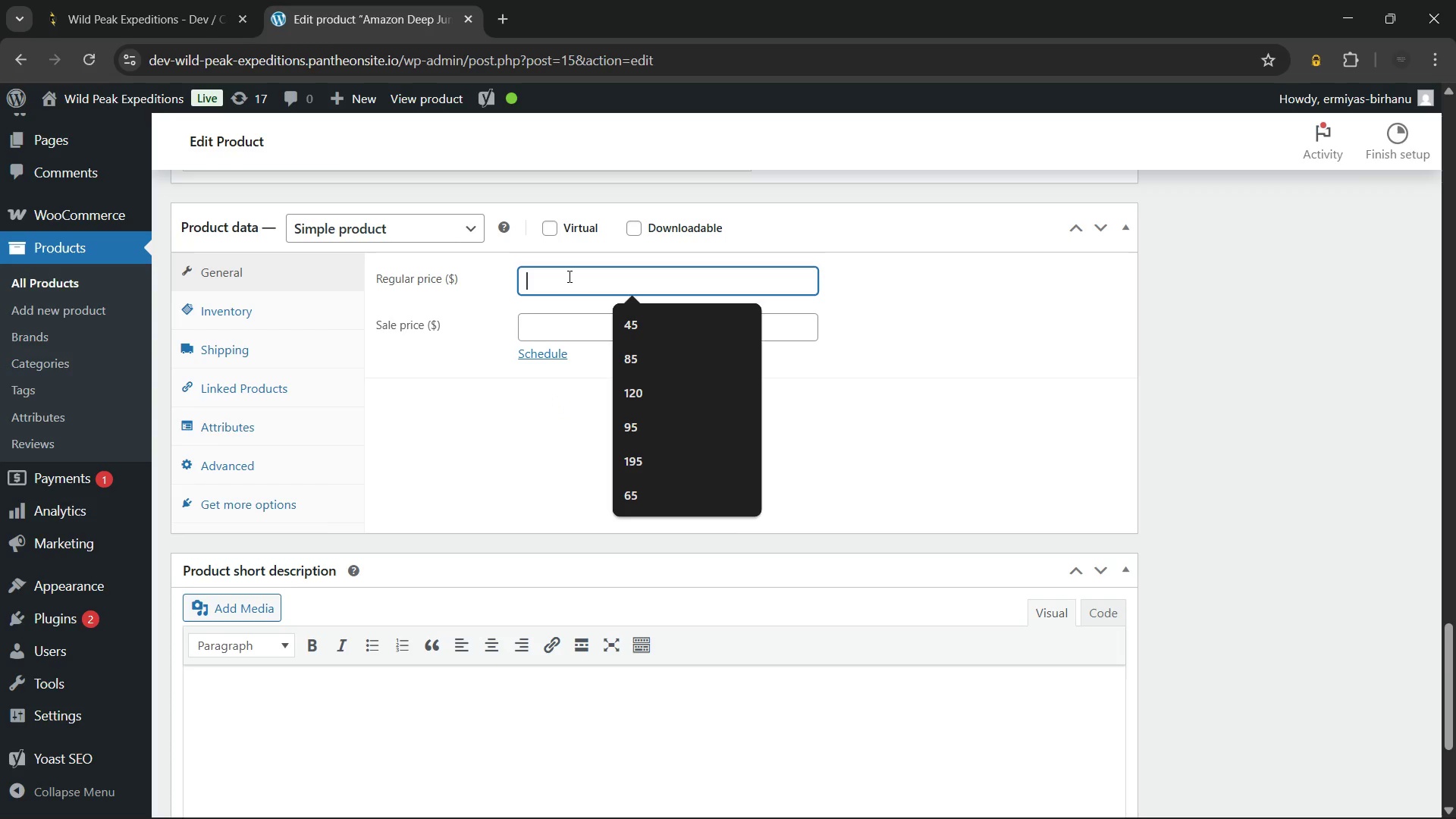 
key(Numpad2)
 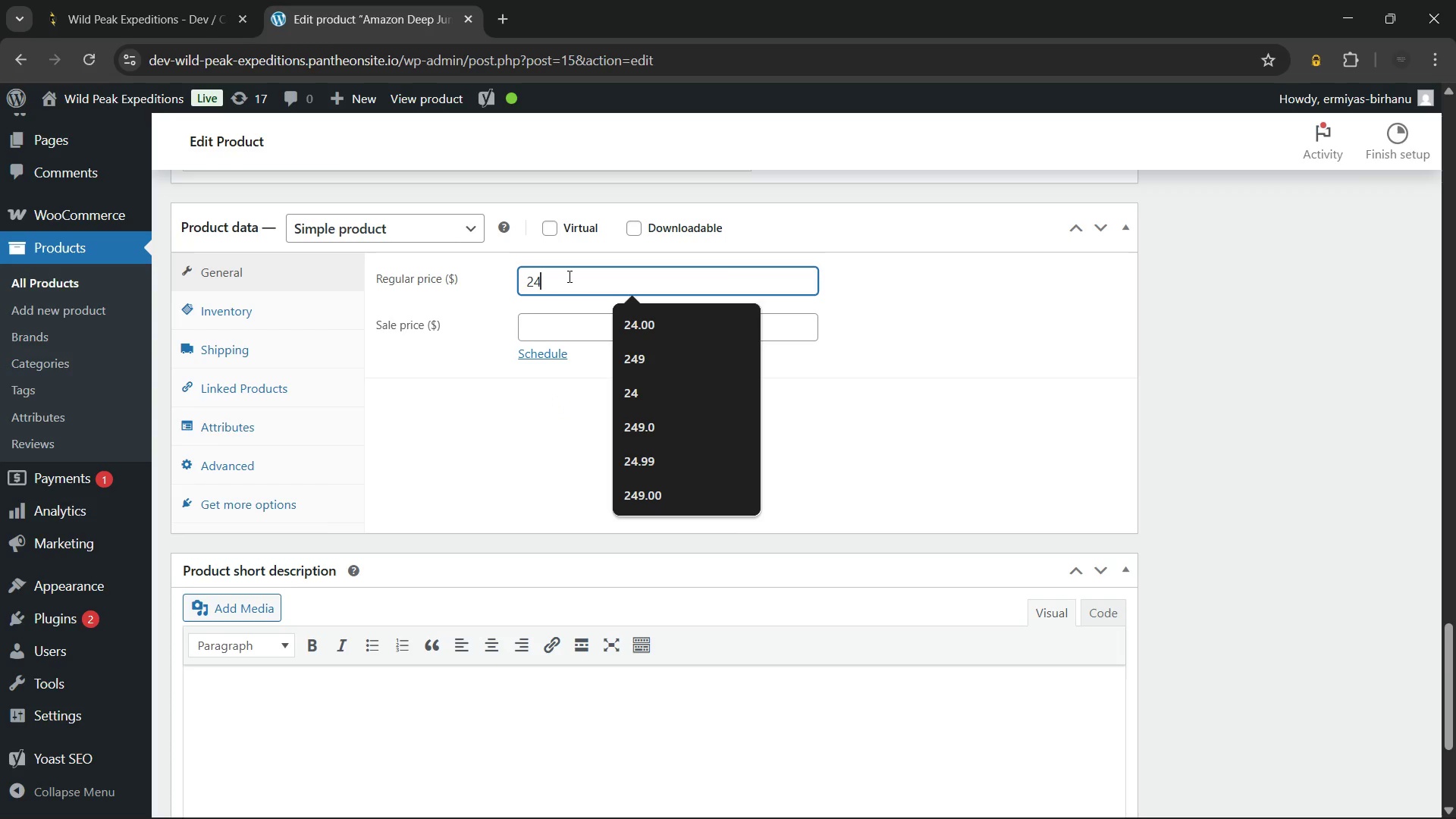 
key(Numpad4)
 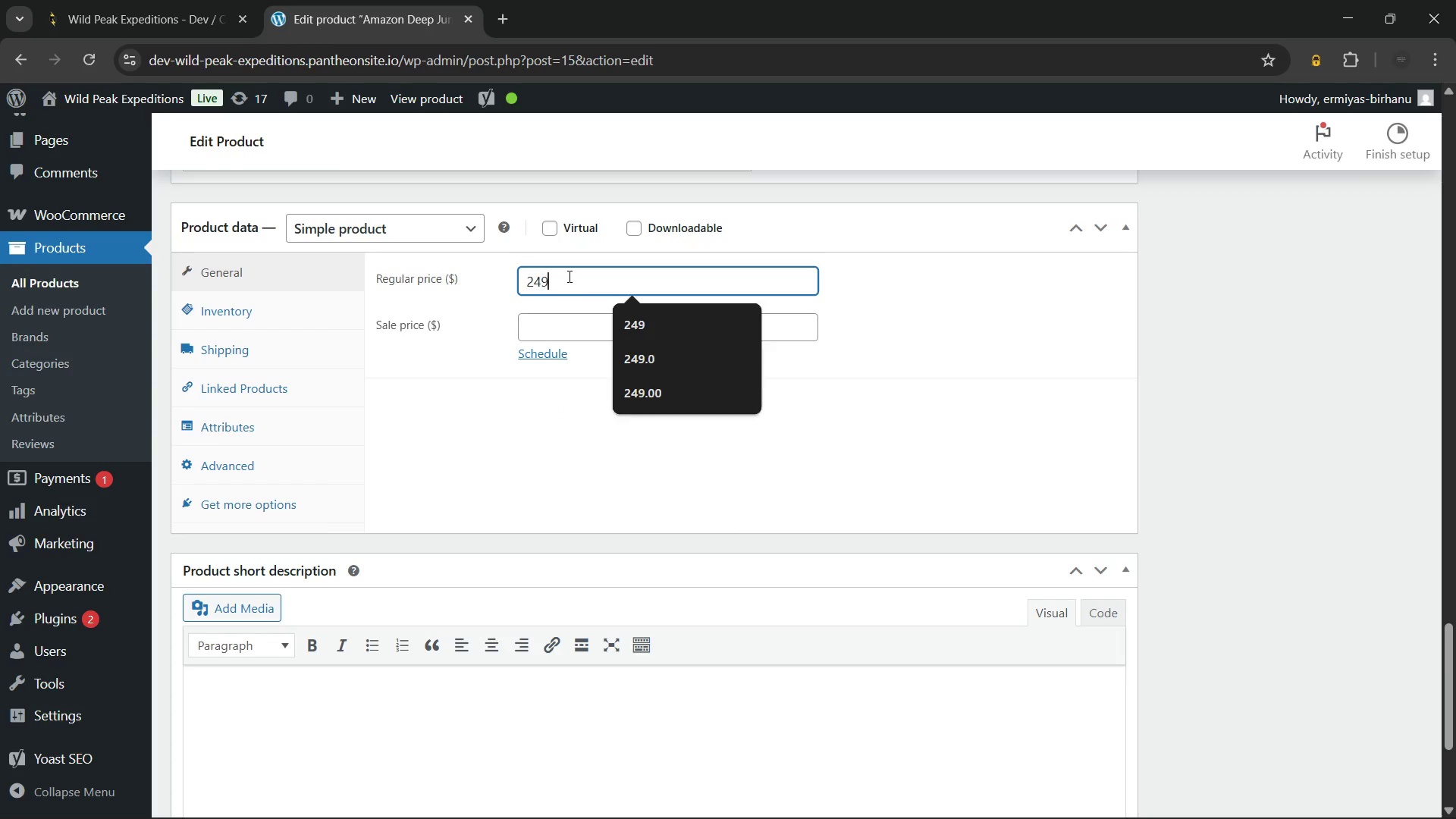 
key(Numpad9)
 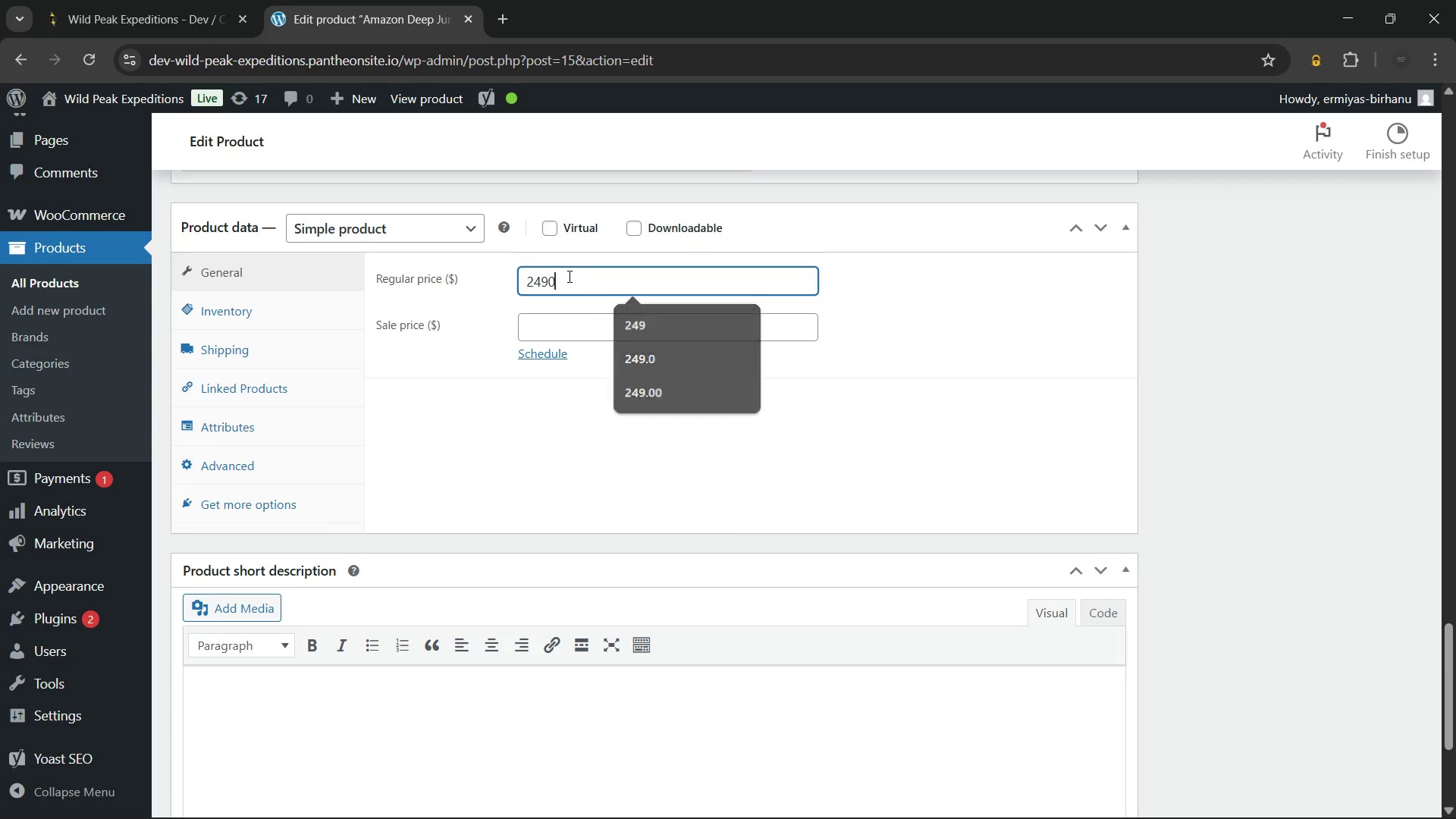 
key(Numpad0)
 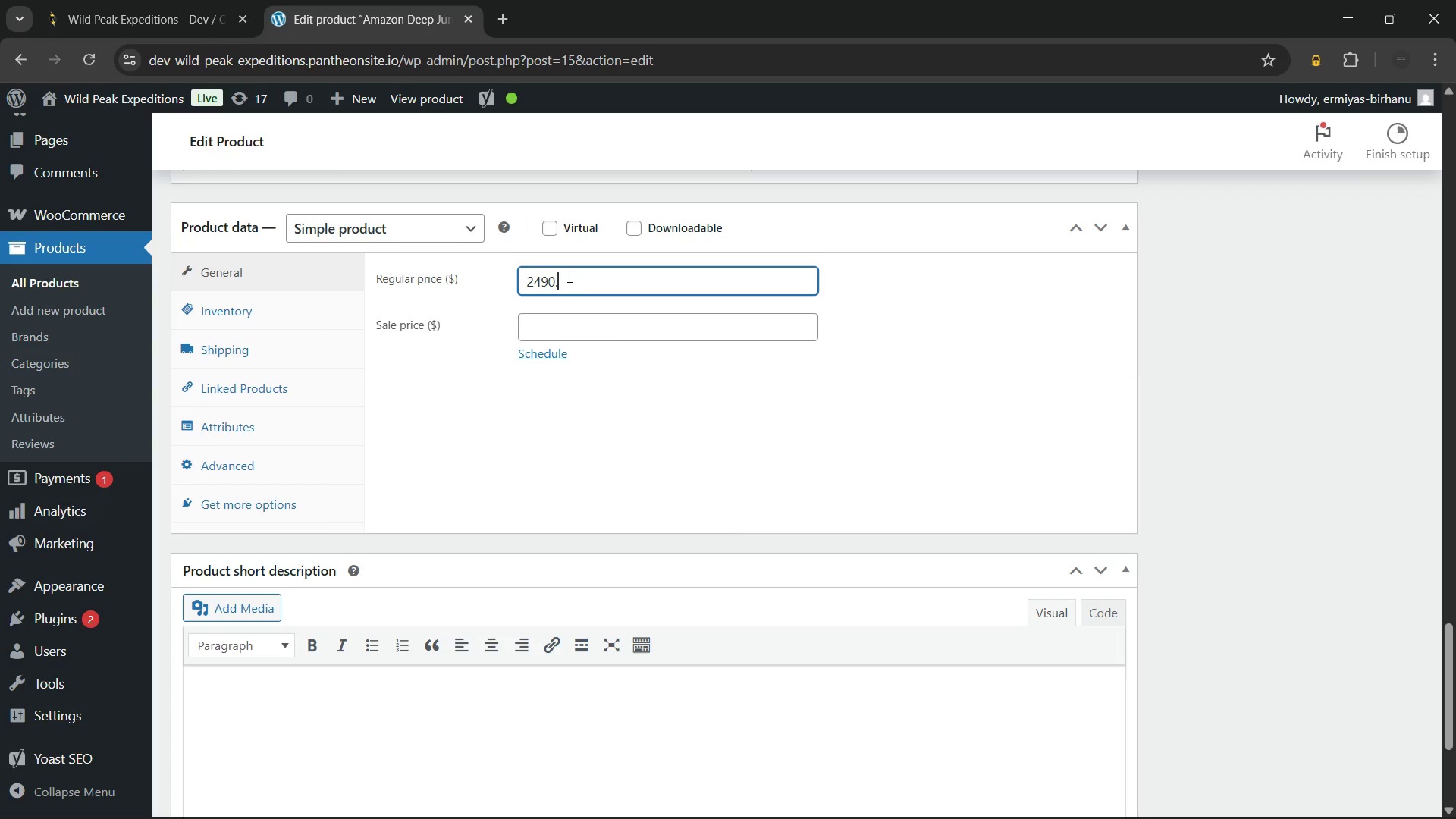 
key(NumpadDecimal)
 